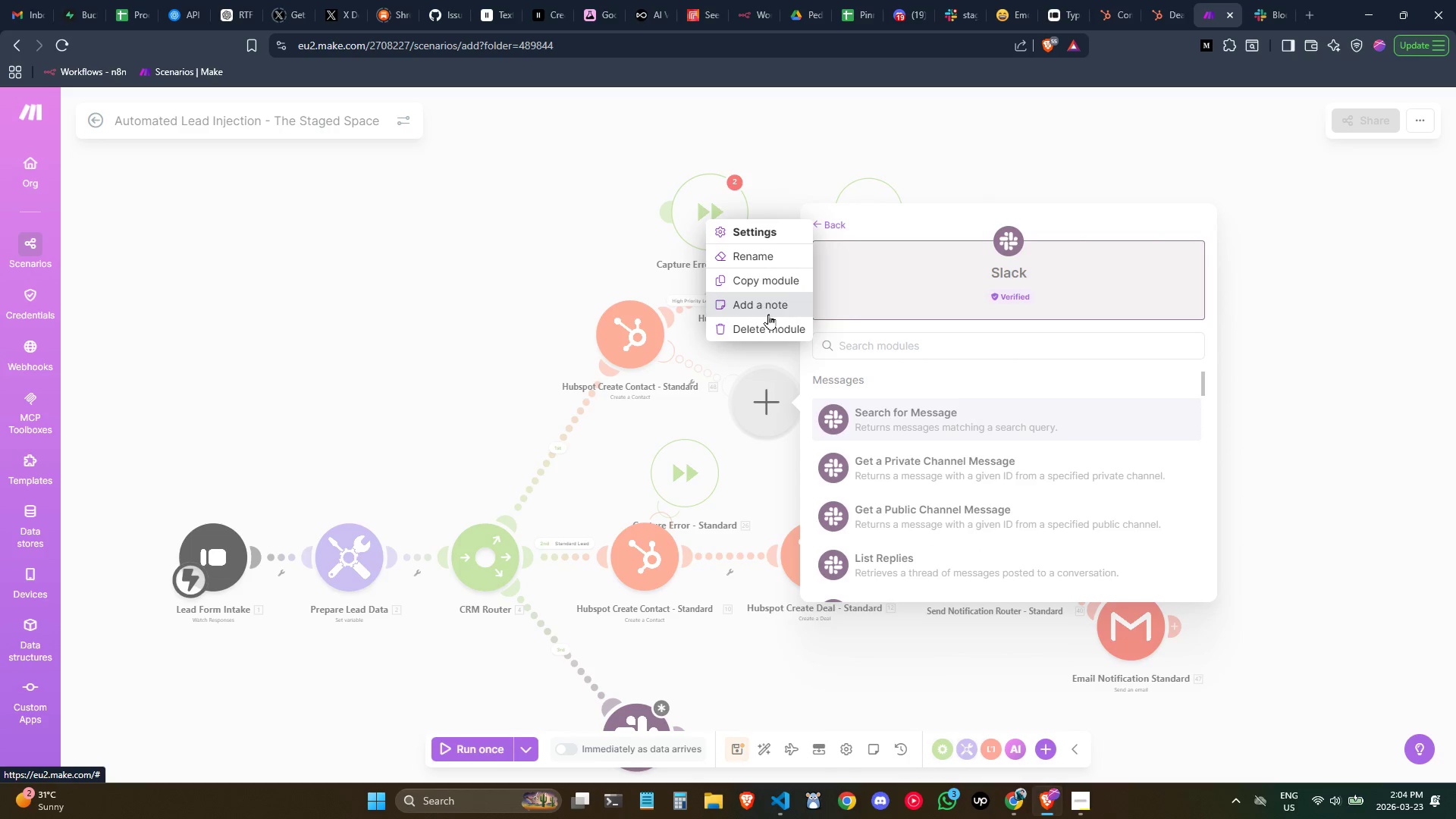 
left_click([772, 325])
 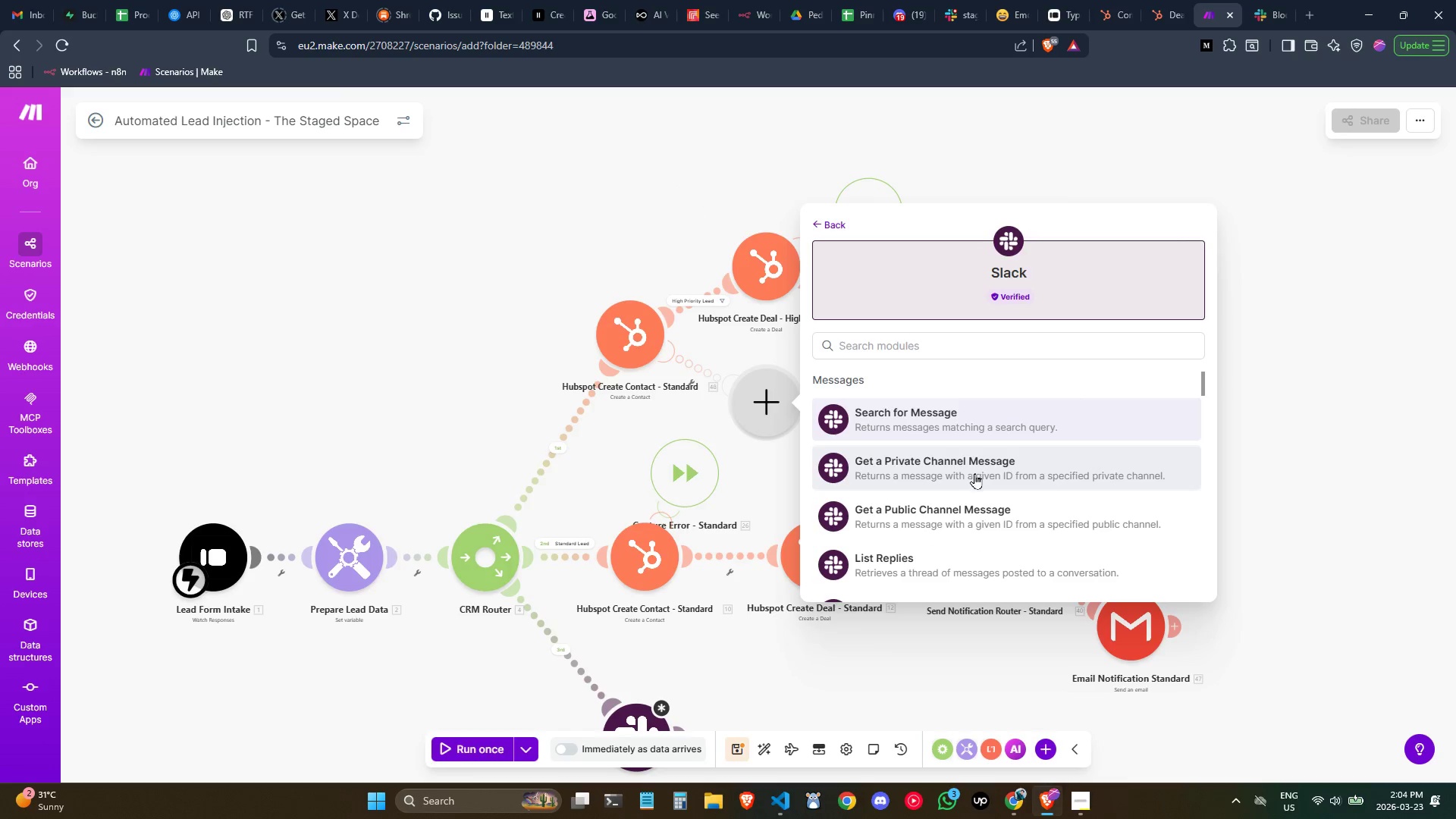 
scroll: coordinate [972, 481], scroll_direction: down, amount: 1.0
 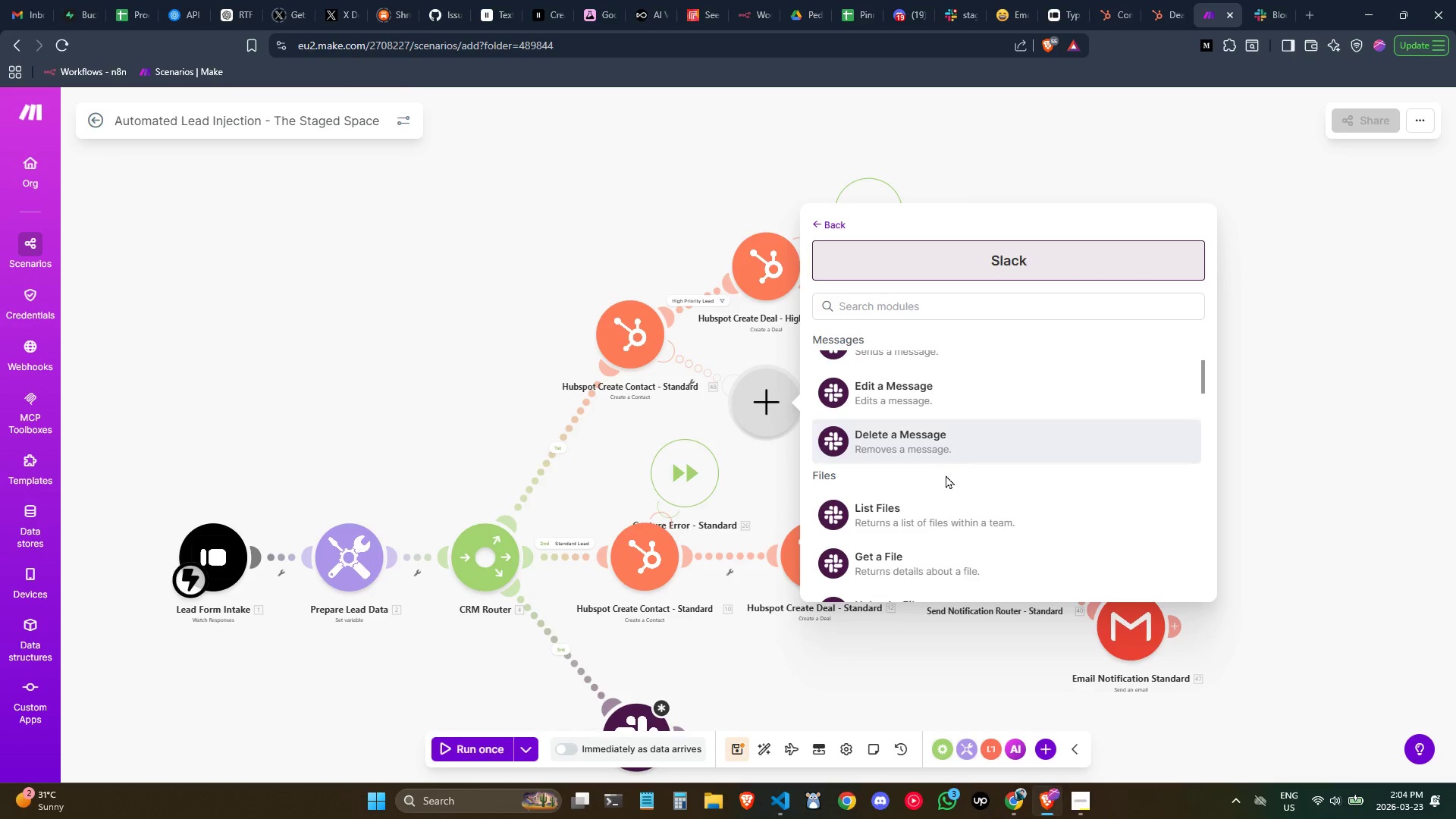 
scroll: coordinate [945, 507], scroll_direction: up, amount: 1.0
 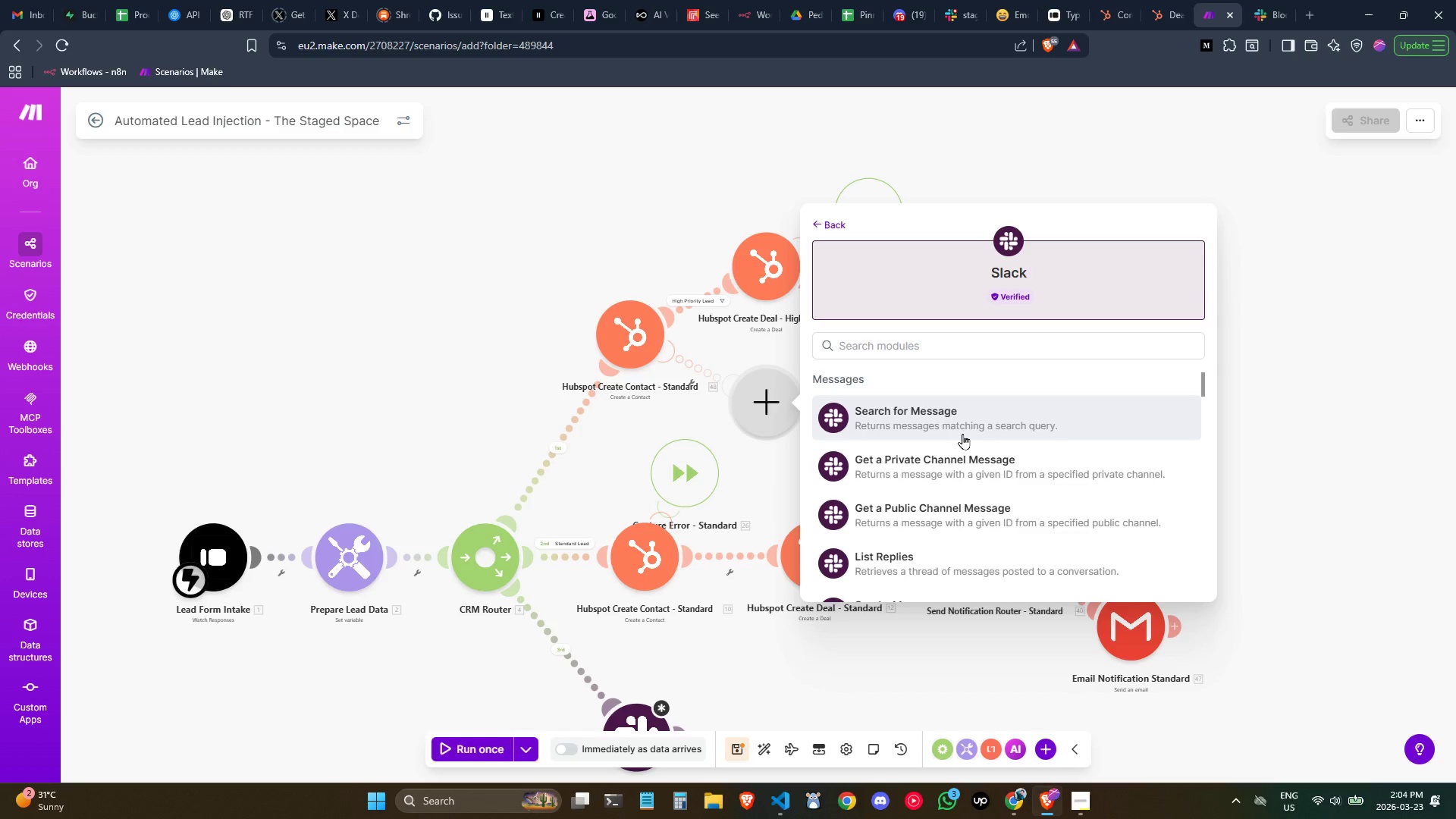 
left_click([927, 346])
 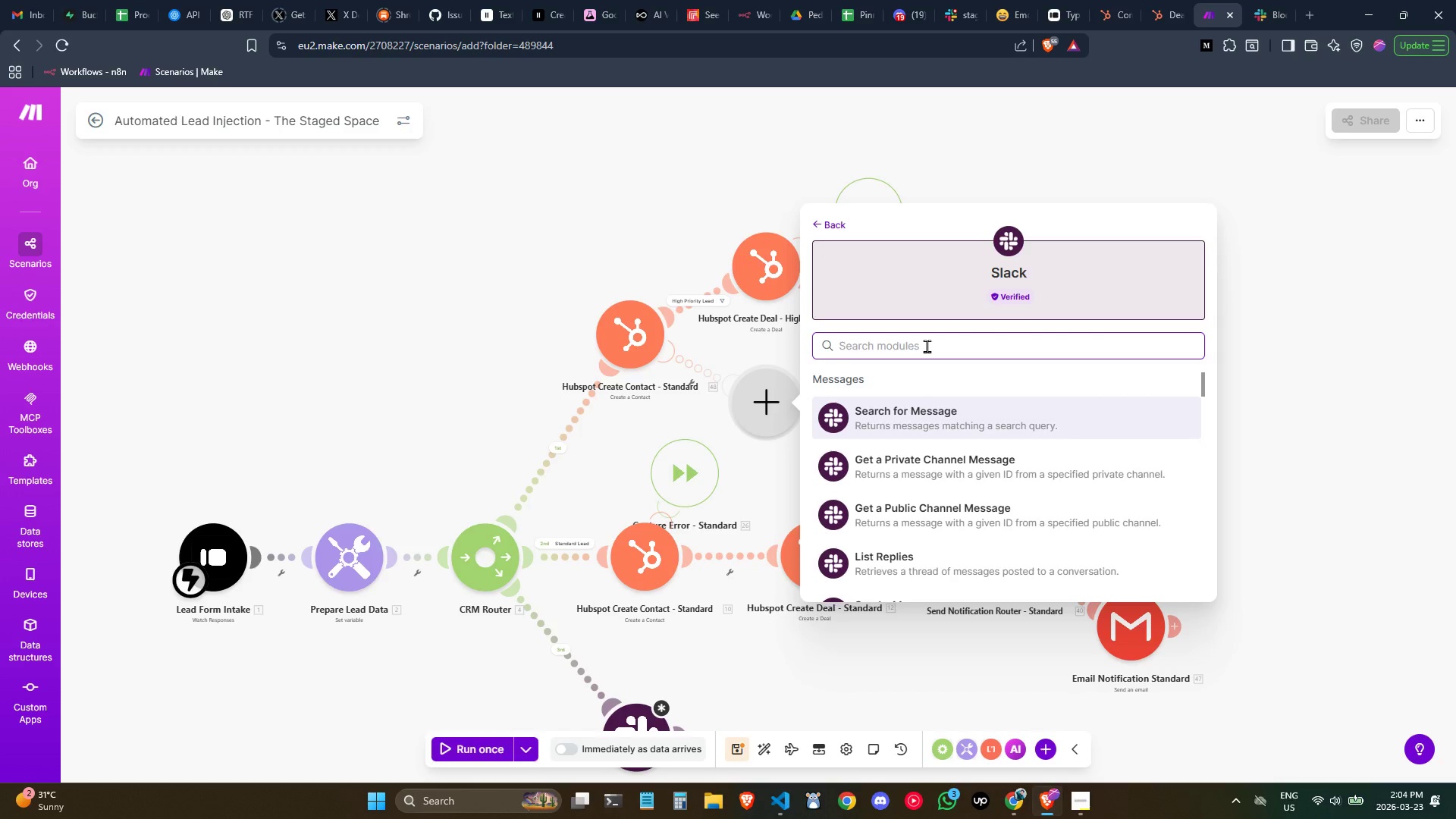 
type(send)
 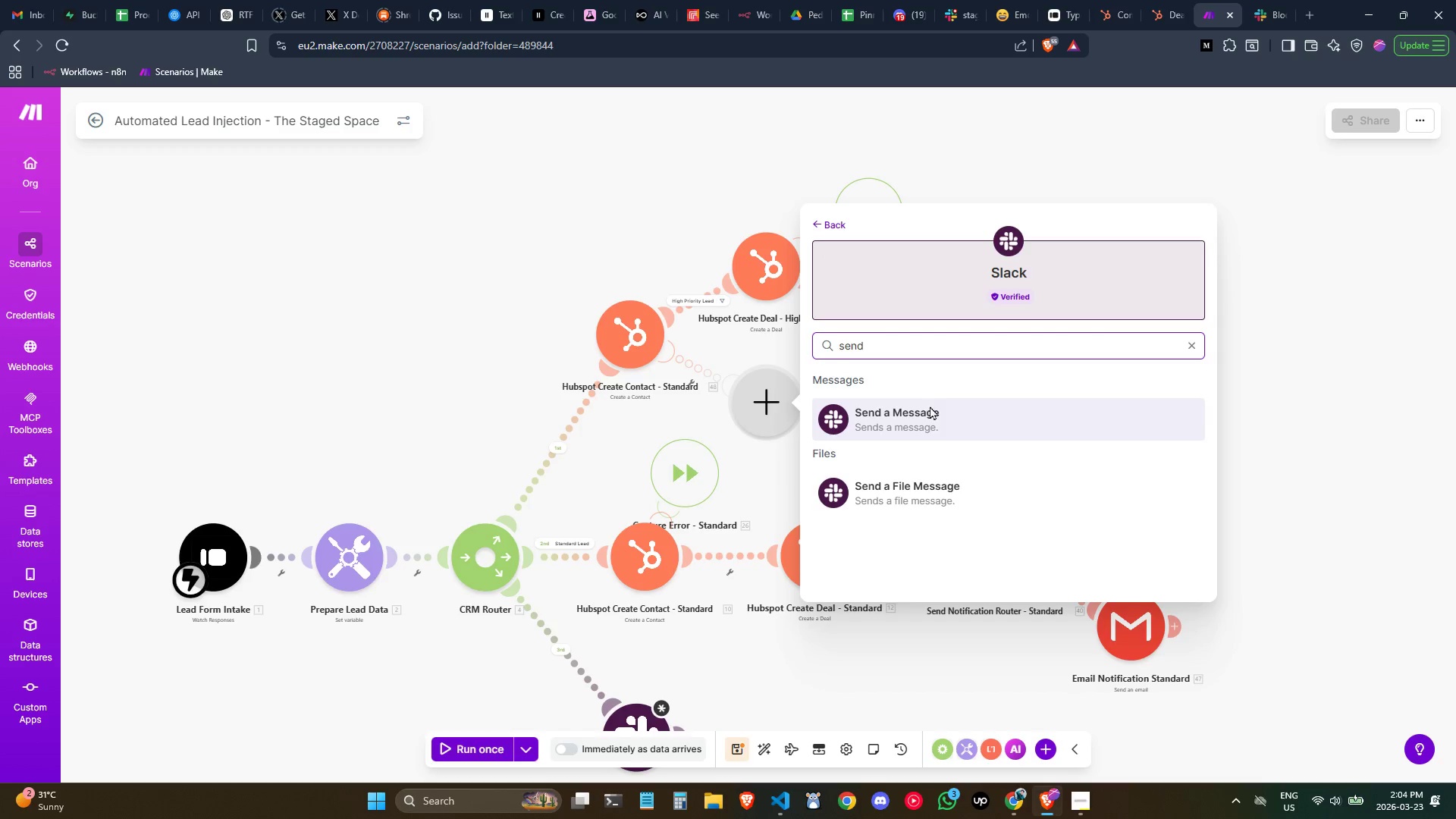 
left_click([922, 433])
 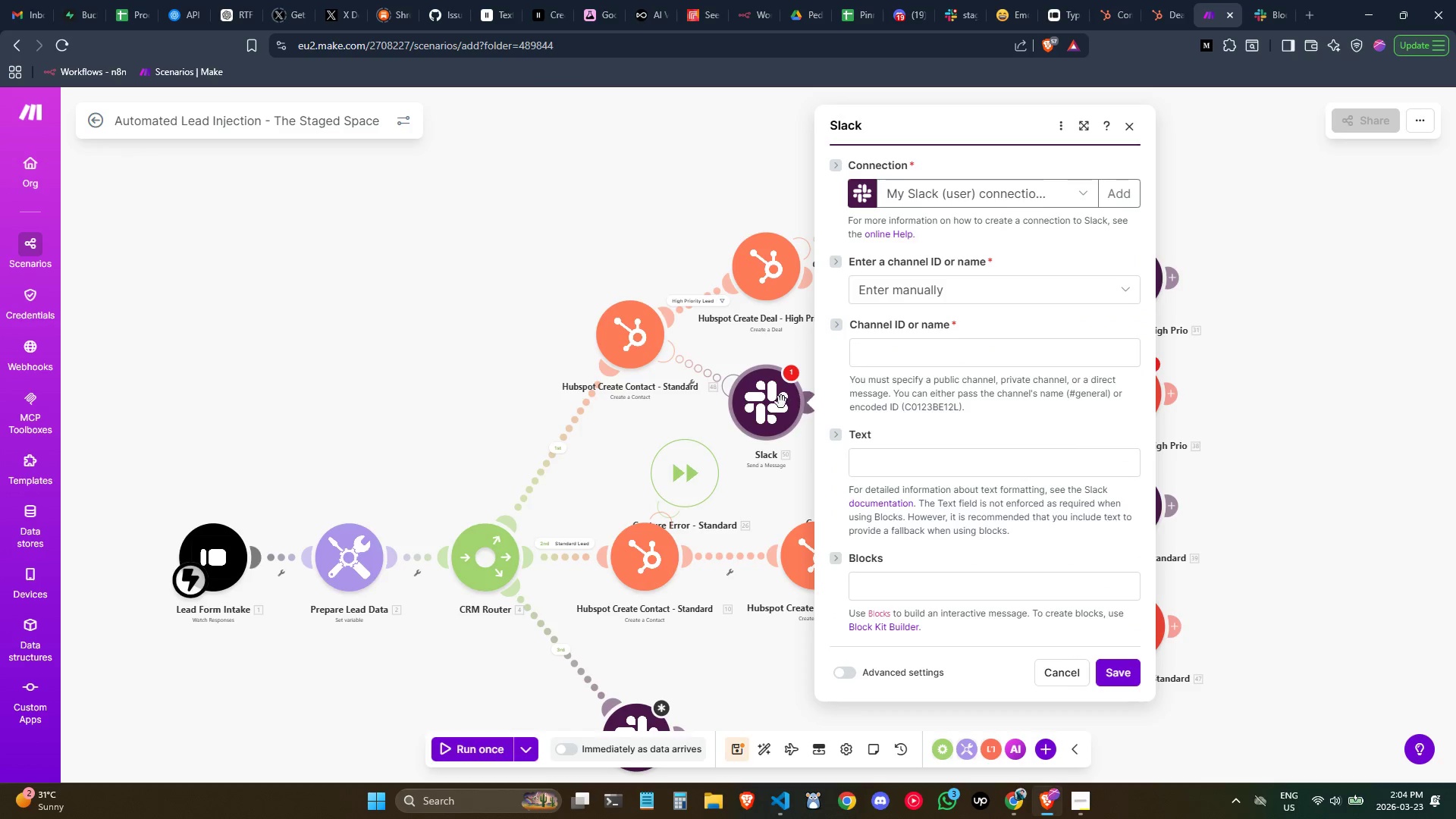 
left_click_drag(start_coordinate=[767, 405], to_coordinate=[645, 214])
 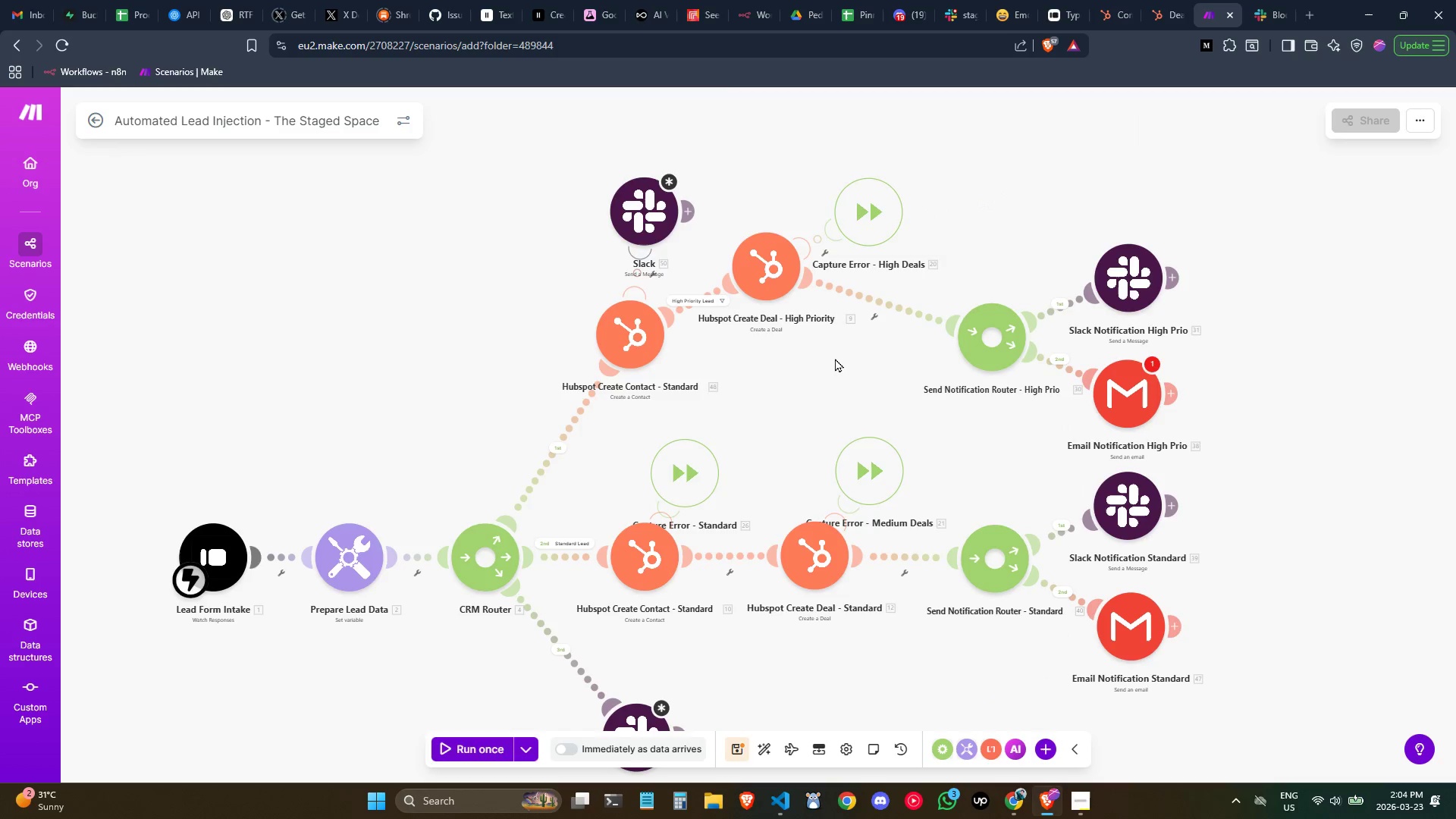 
left_click_drag(start_coordinate=[761, 278], to_coordinate=[805, 350])
 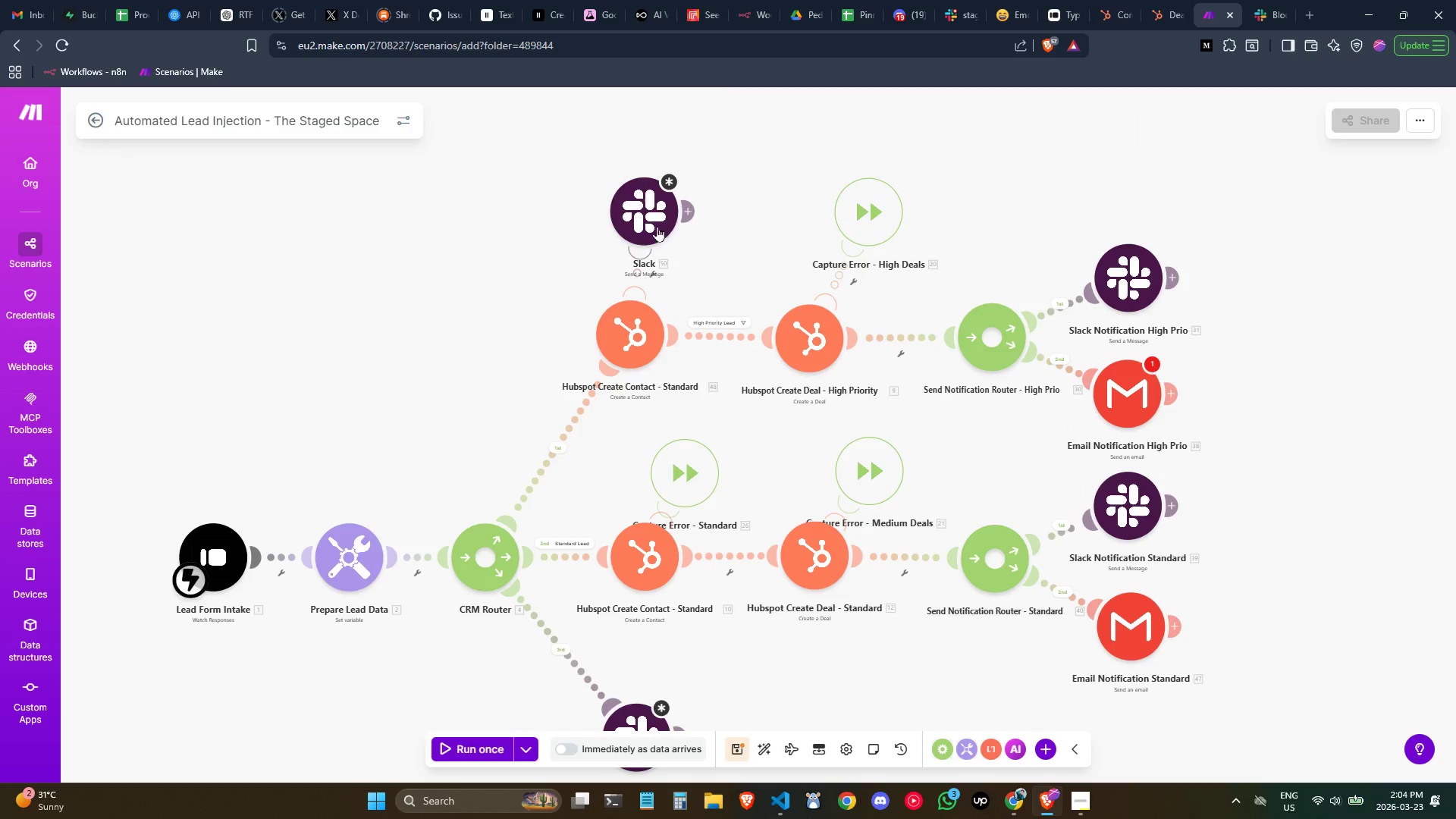 
left_click_drag(start_coordinate=[648, 222], to_coordinate=[682, 213])
 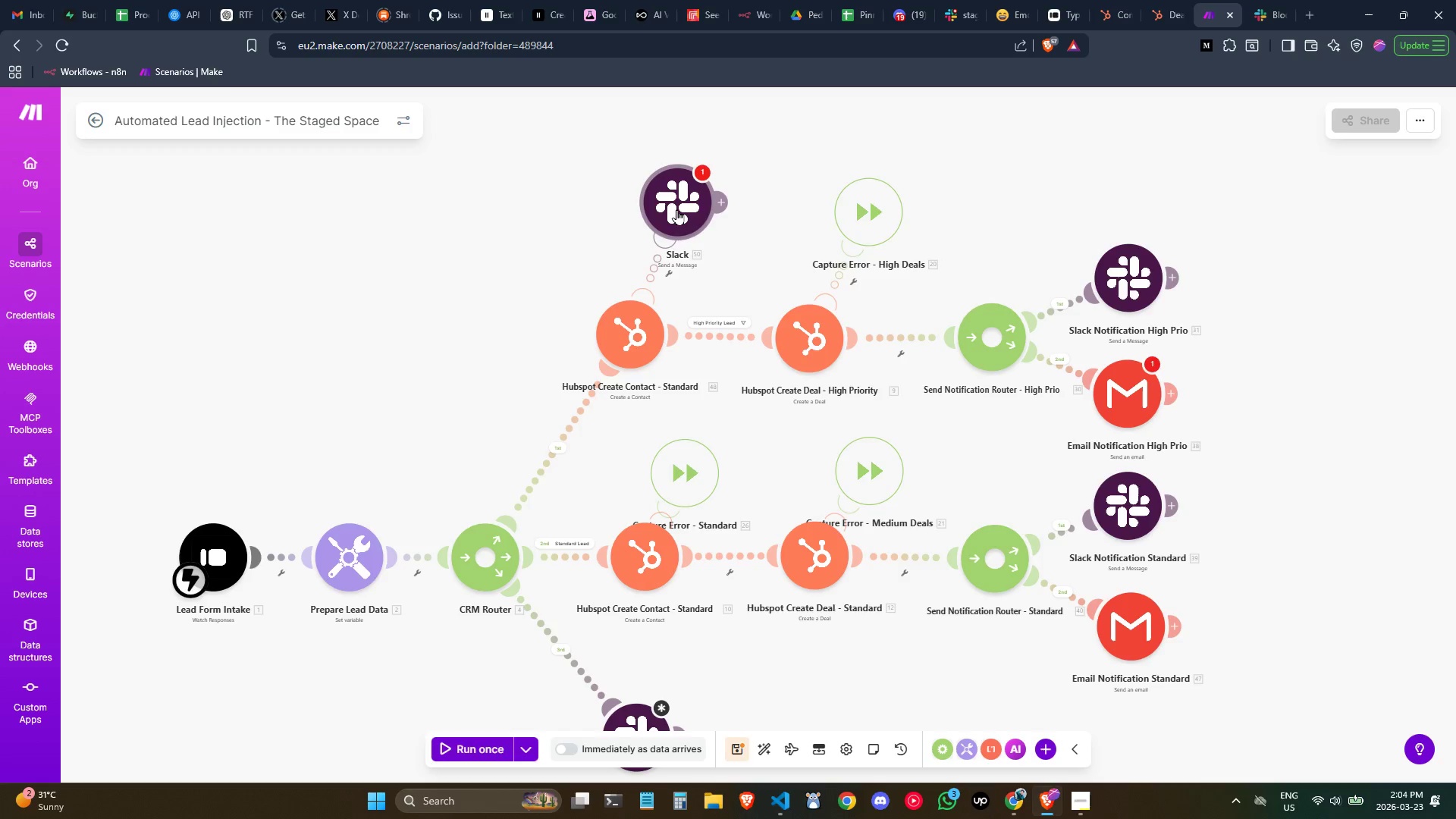 
right_click([676, 209])
 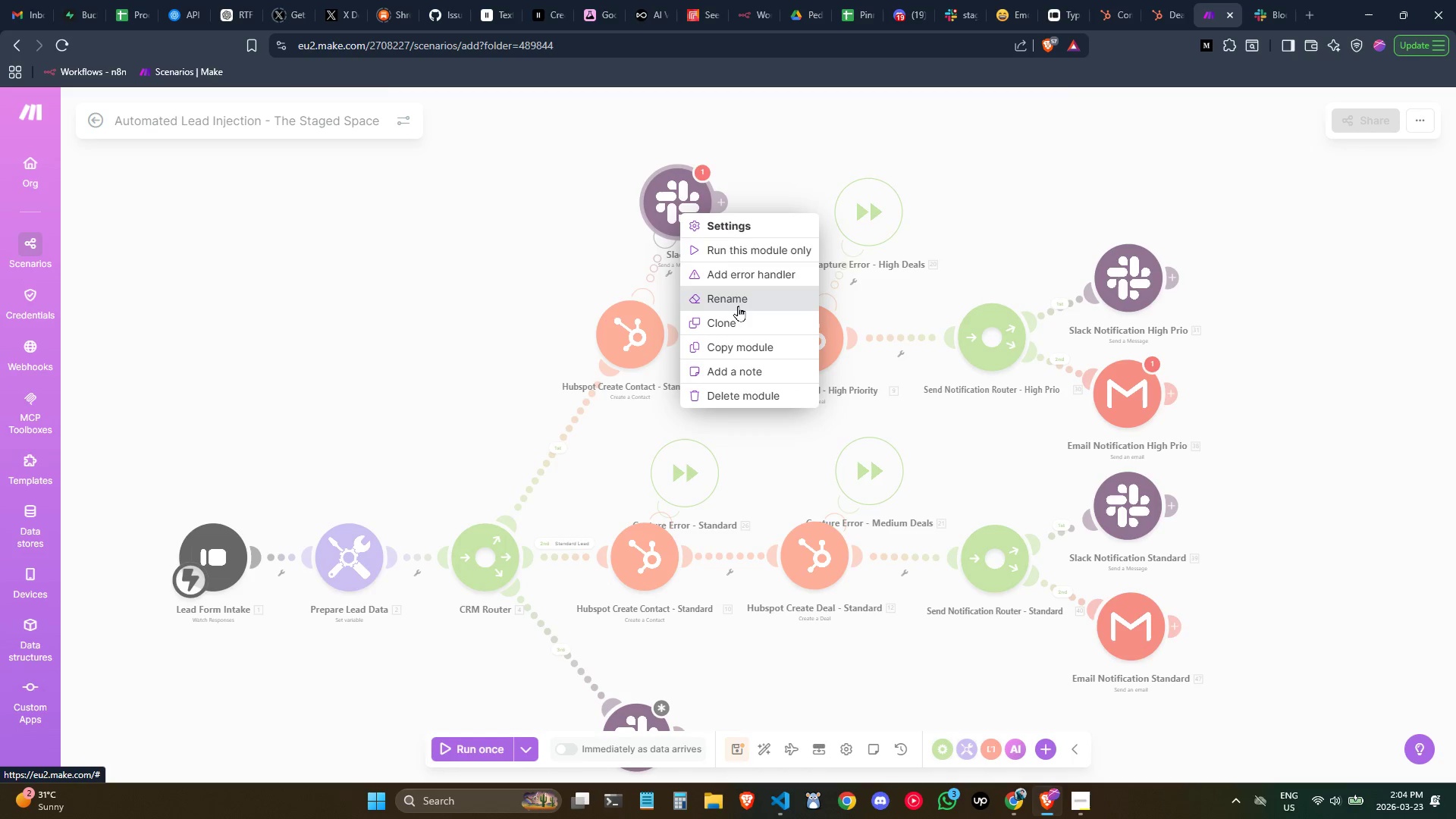 
left_click([738, 306])
 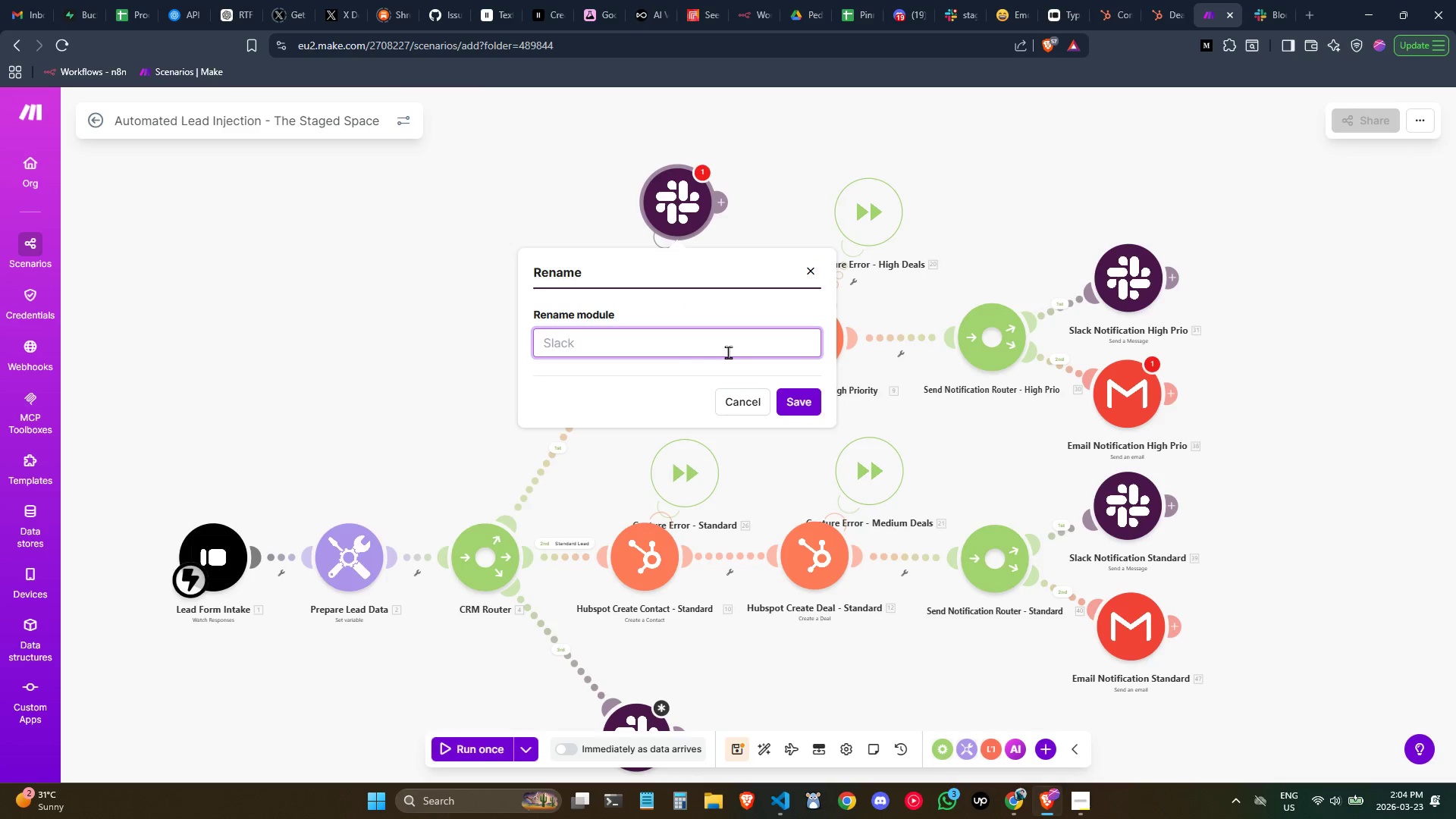 
type(Send Error Notification - SLa)
key(Backspace)
key(Backspace)
type(ak)
key(Backspace)
key(Backspace)
type(lack)
 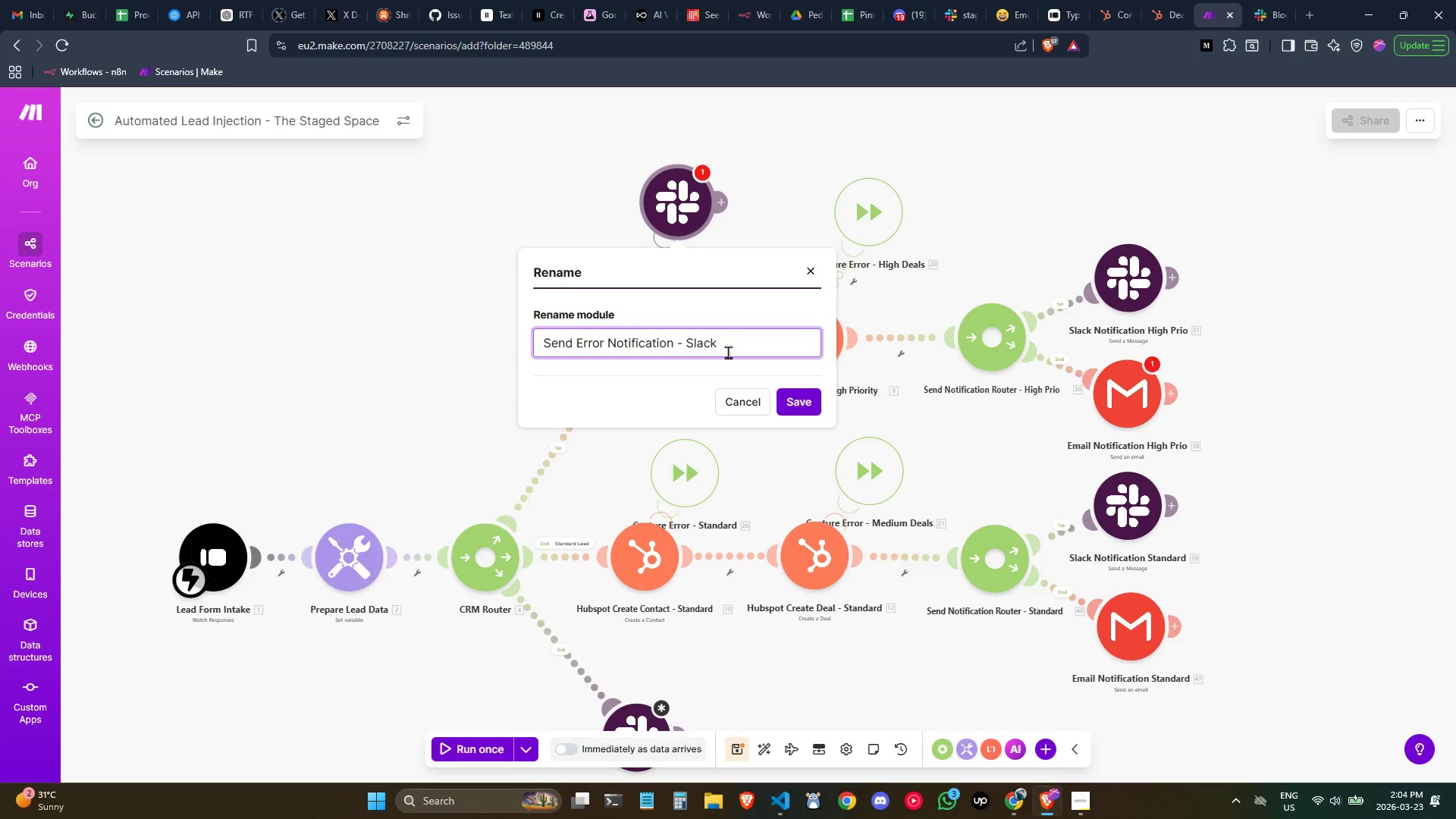 
key(Control+ControlLeft)
 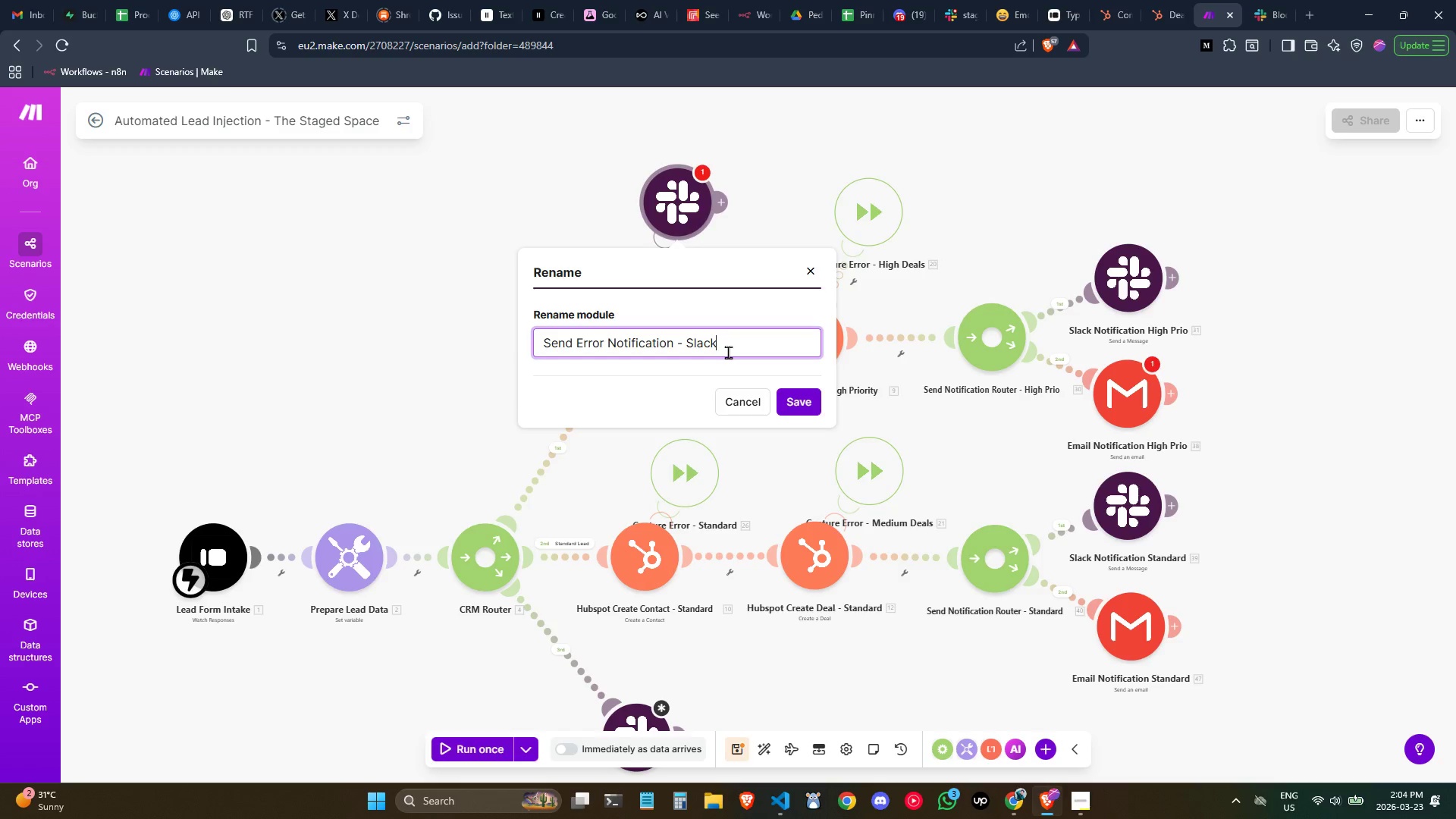 
key(Control+A)
 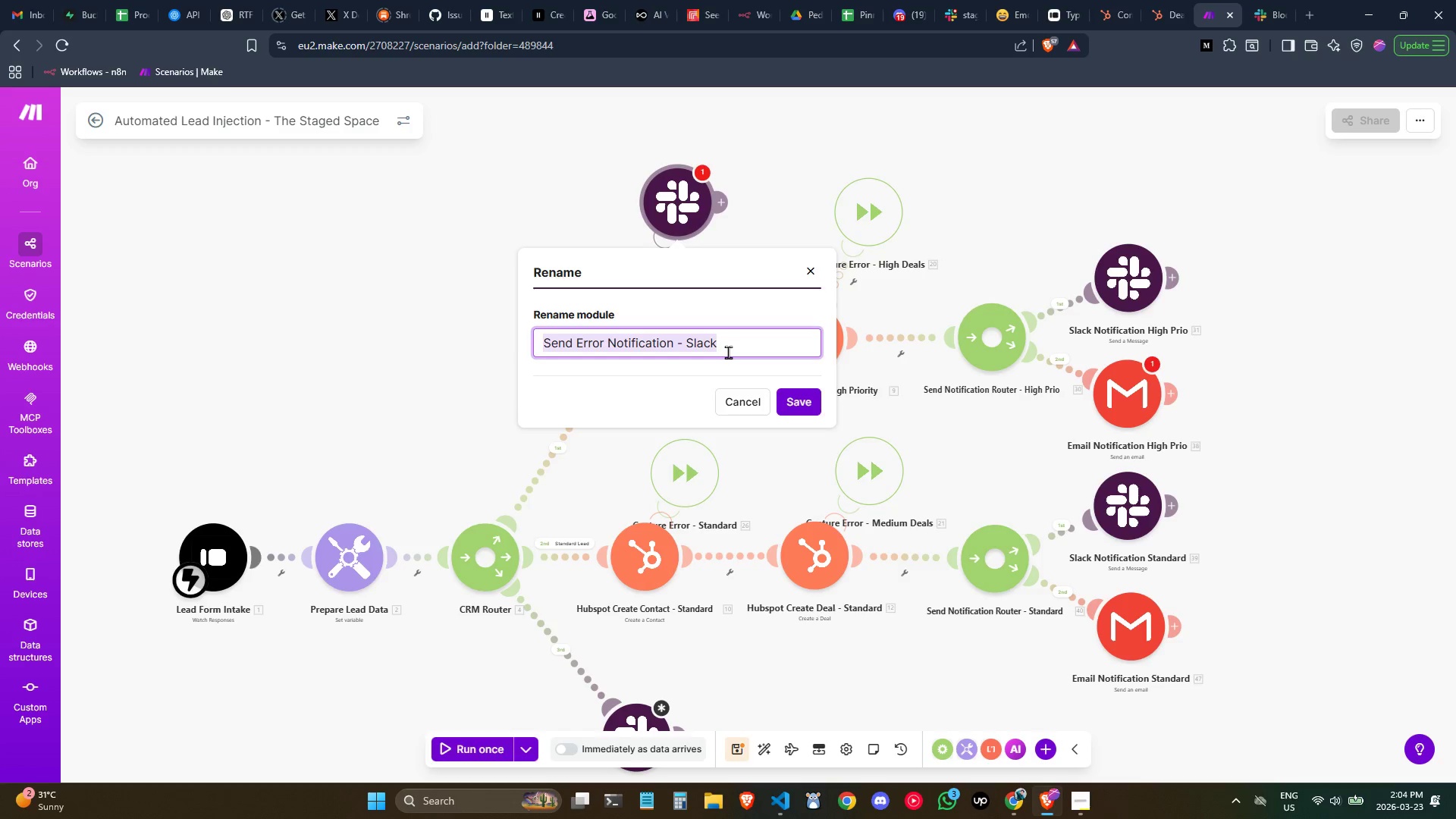 
key(Control+C)
 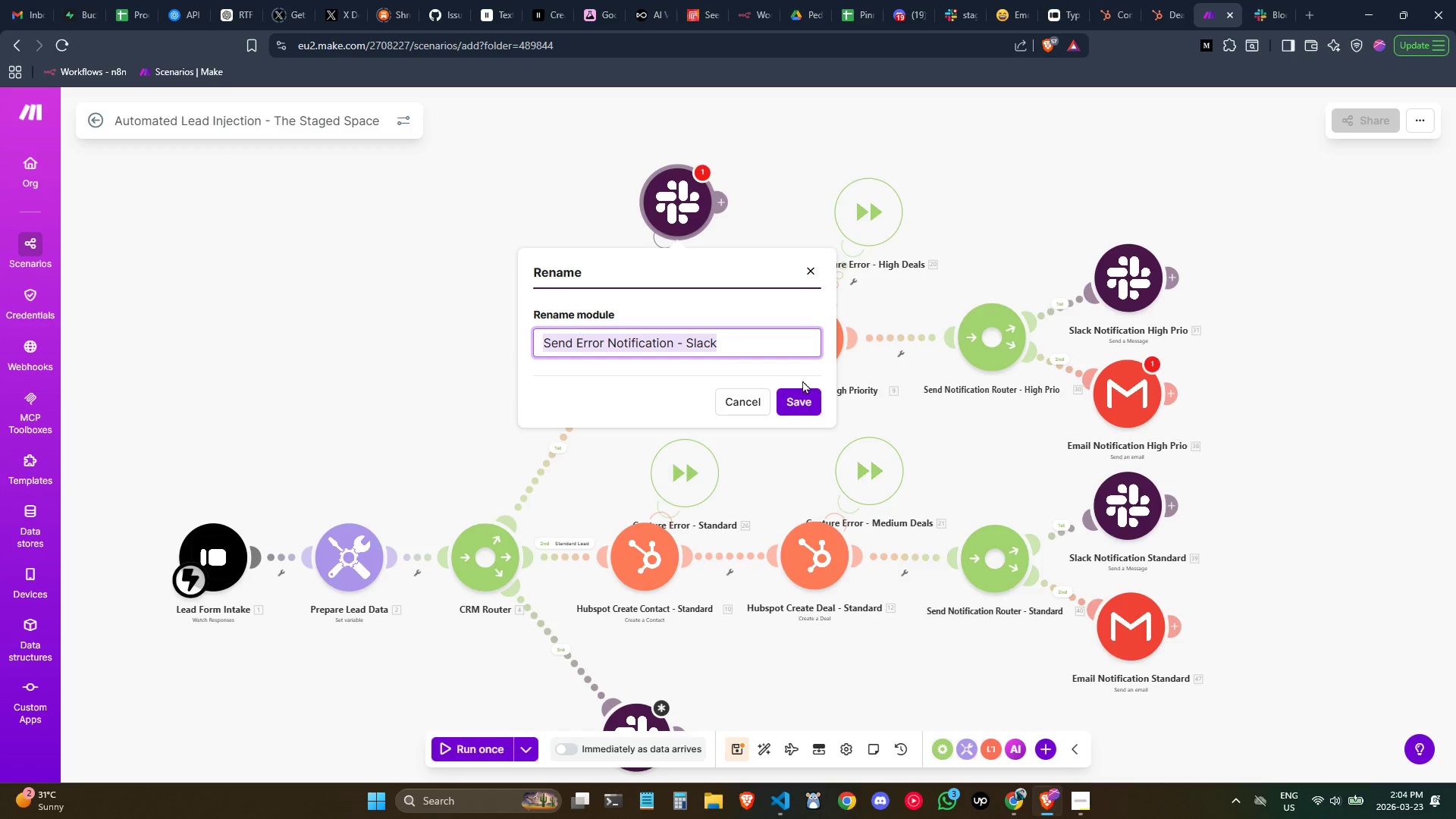 
key(Control+C)
 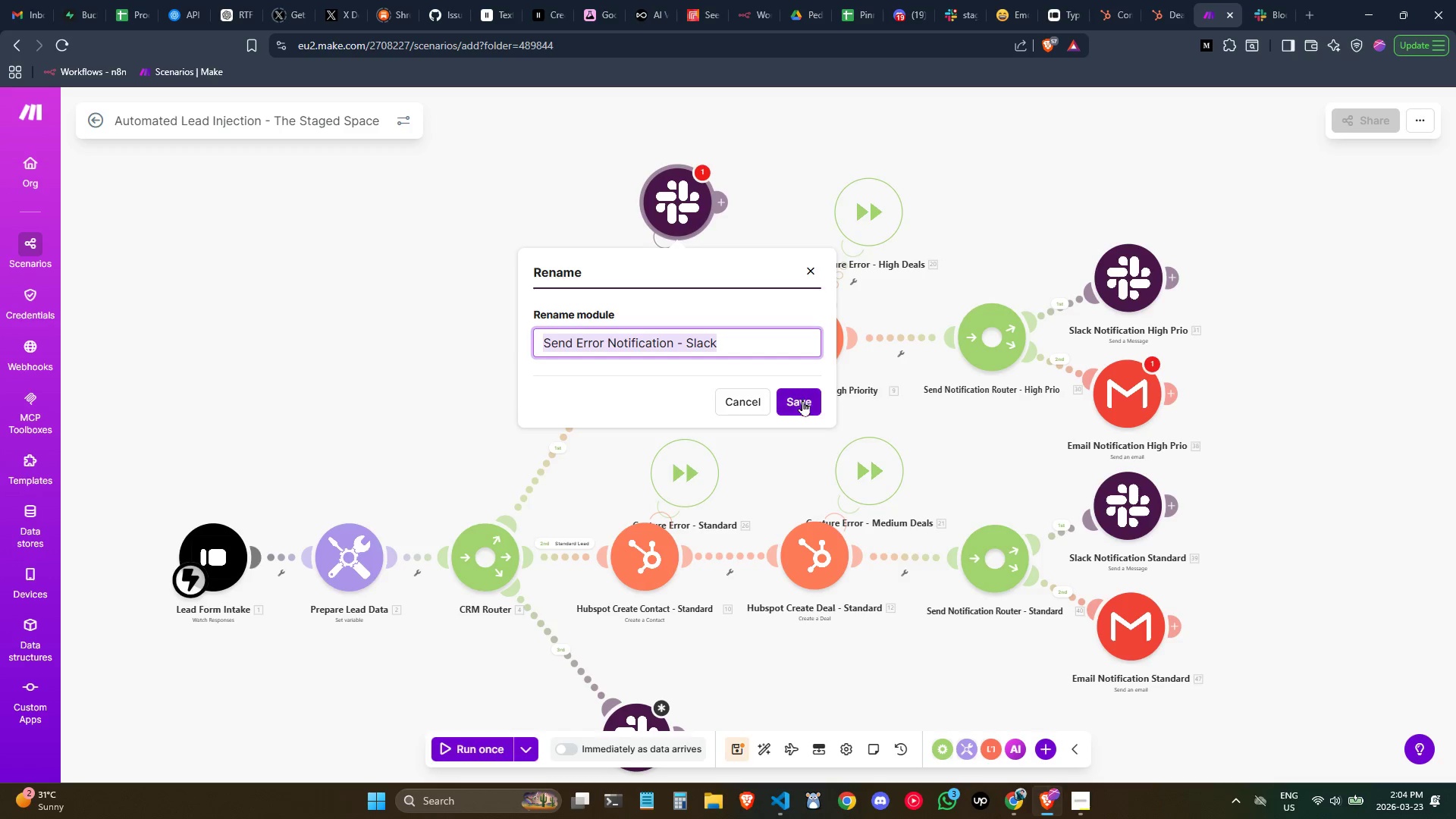 
left_click([802, 400])
 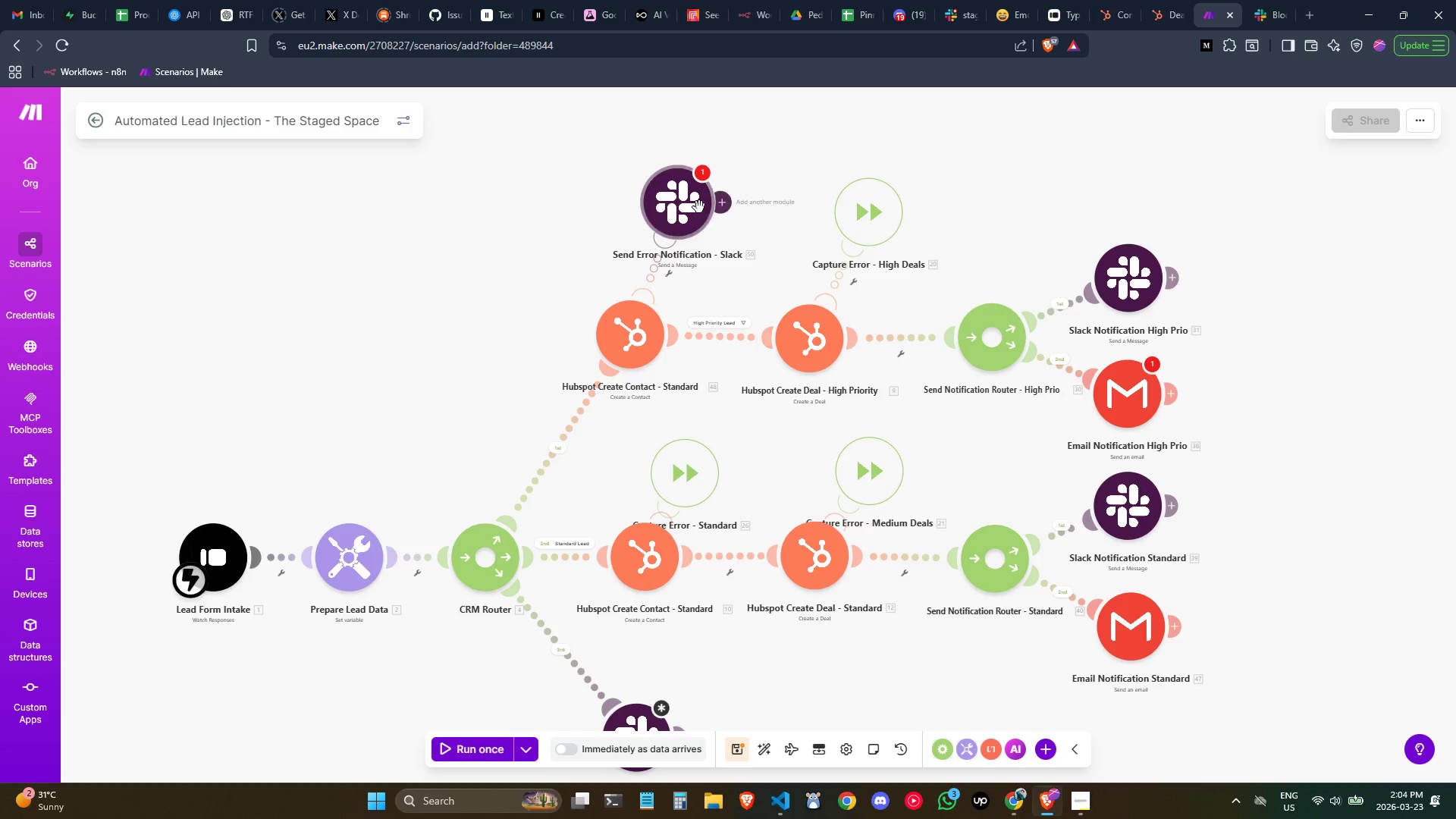 
left_click_drag(start_coordinate=[698, 206], to_coordinate=[706, 200])
 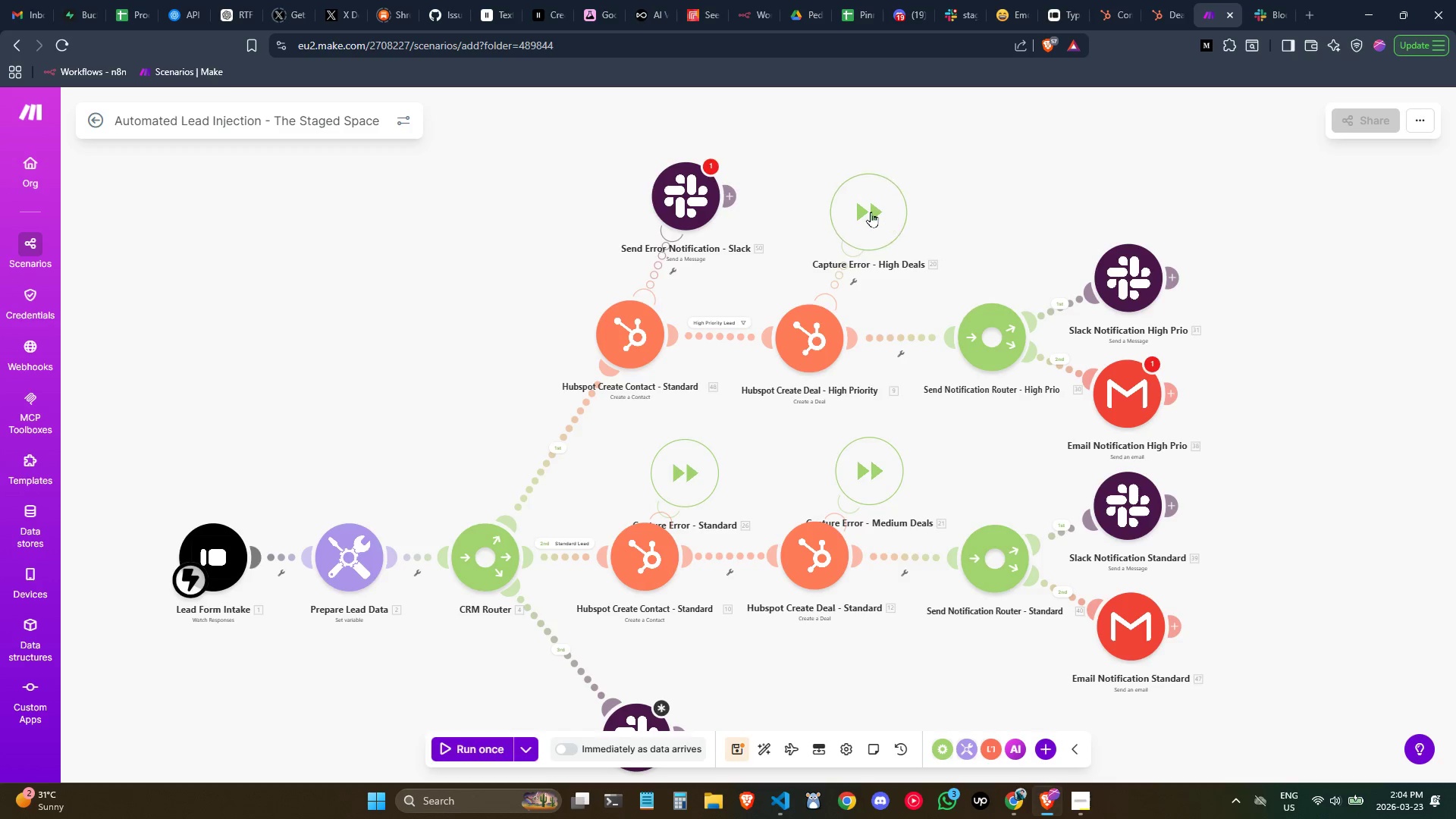 
left_click_drag(start_coordinate=[871, 212], to_coordinate=[873, 206])
 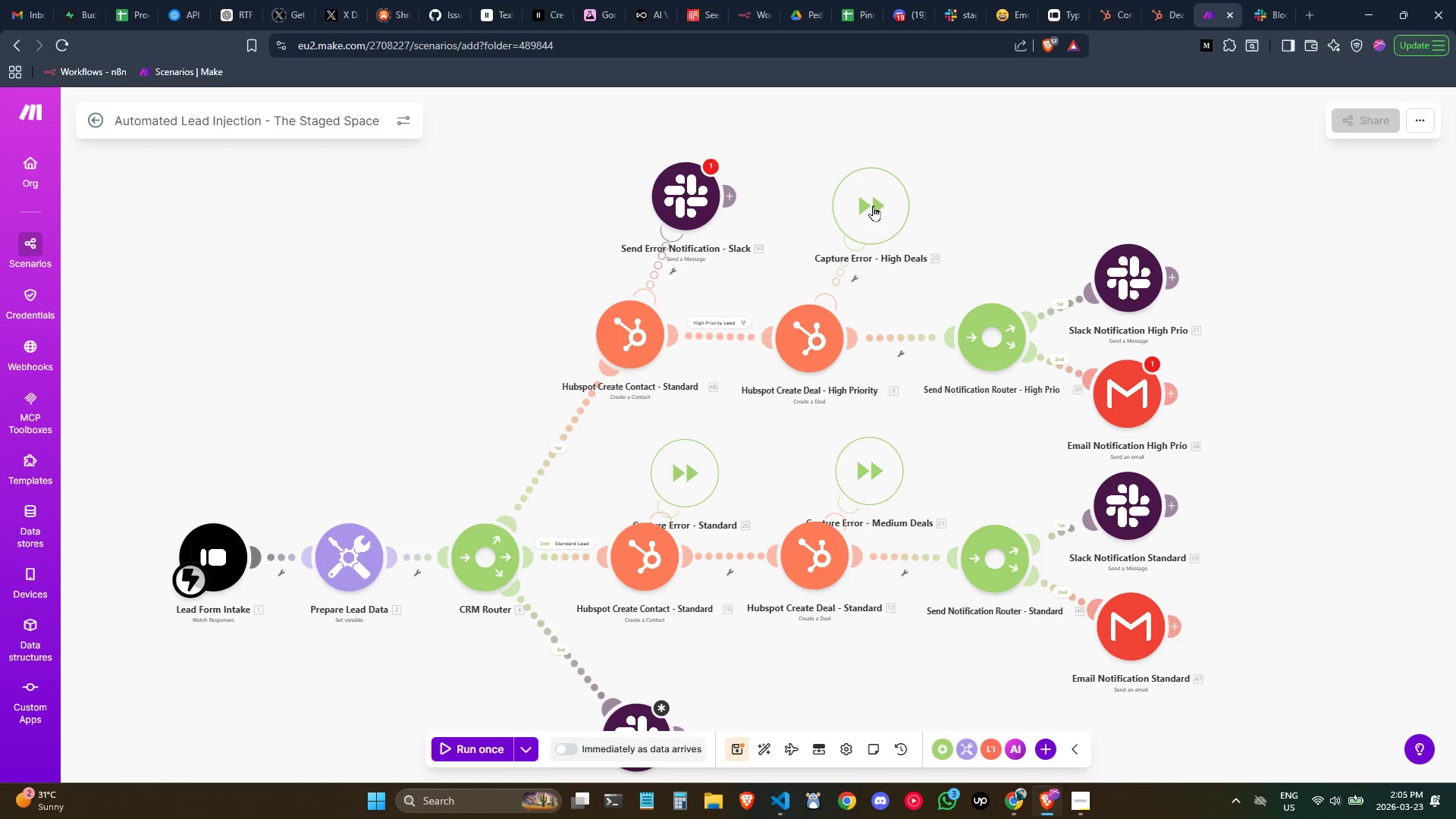 
right_click([873, 206])
 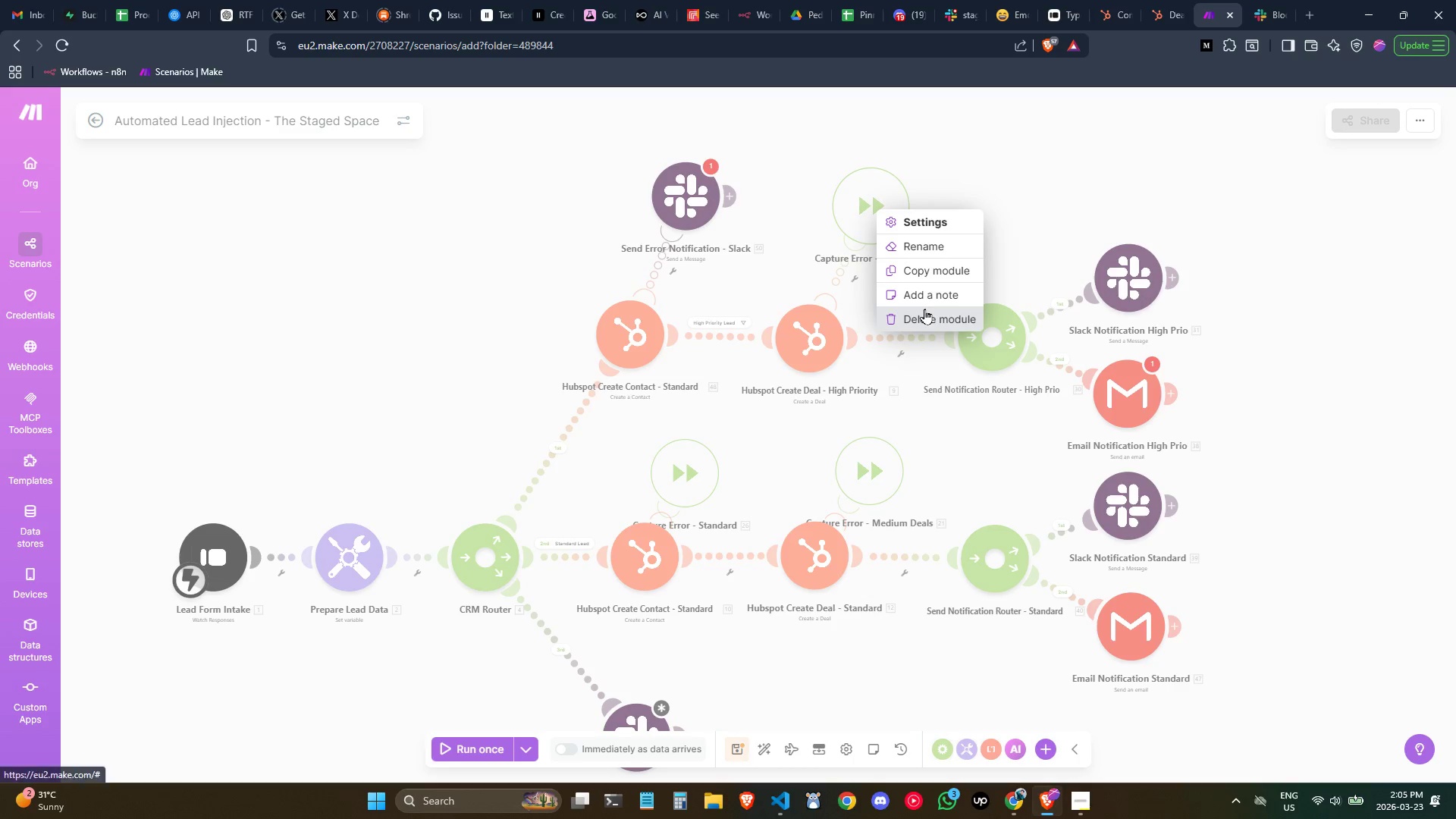 
left_click([924, 309])
 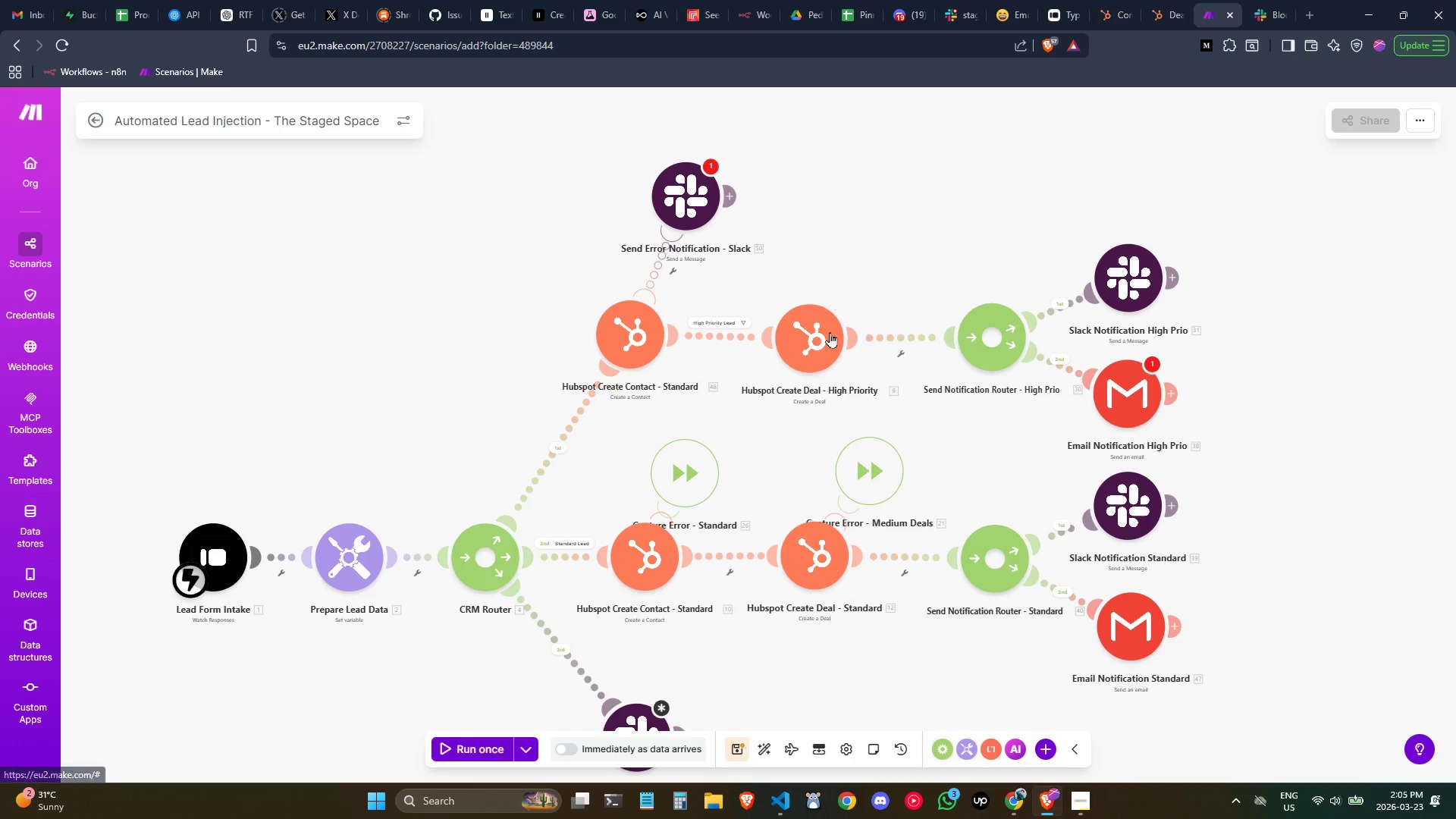 
right_click([824, 331])
 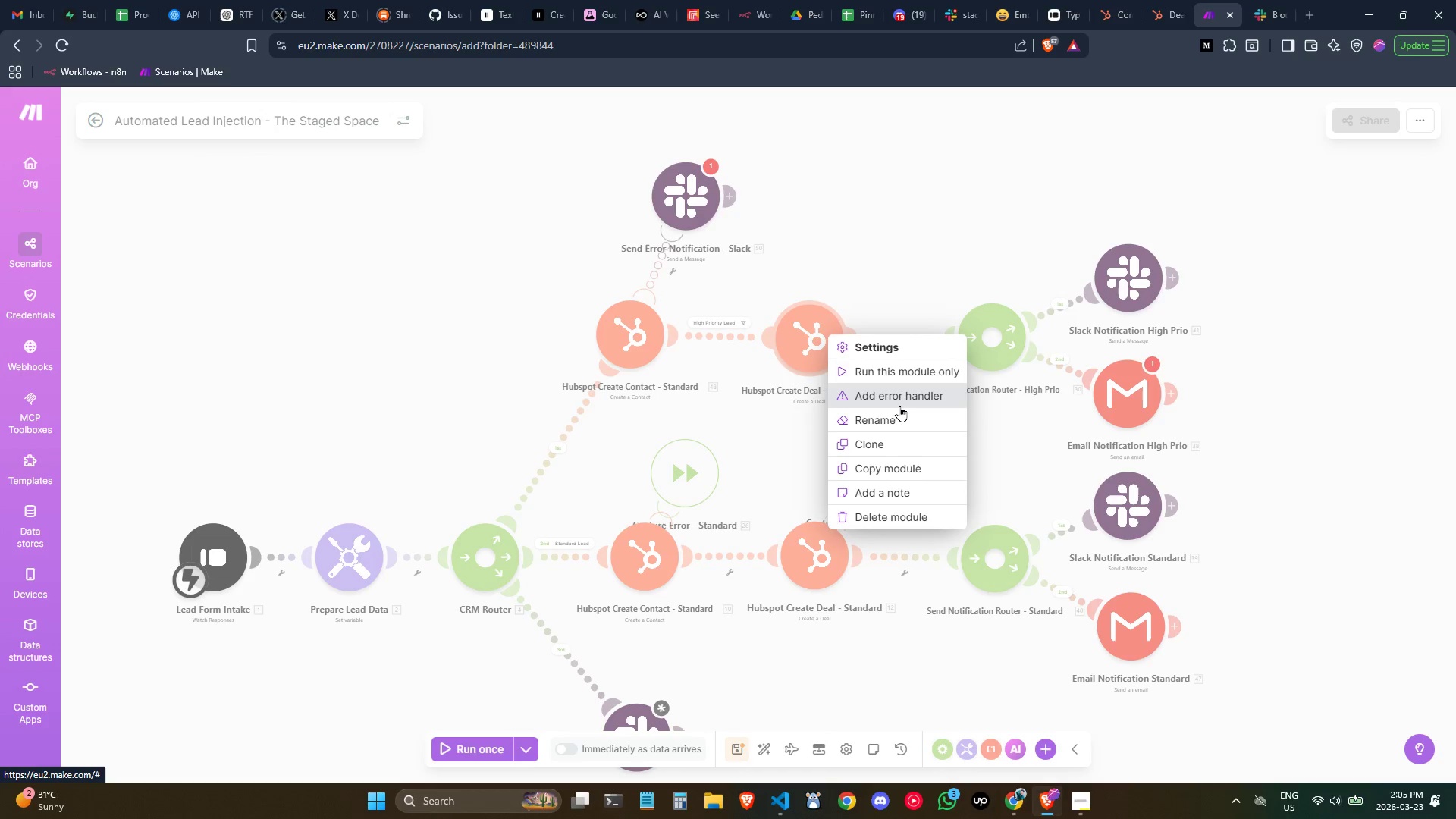 
left_click([899, 406])
 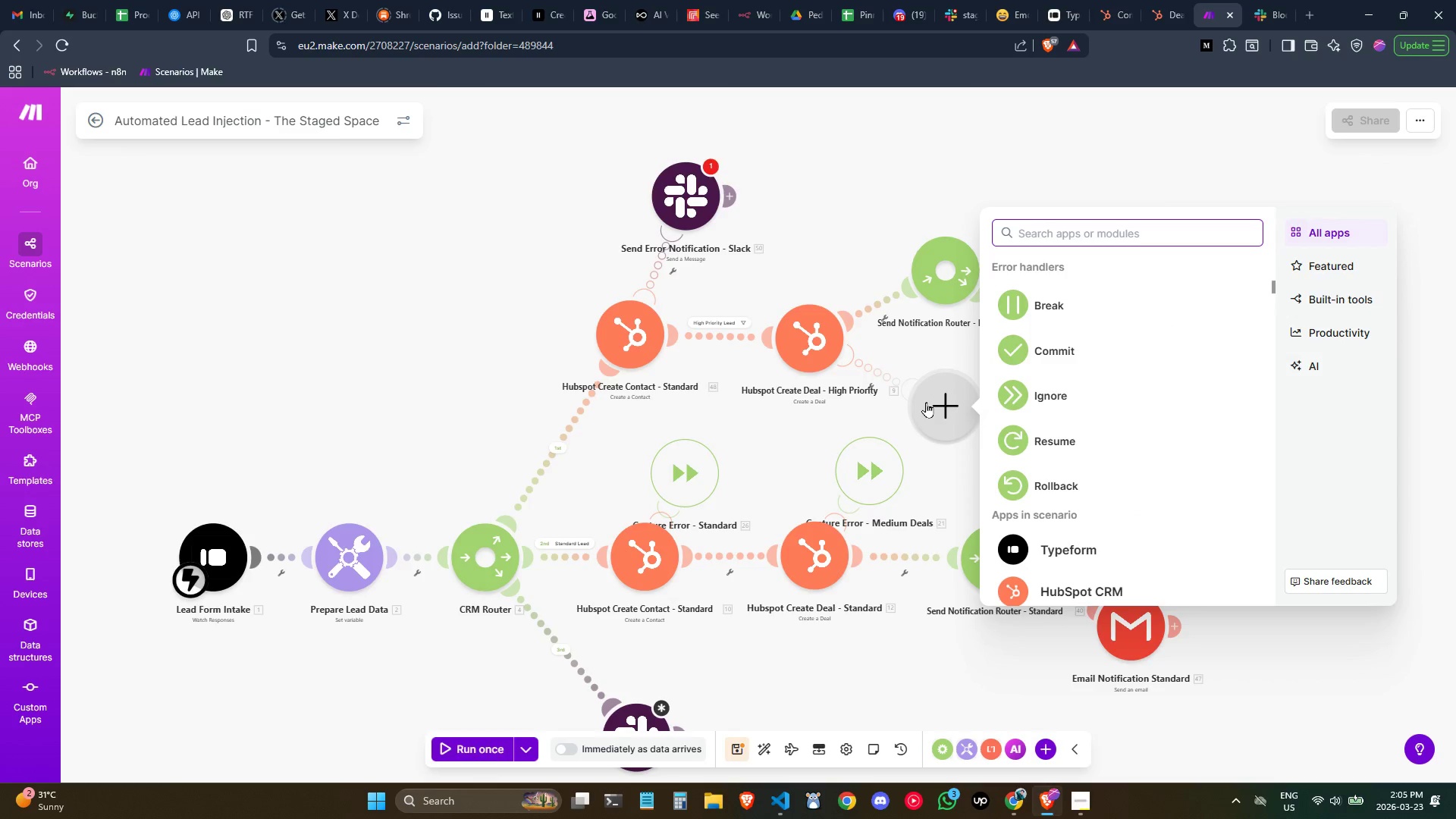 
type(slack)
 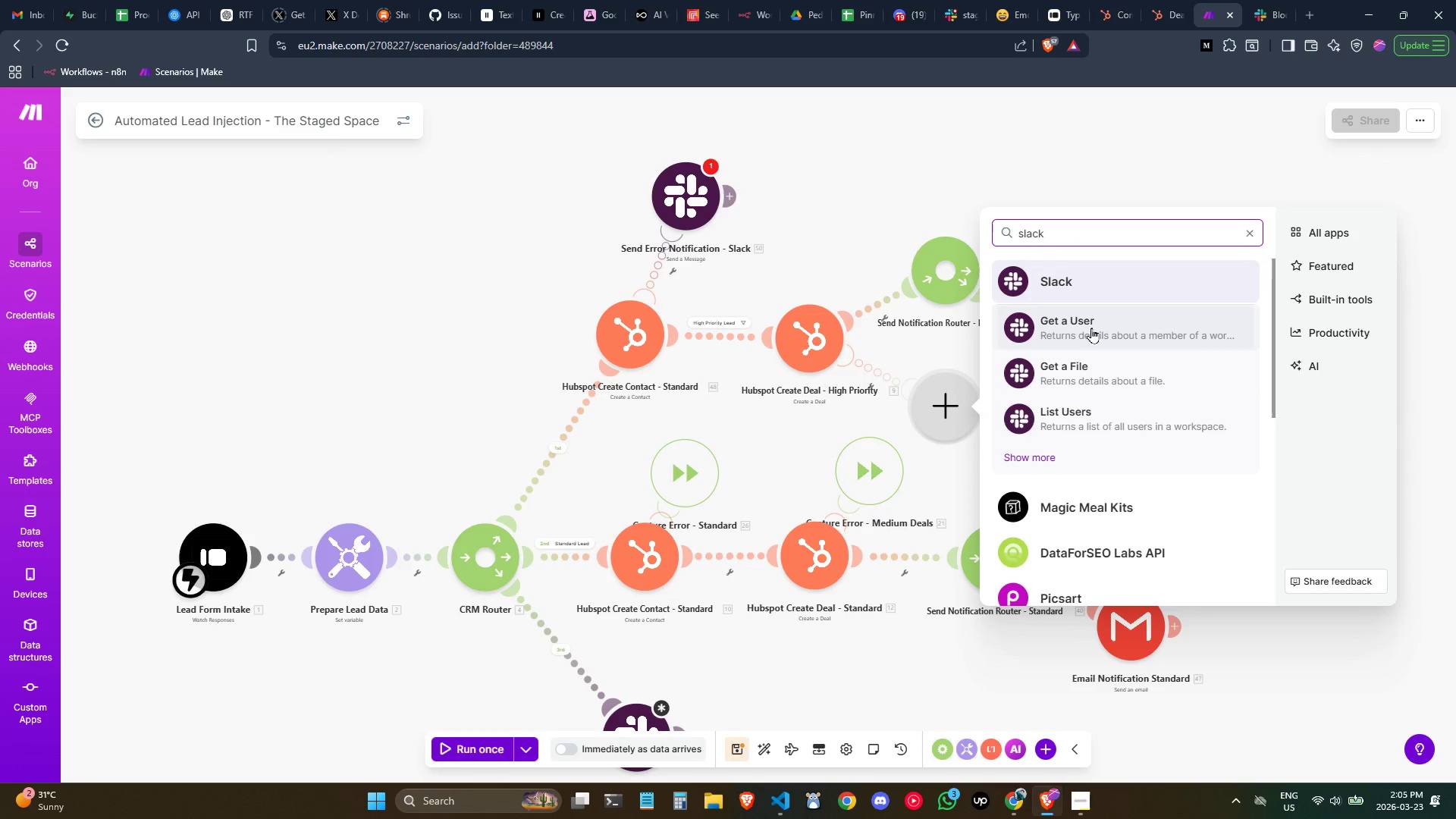 
wait(5.19)
 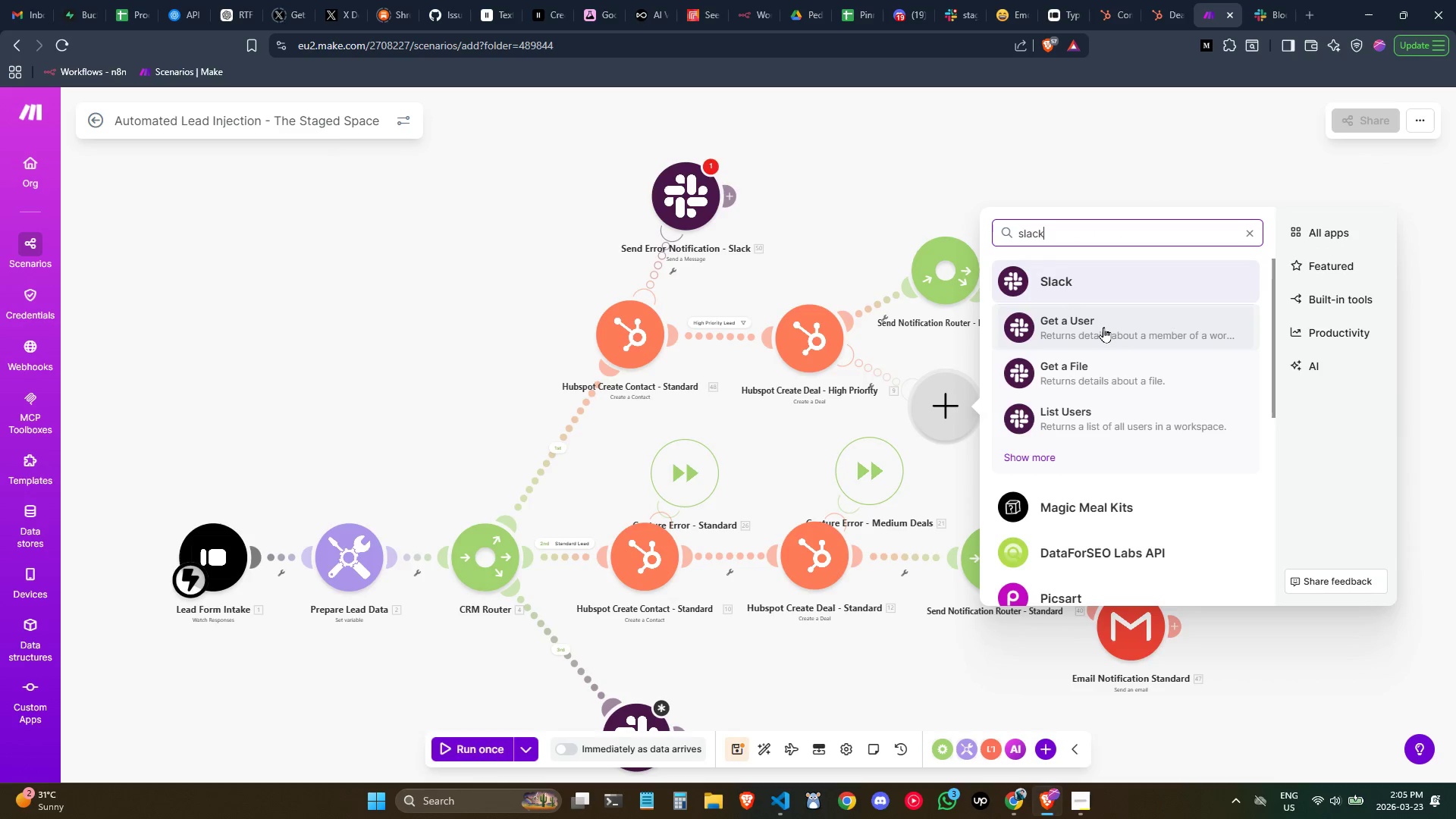 
scroll: coordinate [1096, 422], scroll_direction: down, amount: 1.0
 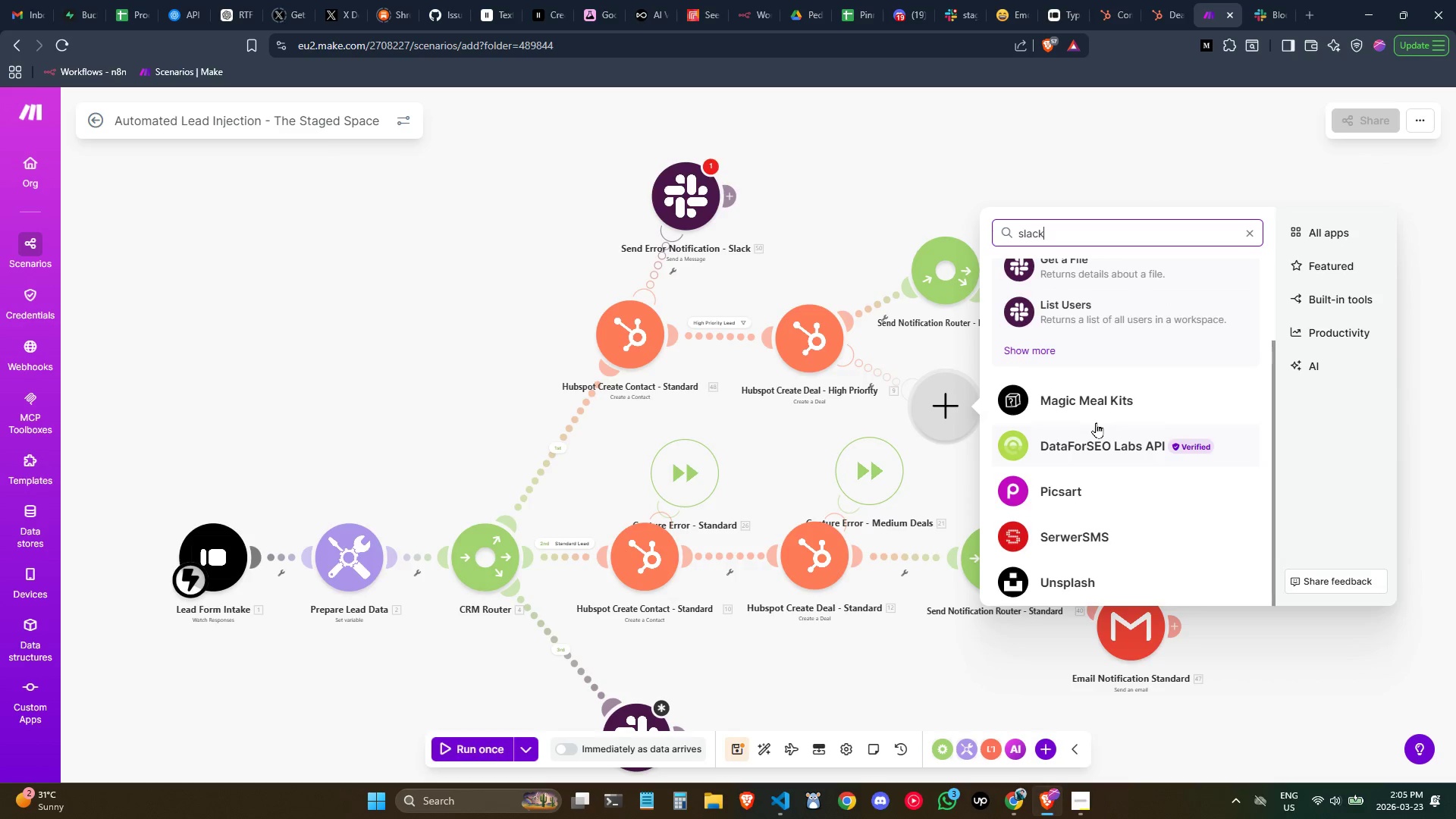 
scroll: coordinate [1096, 422], scroll_direction: up, amount: 1.0
 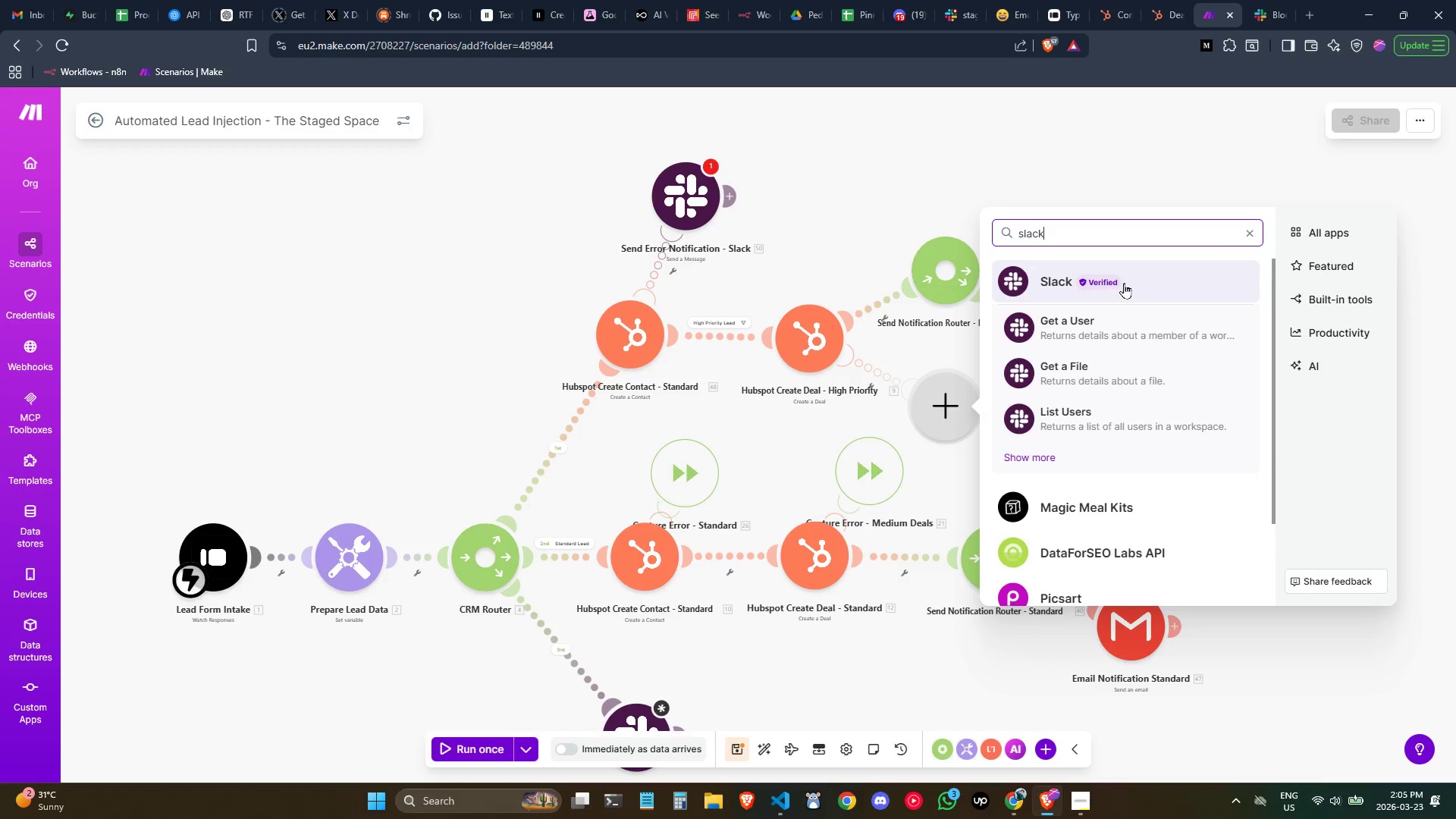 
left_click([1150, 278])
 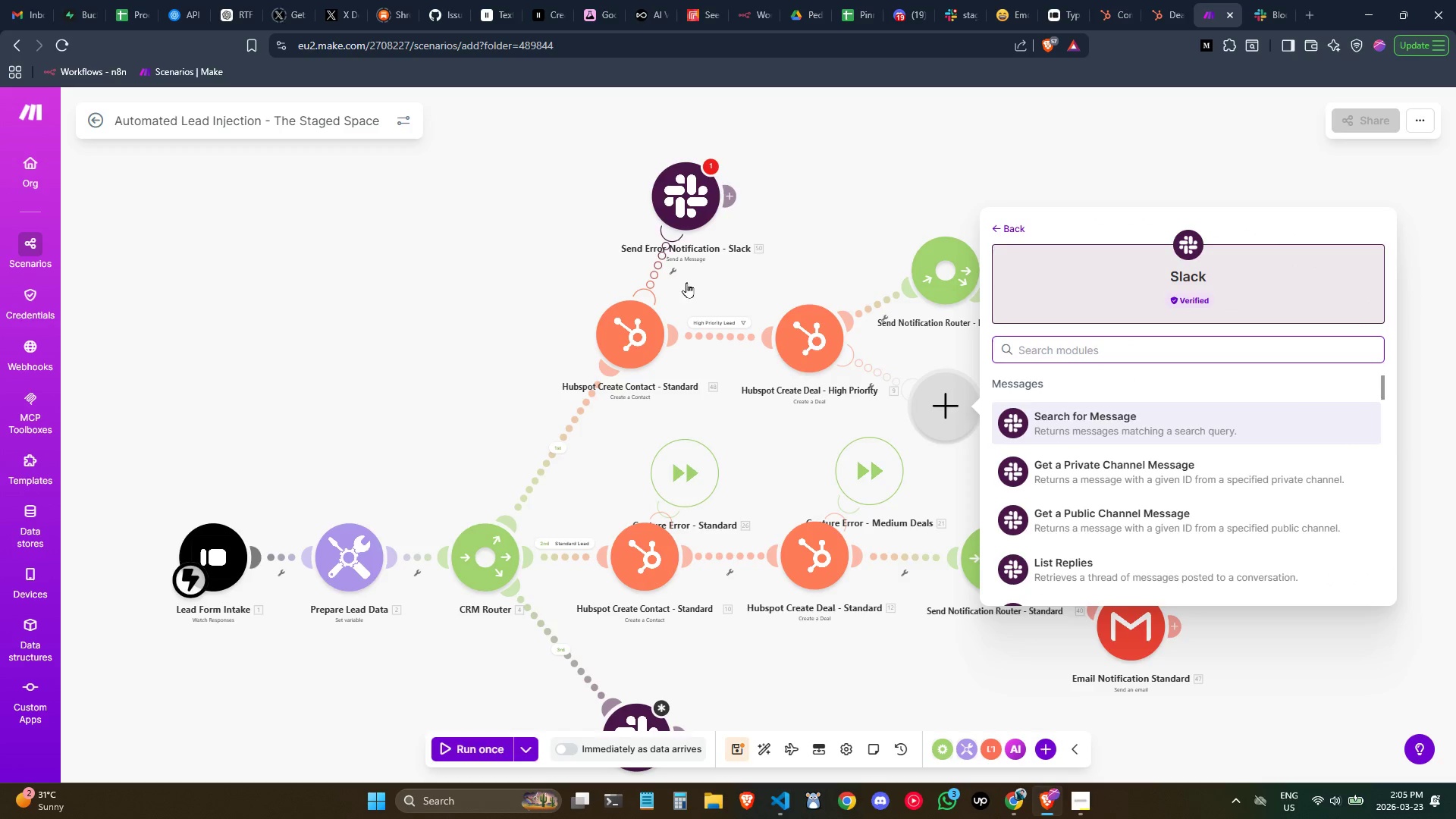 
wait(12.64)
 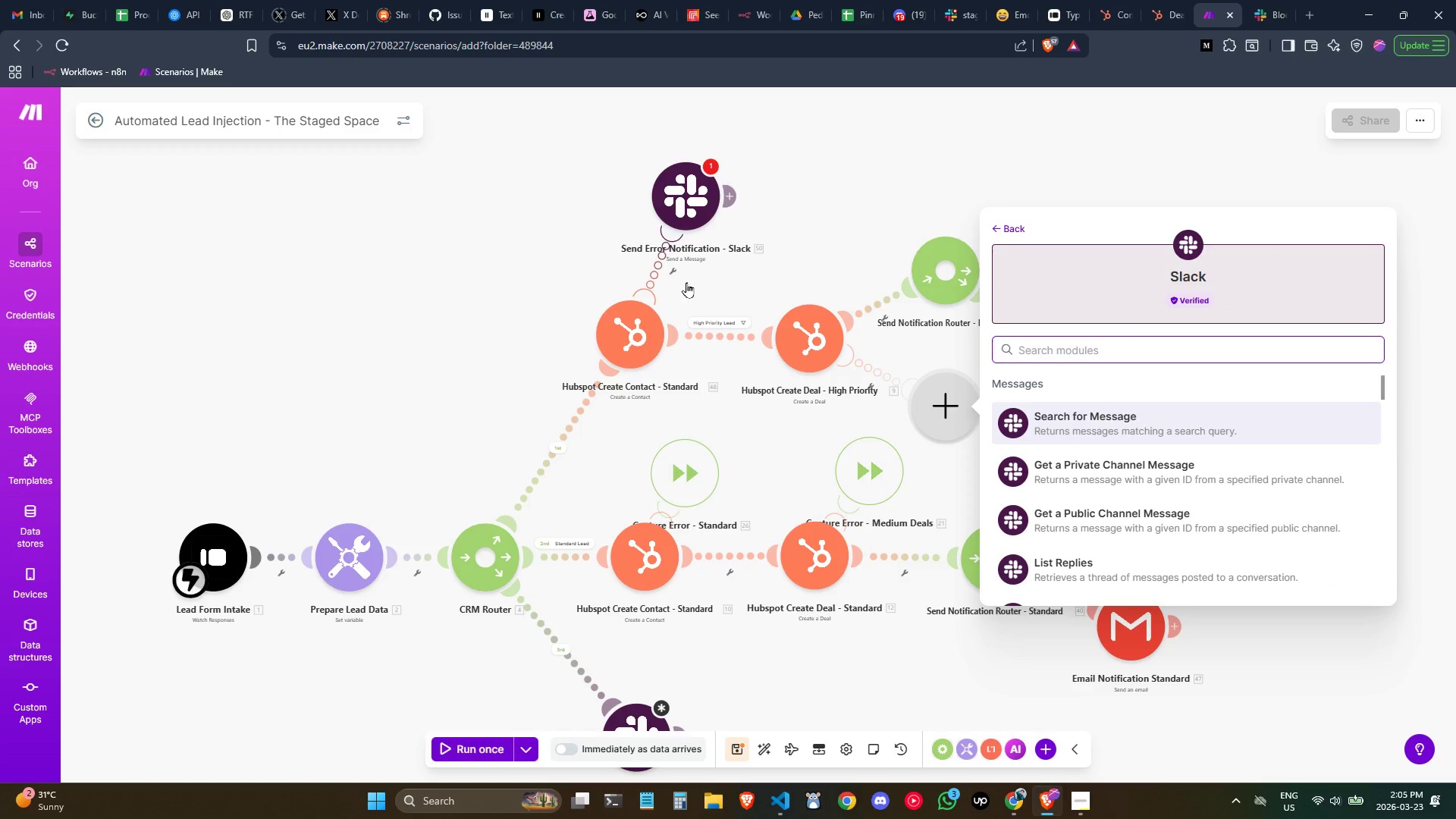 
scroll: coordinate [1081, 455], scroll_direction: down, amount: 1.0
 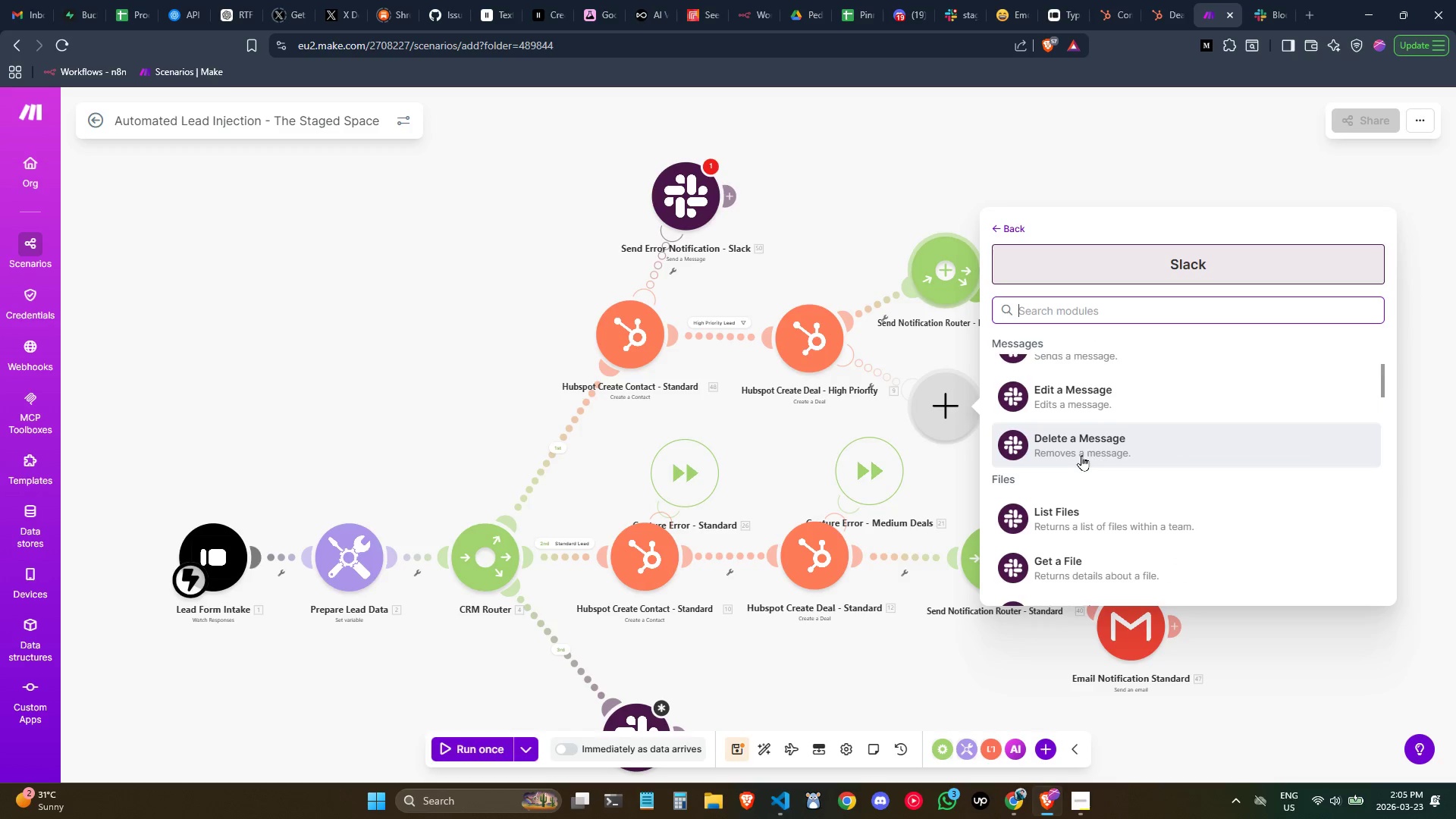 
scroll: coordinate [1081, 455], scroll_direction: up, amount: 1.0
 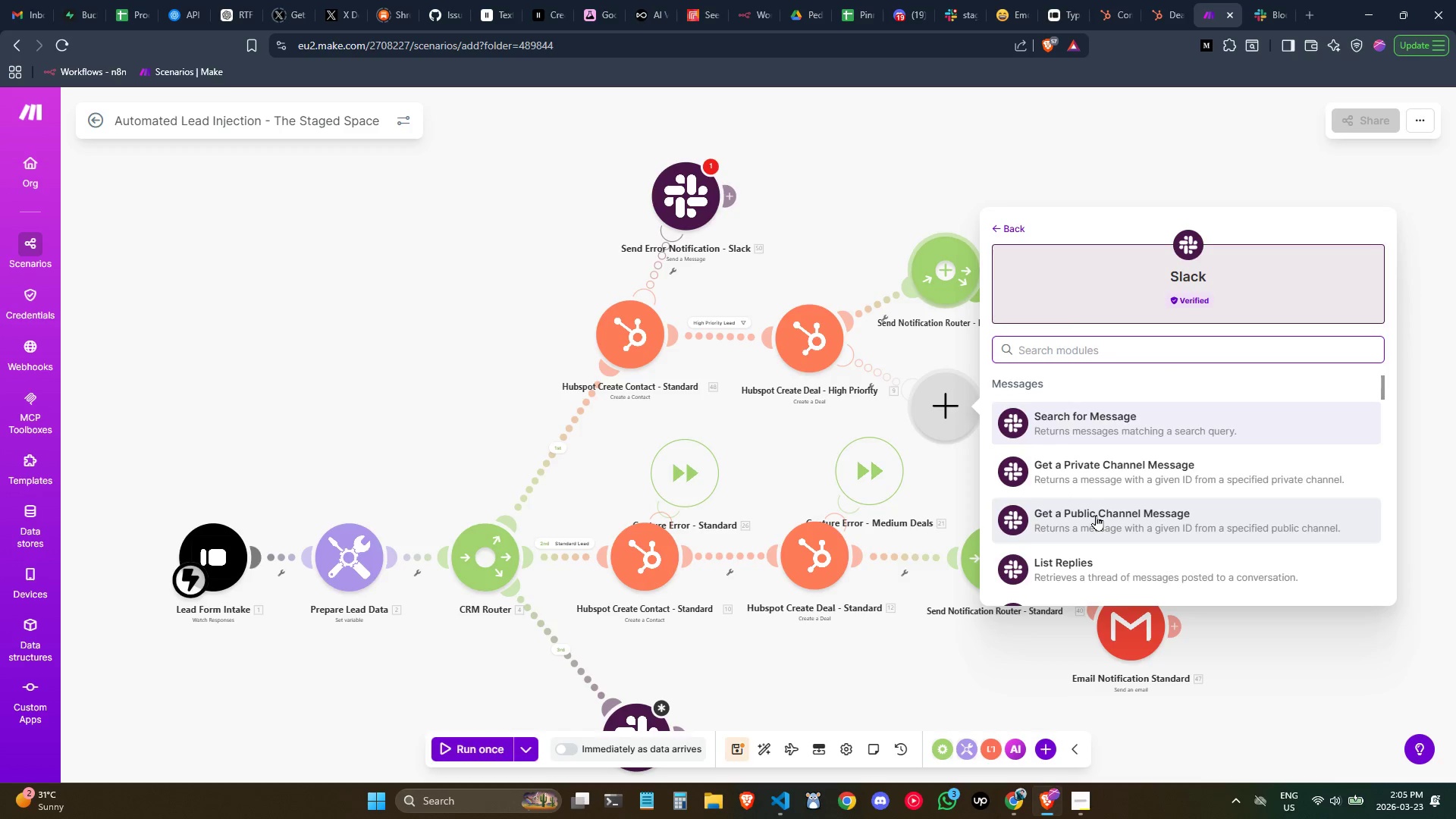 
wait(5.84)
 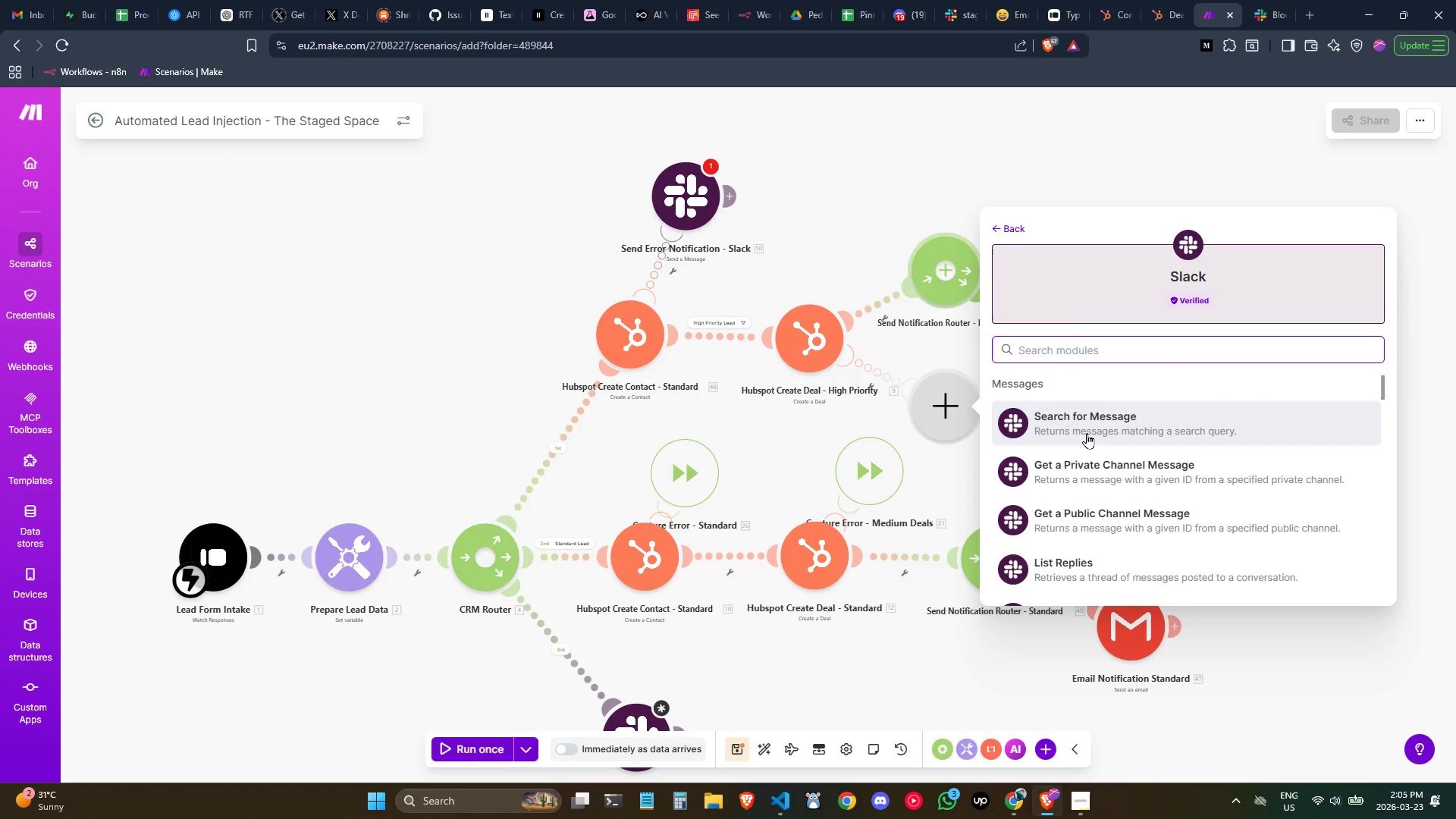 
left_click([1093, 490])
 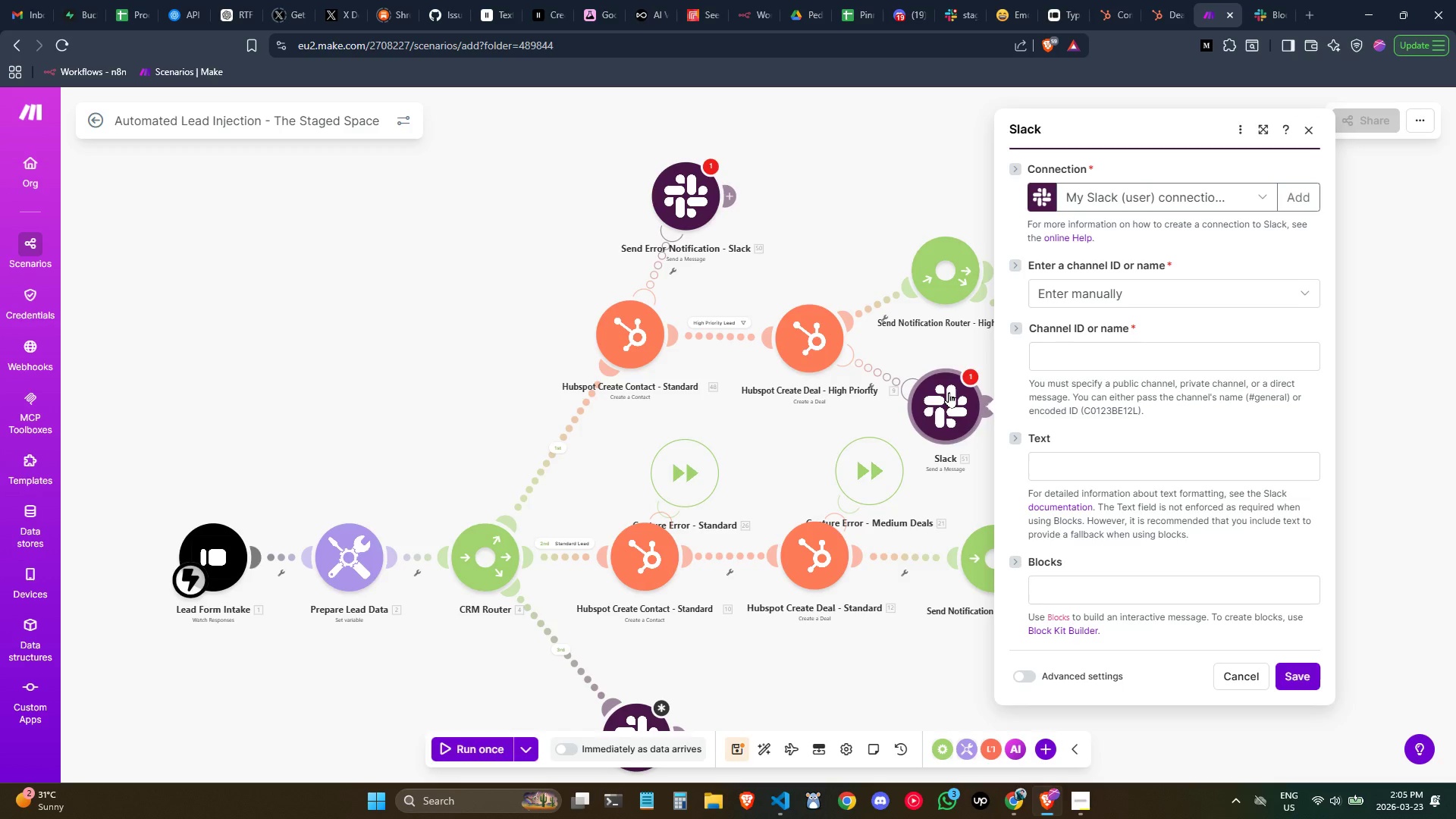 
wait(7.88)
 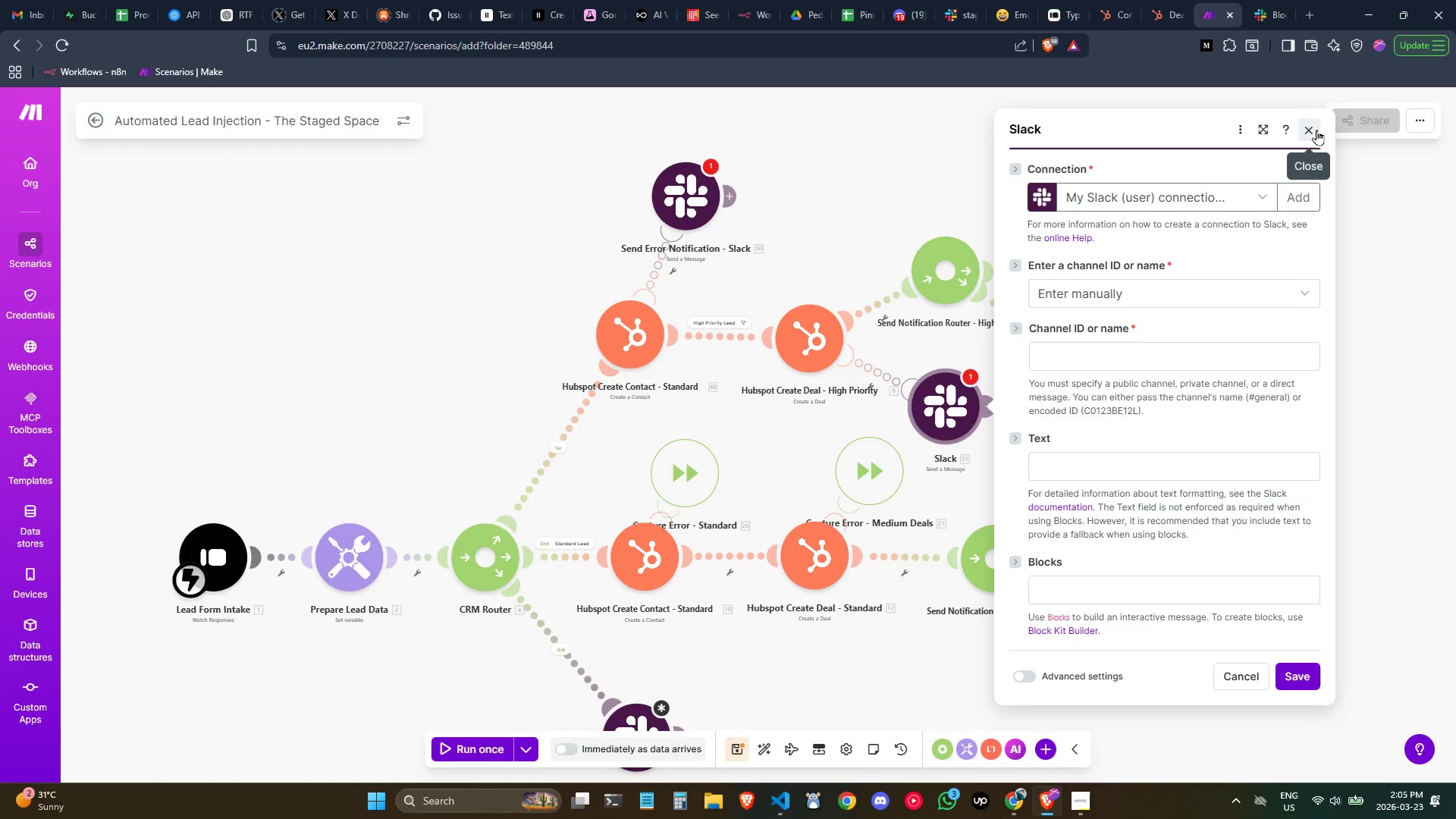 
left_click_drag(start_coordinate=[954, 398], to_coordinate=[867, 182])
 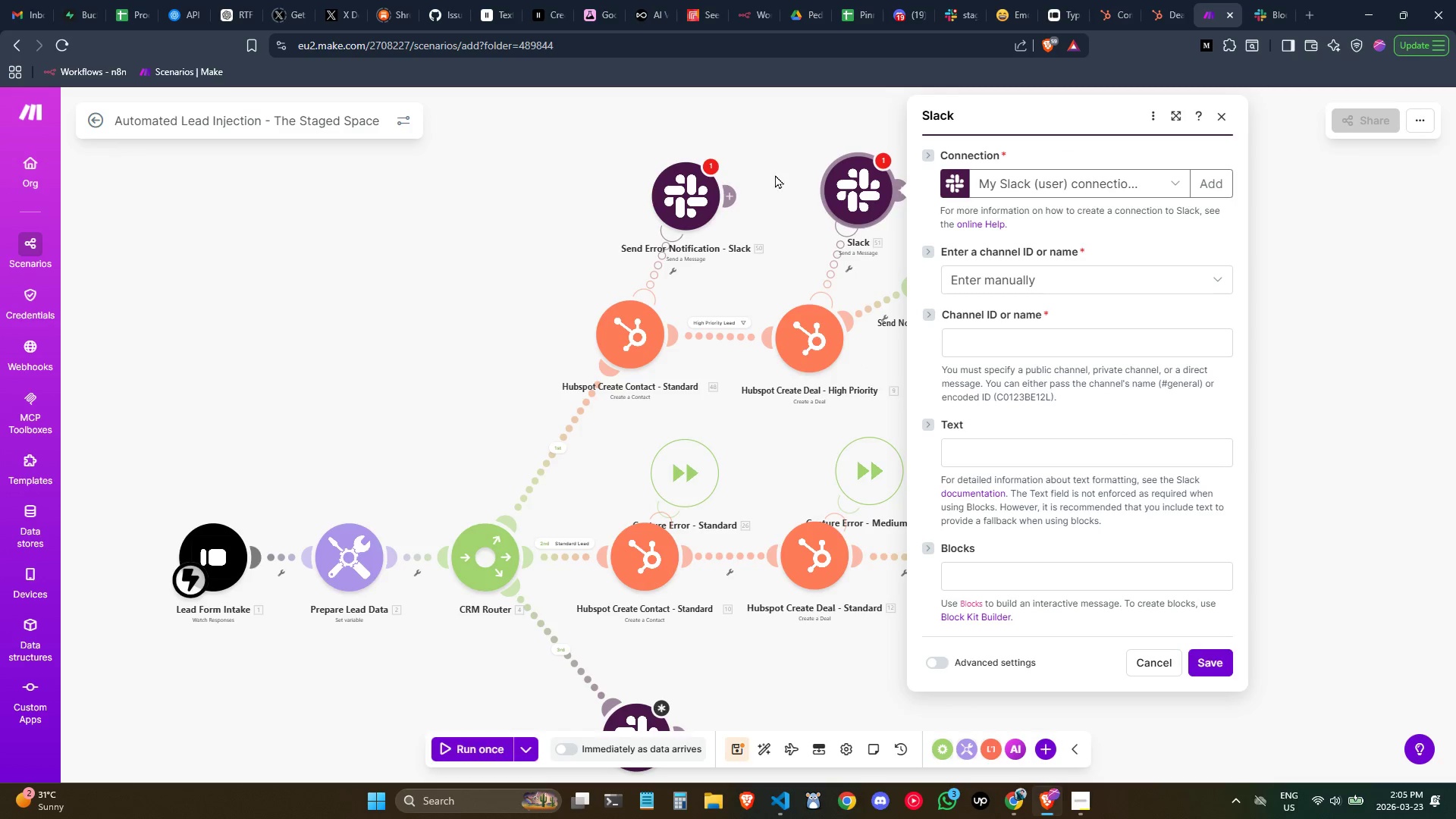 
left_click([789, 170])
 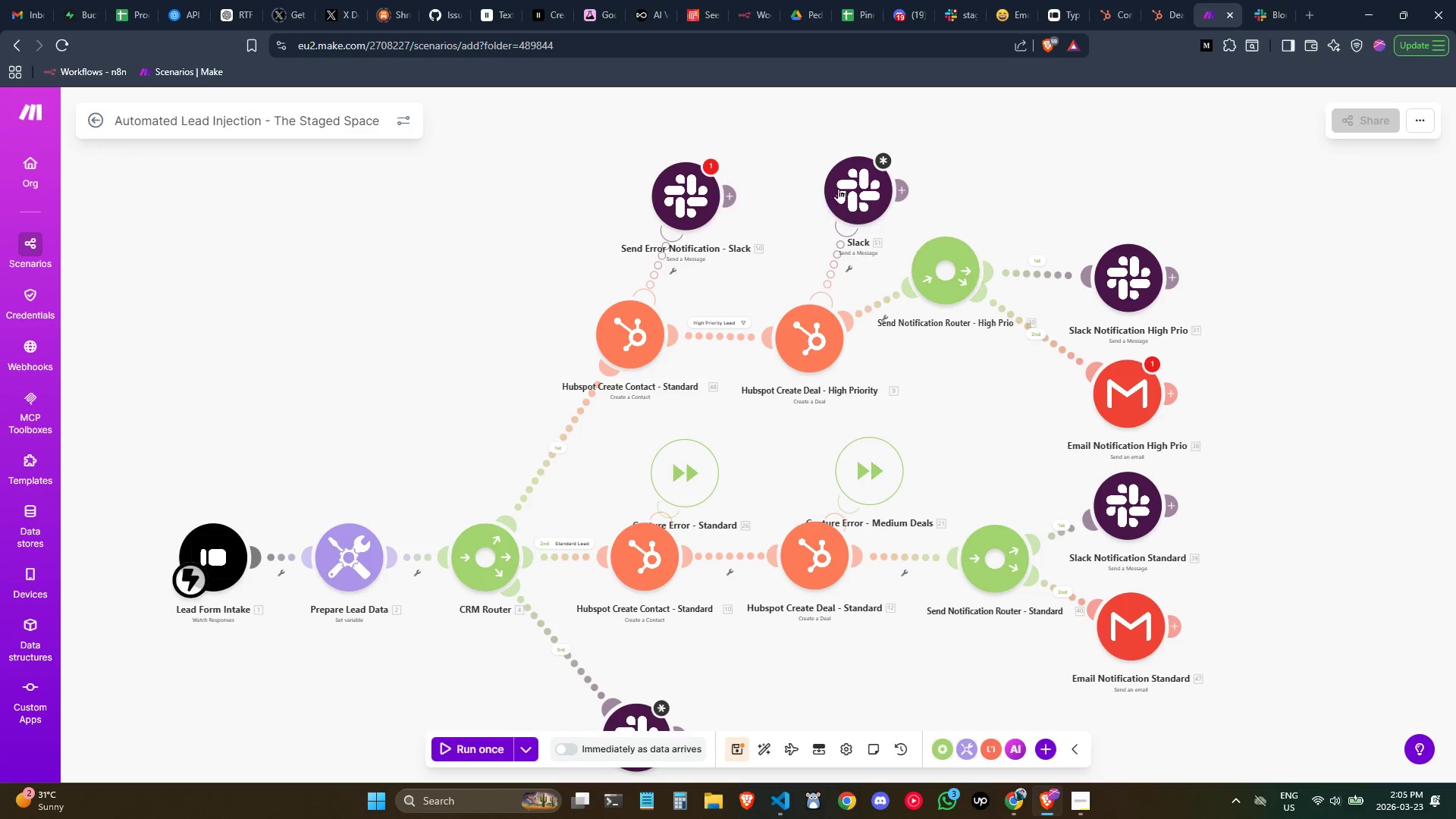 
right_click([860, 188])
 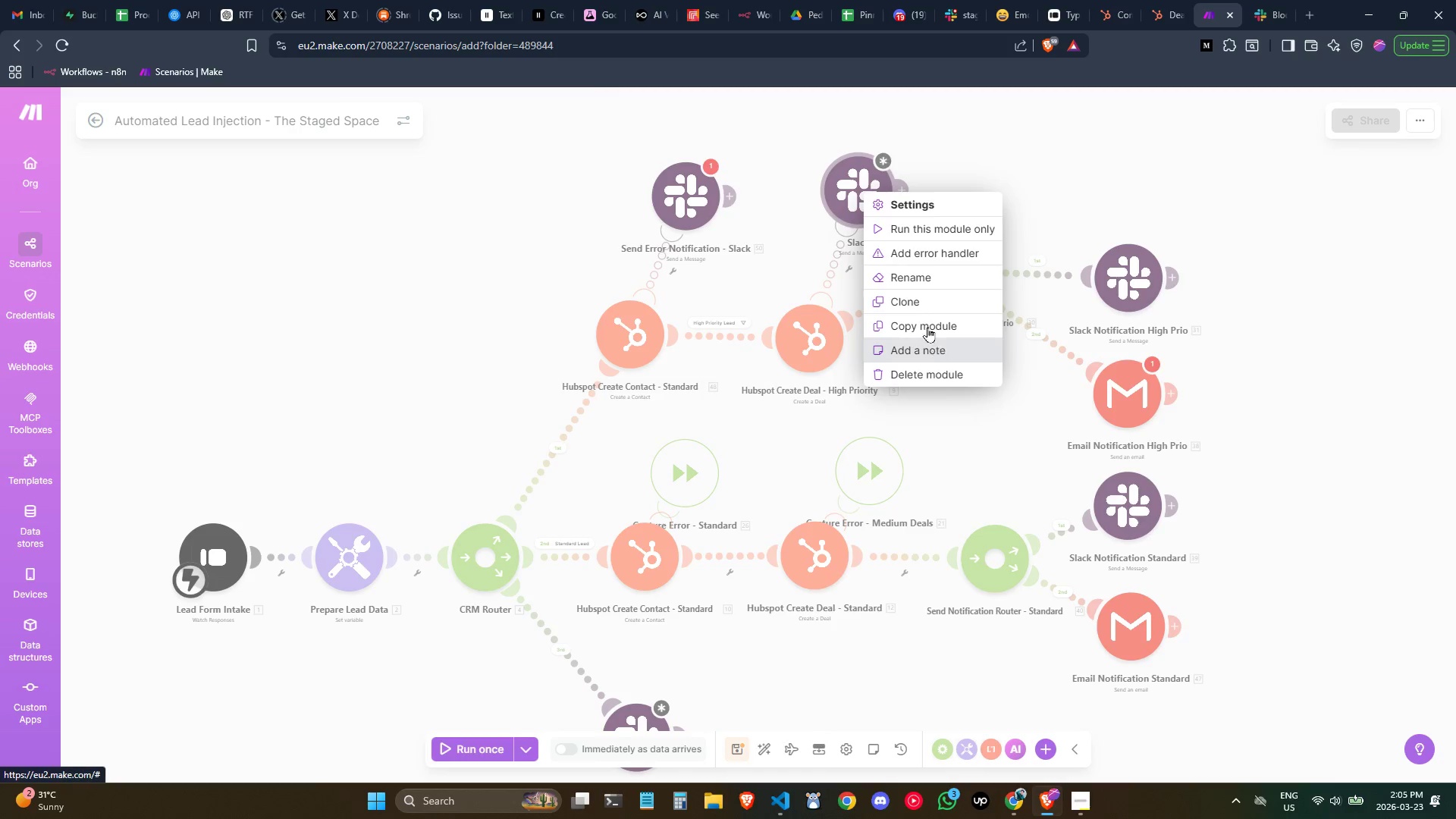 
left_click([921, 278])
 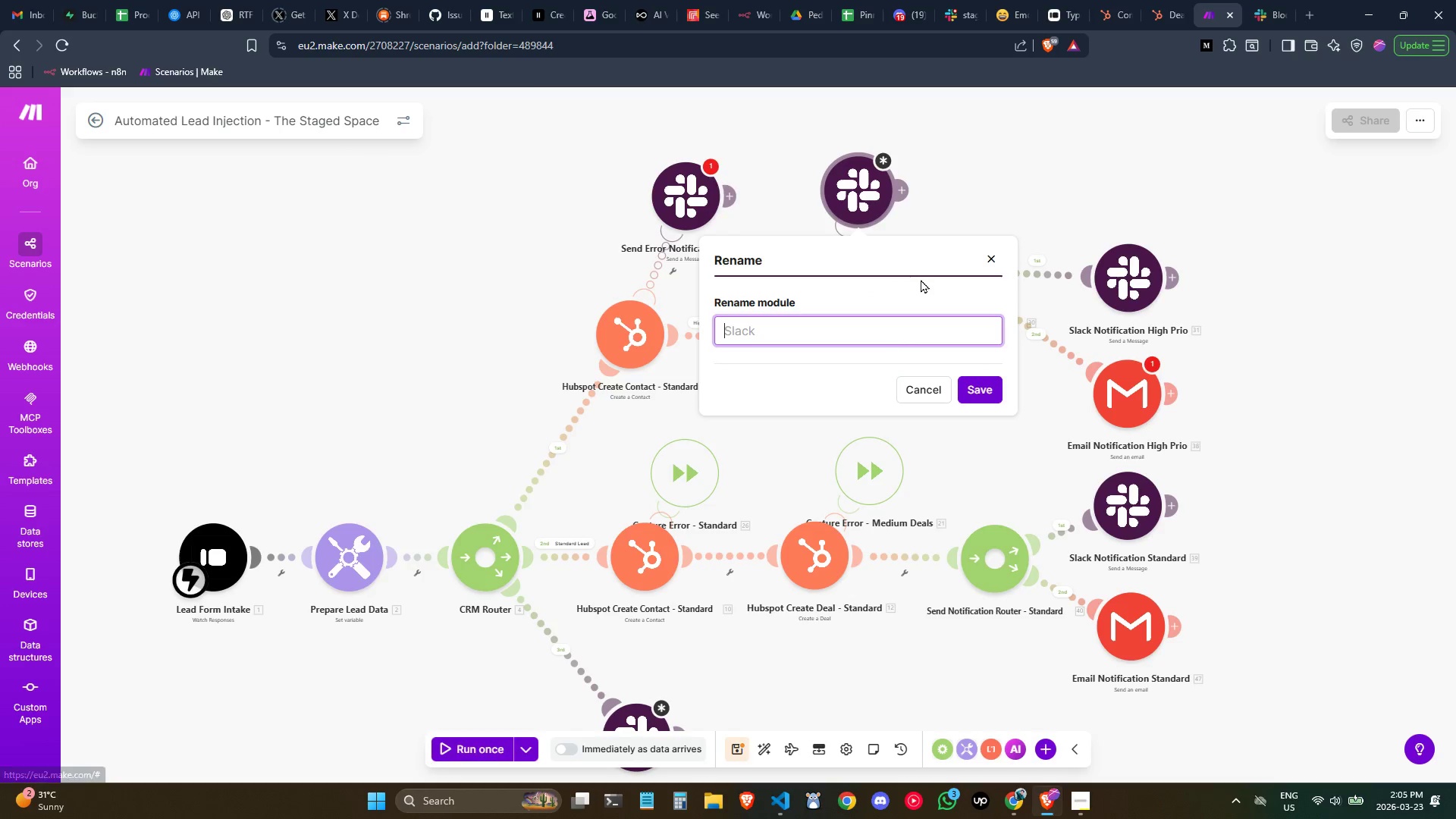 
key(Control+V)
 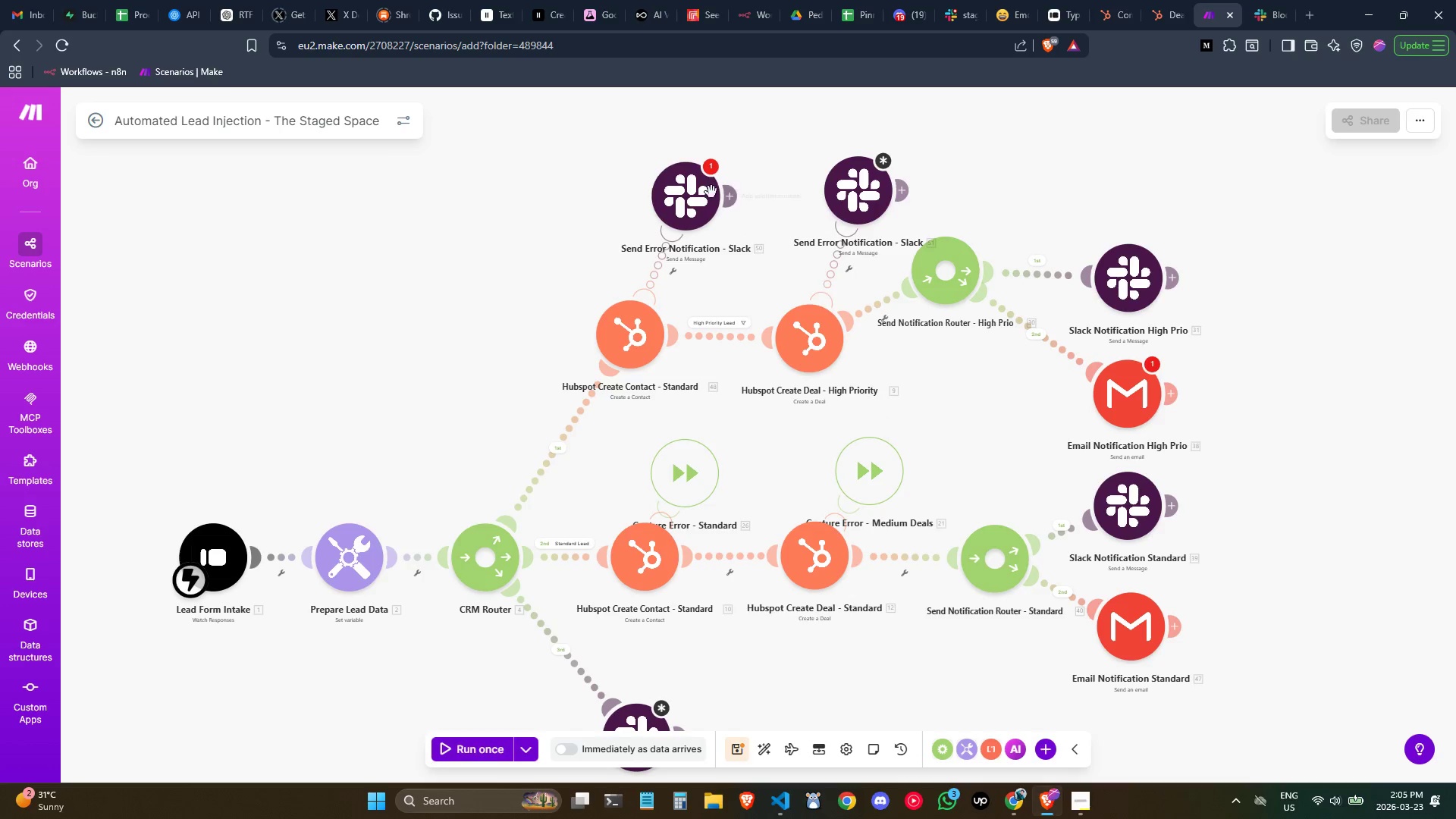 
double_click([701, 186])
 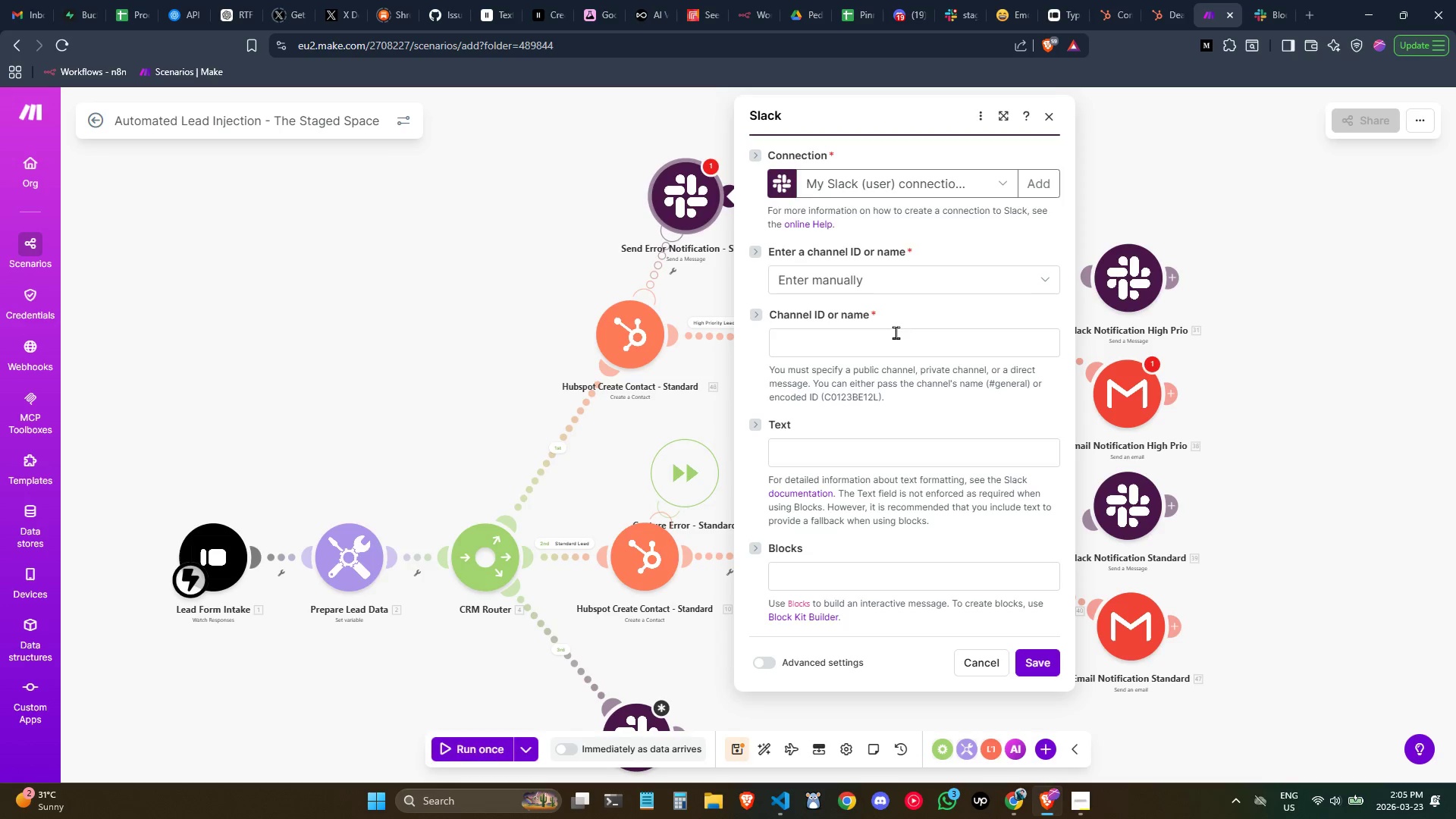 
left_click([896, 280])
 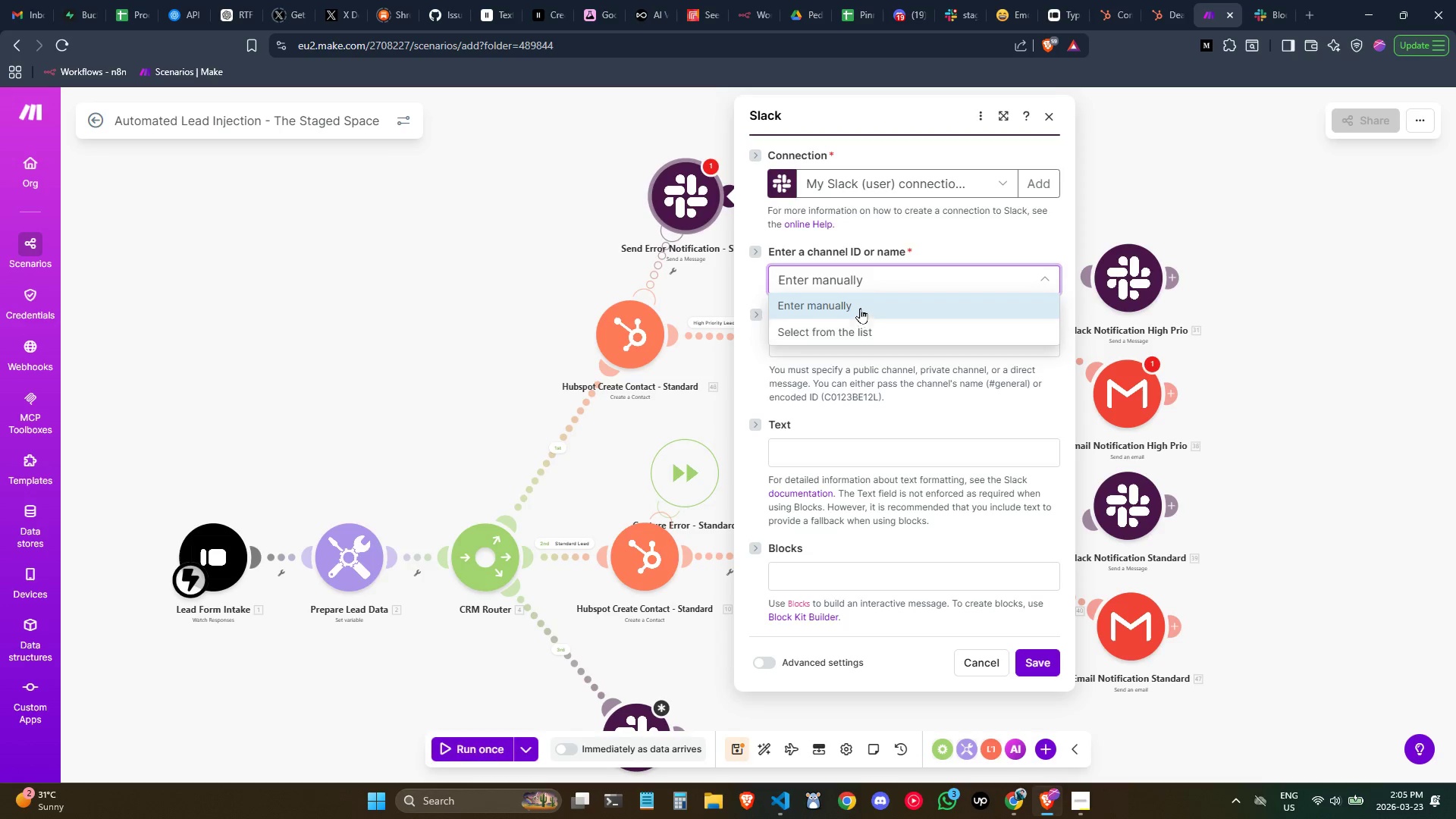 
double_click([874, 329])
 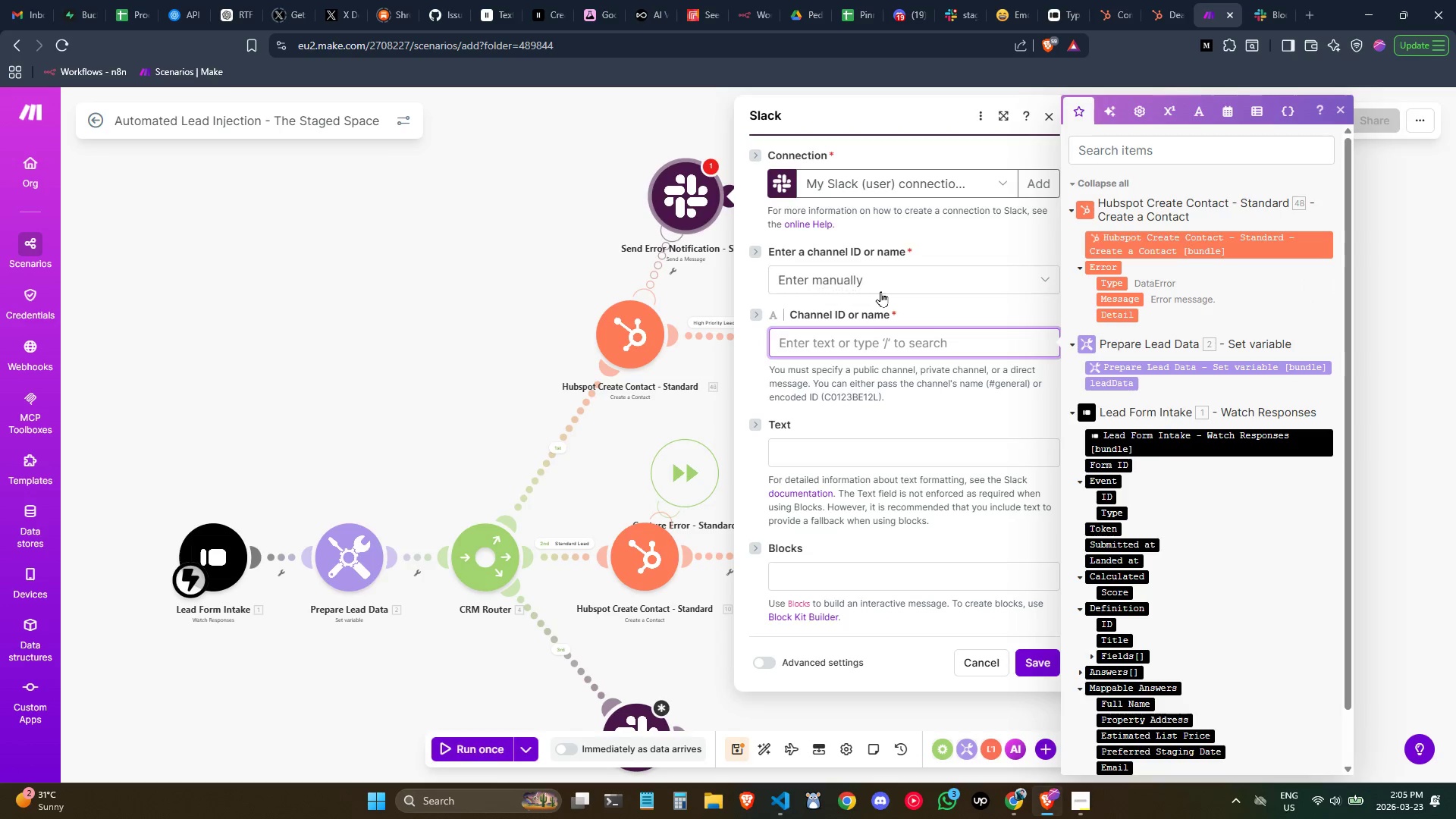 
left_click([880, 291])
 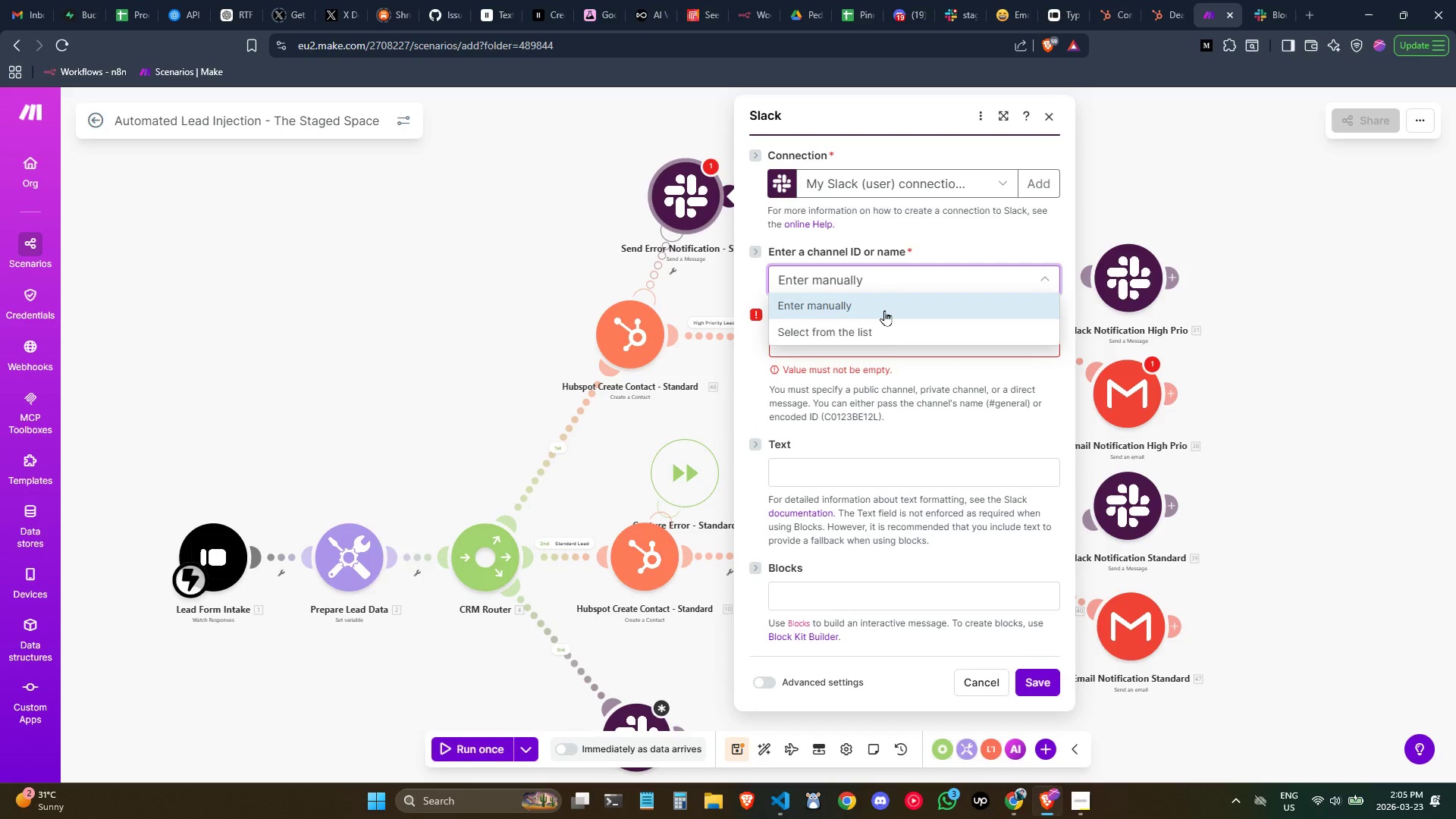 
left_click([893, 325])
 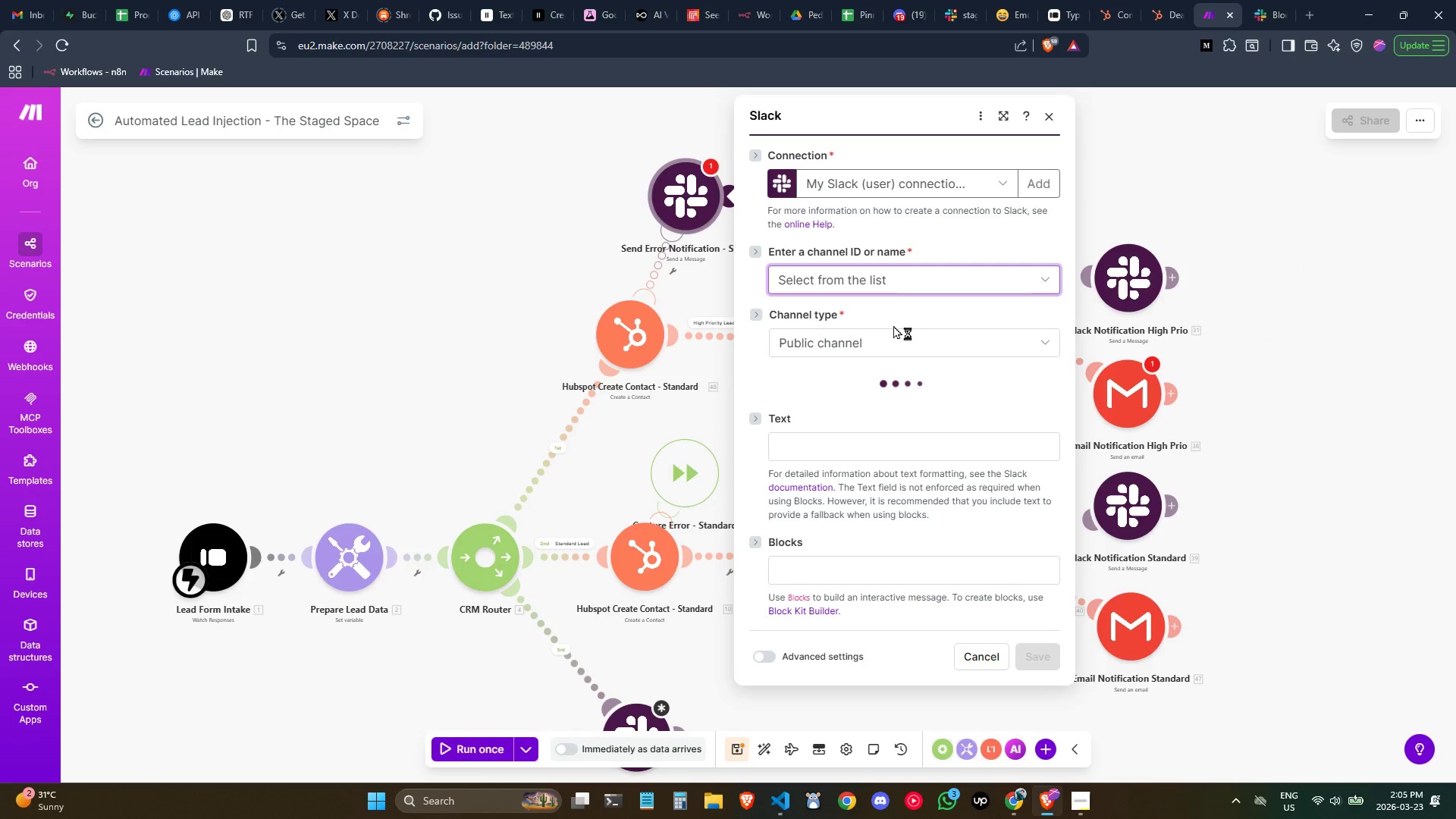 
left_click([903, 331])
 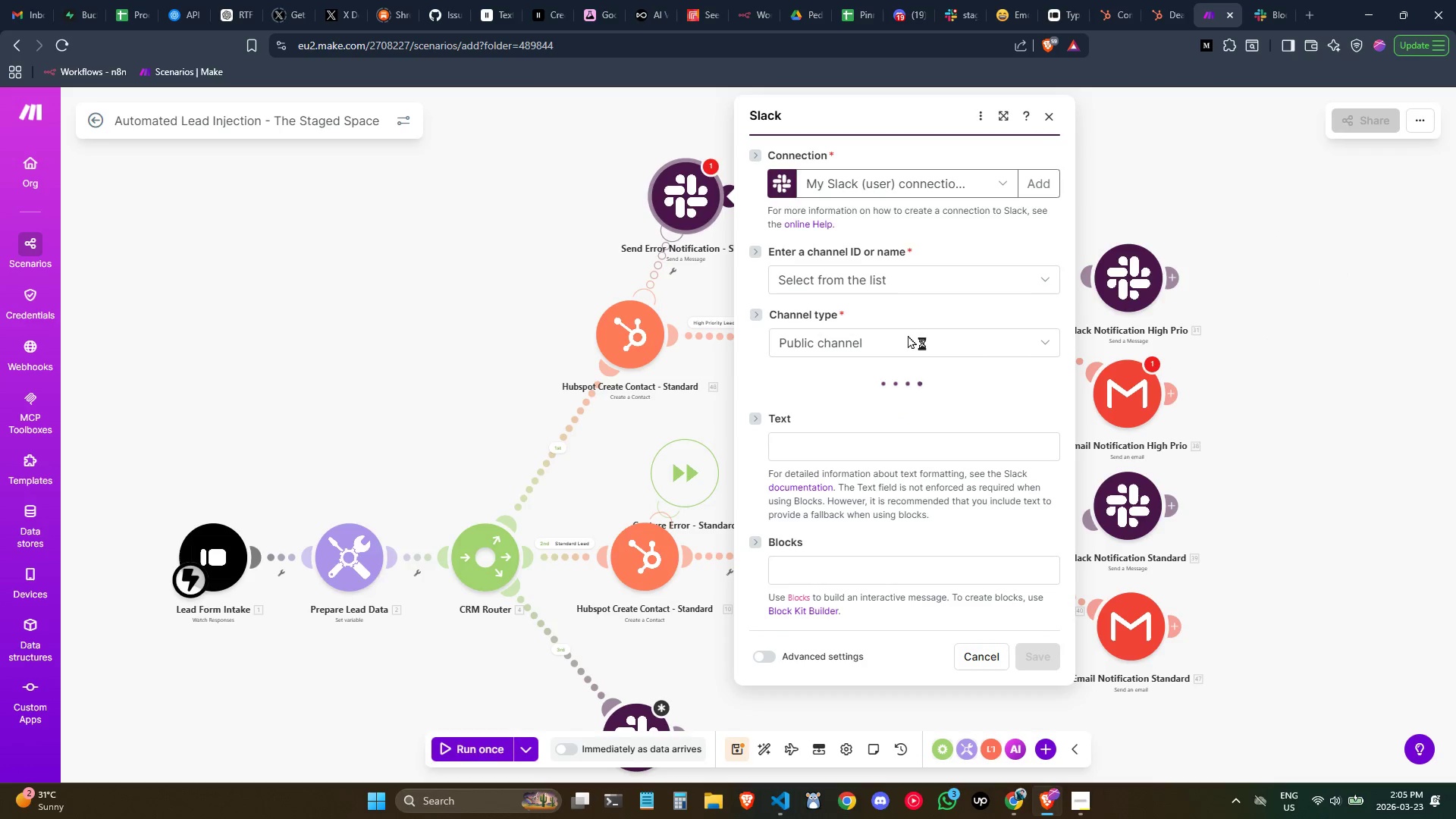 
double_click([908, 337])
 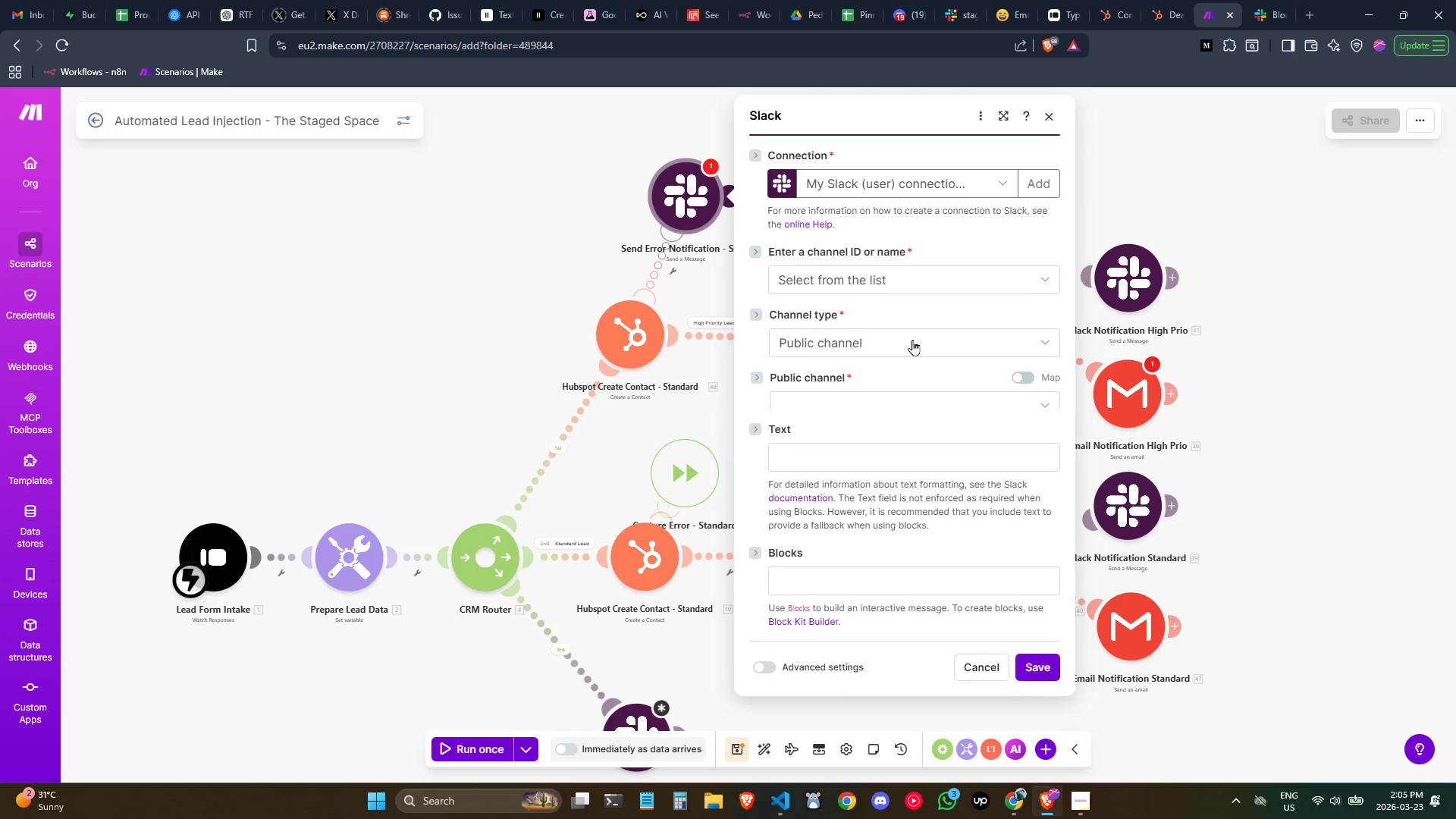 
left_click([913, 340])
 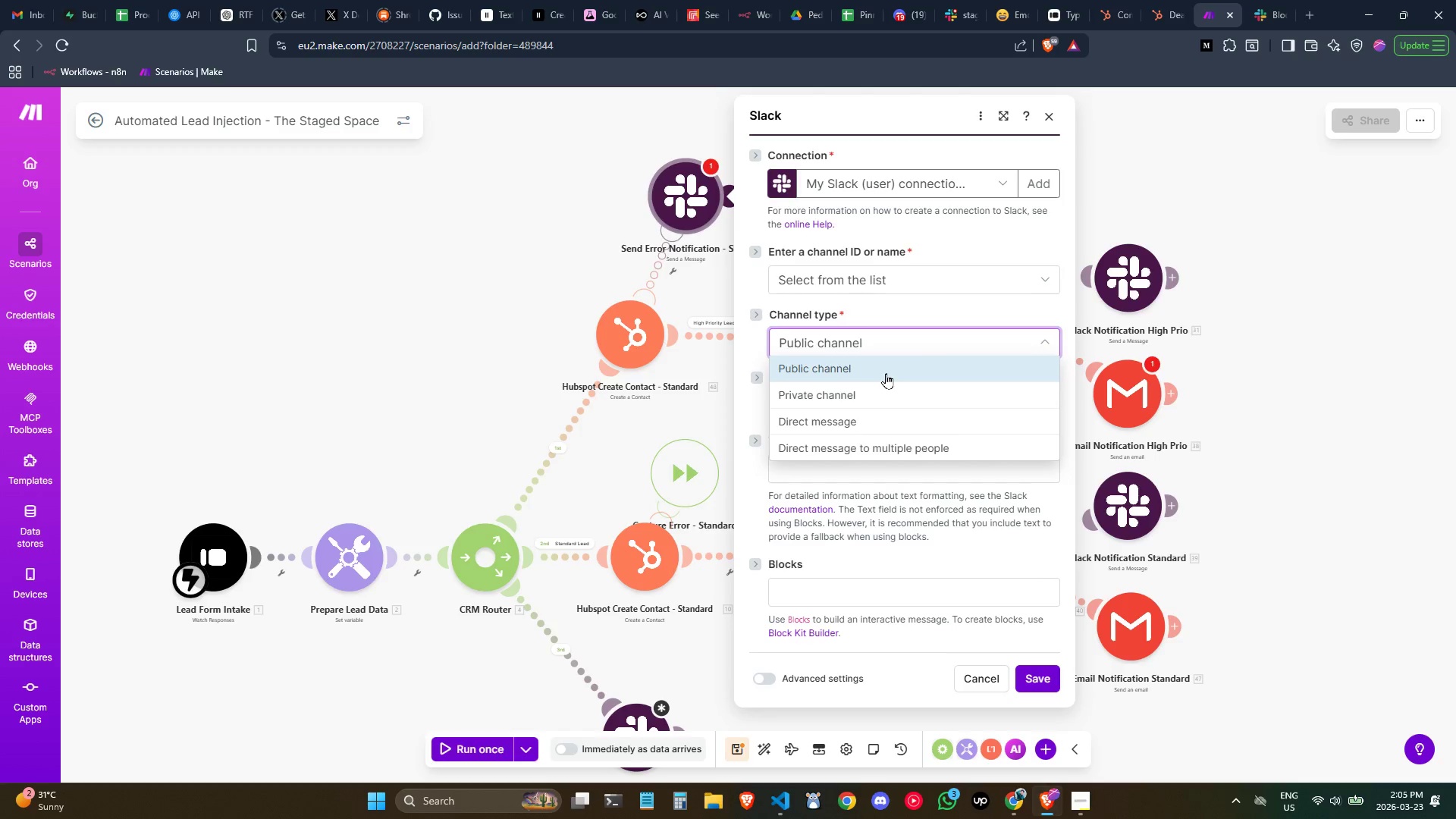 
double_click([893, 399])
 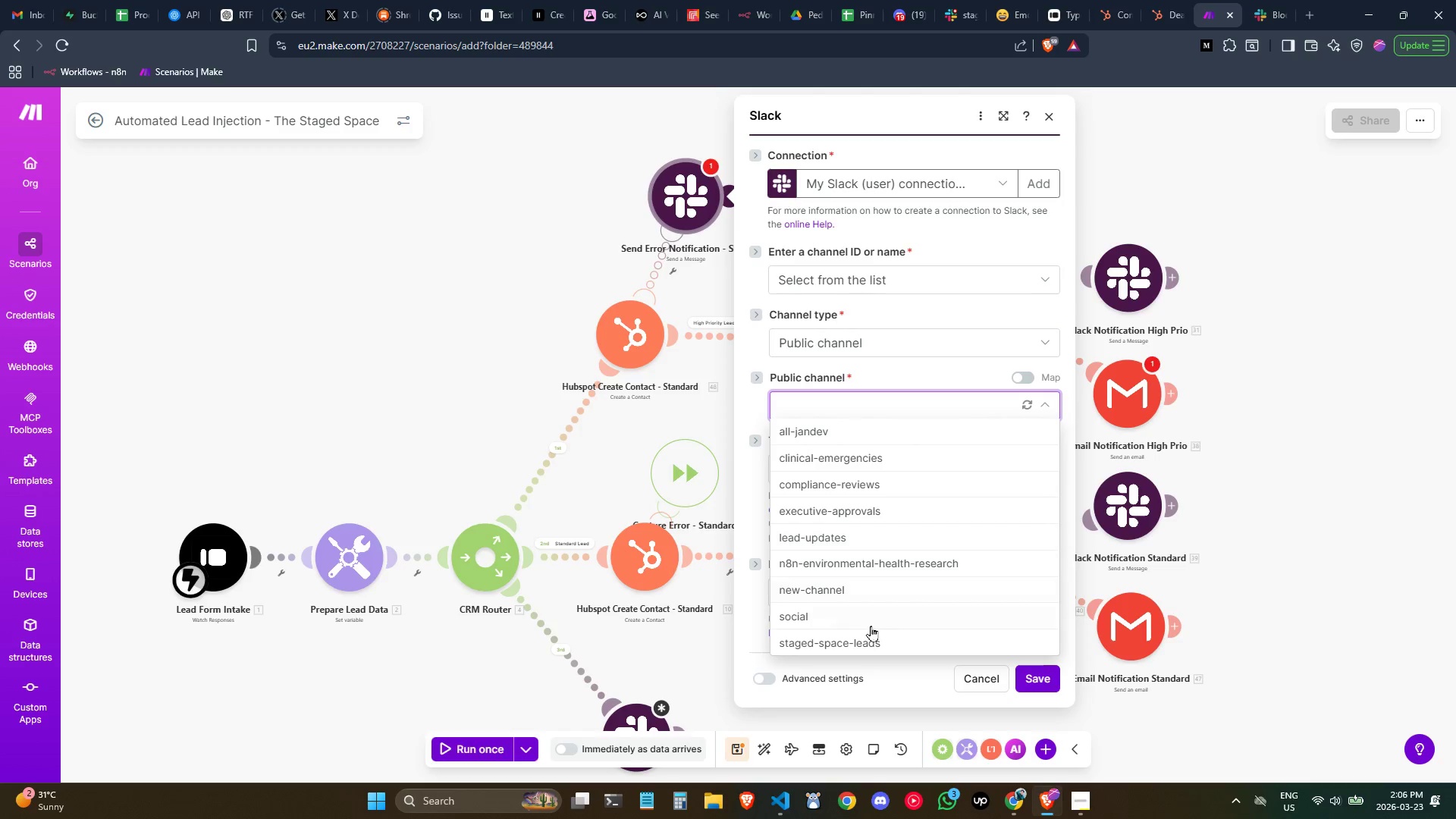 
left_click([878, 641])
 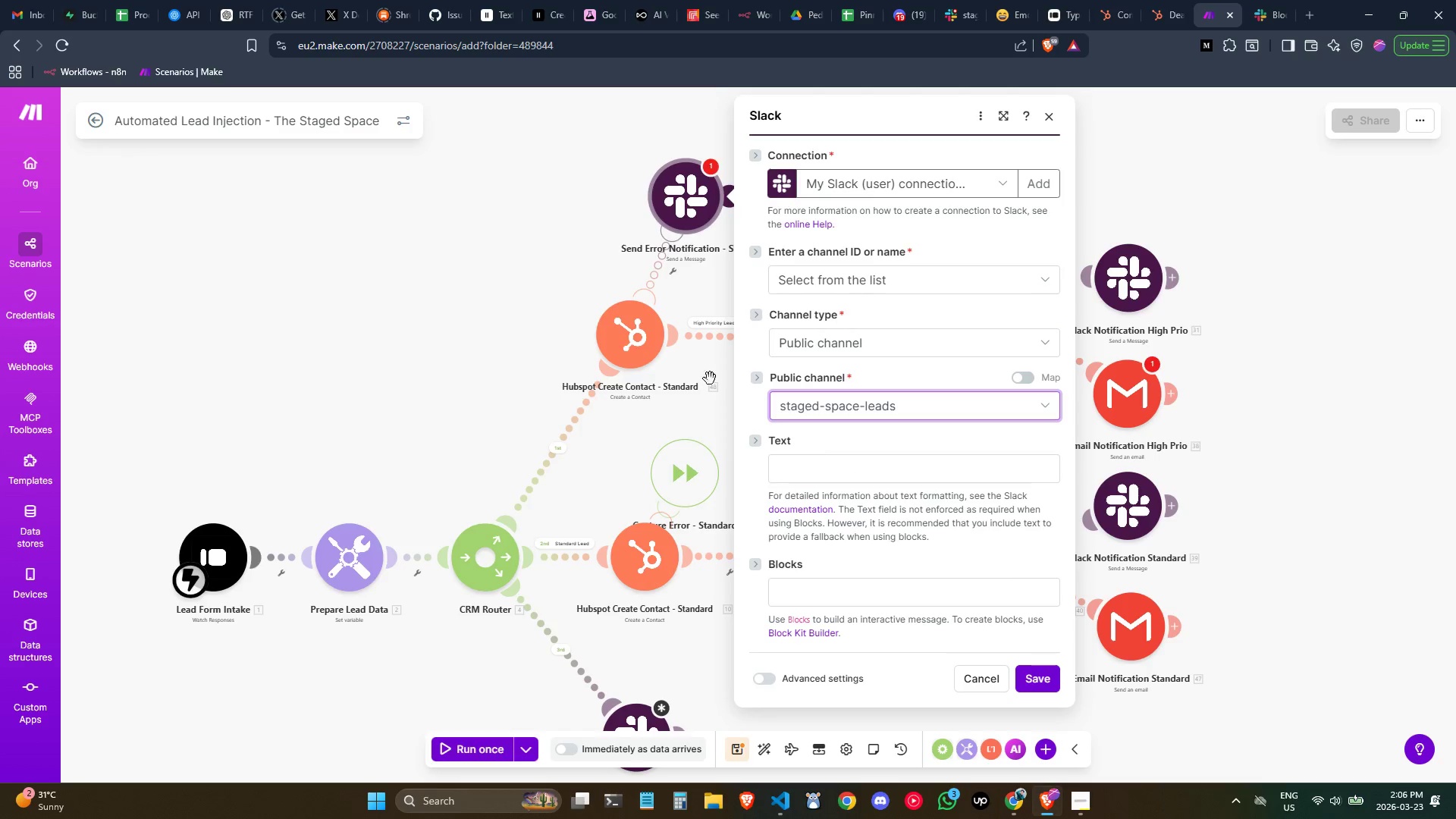 
left_click([573, 281])
 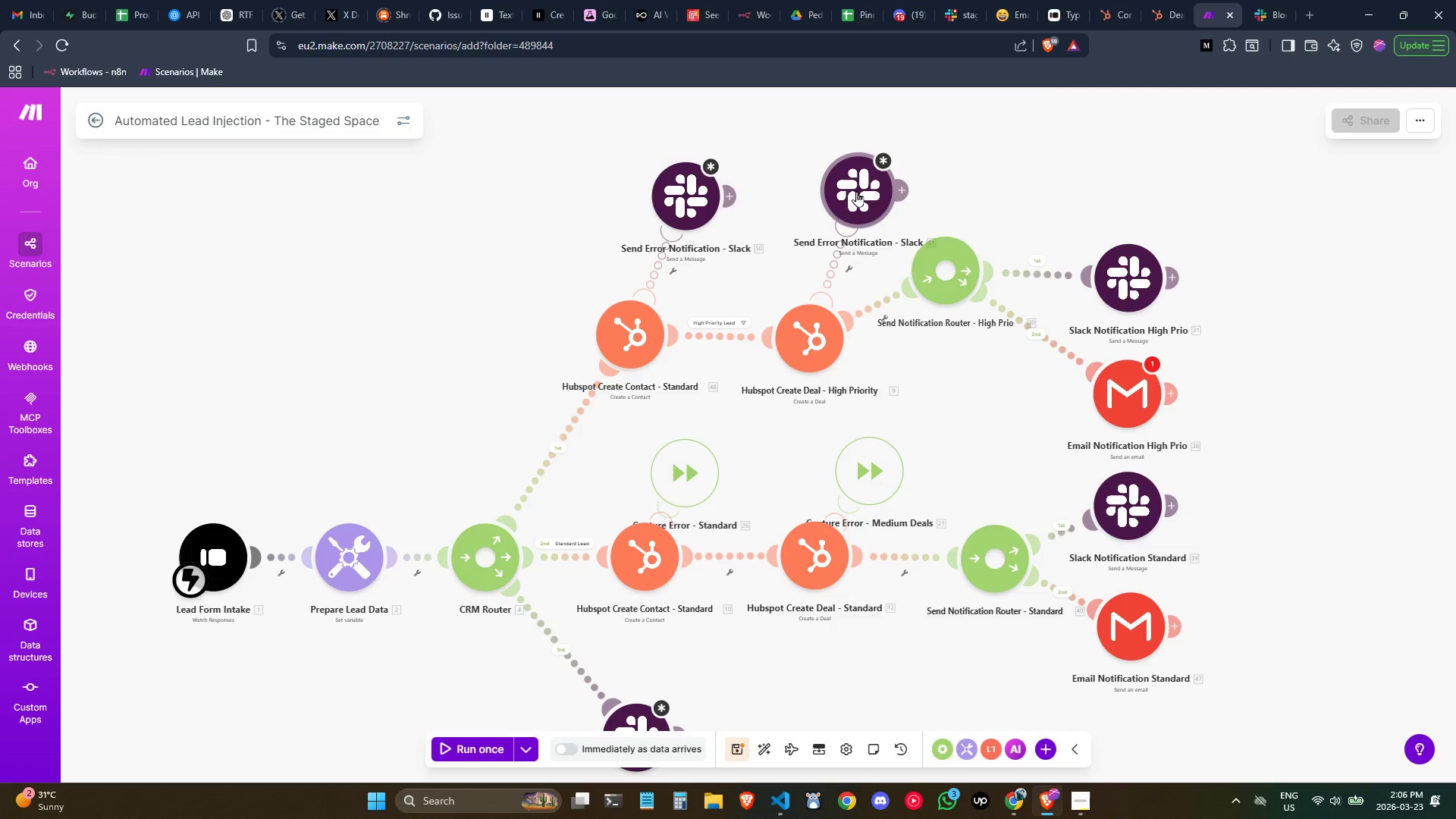 
left_click([856, 190])
 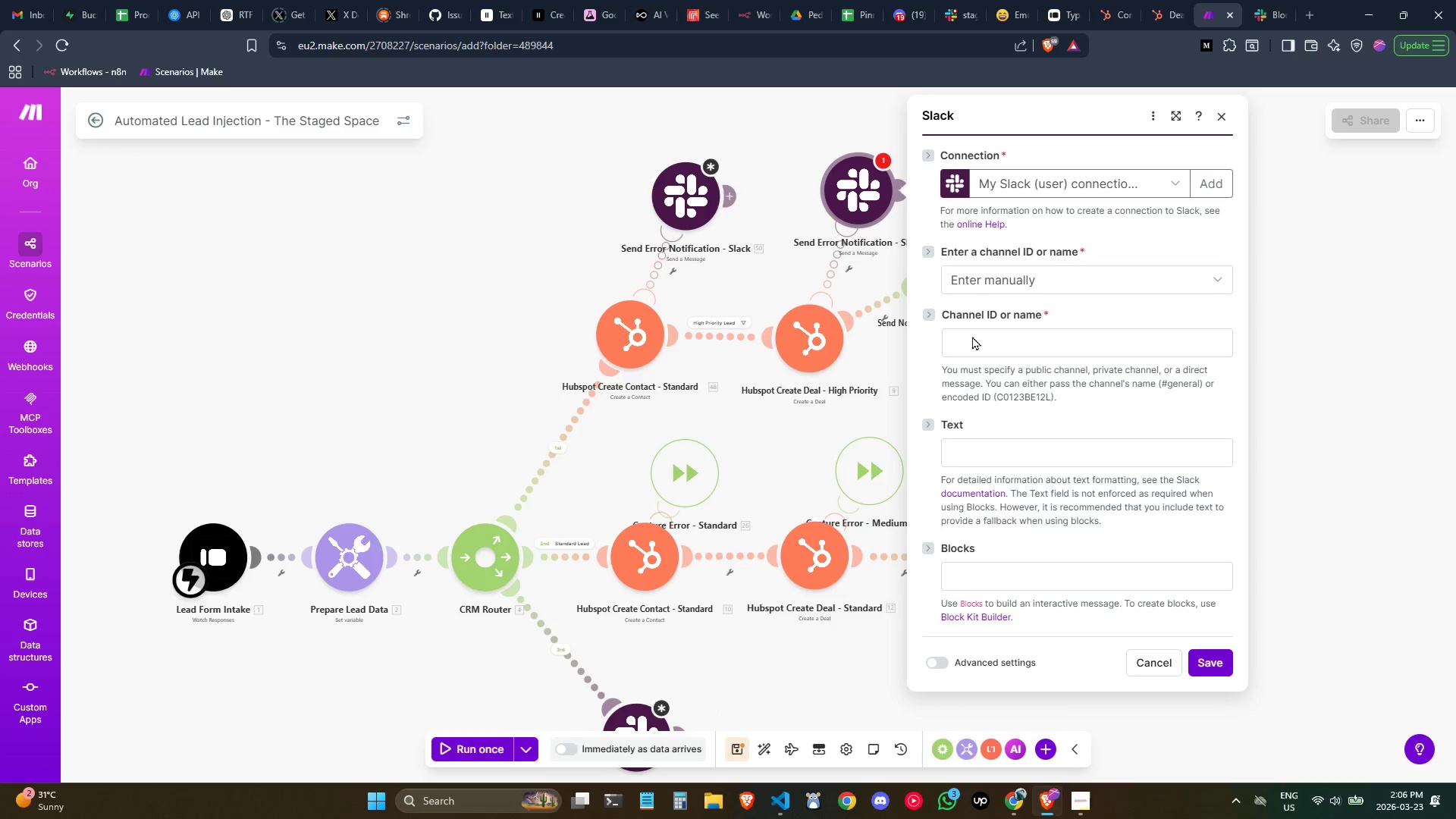 
scroll: coordinate [1025, 491], scroll_direction: down, amount: 1.0
 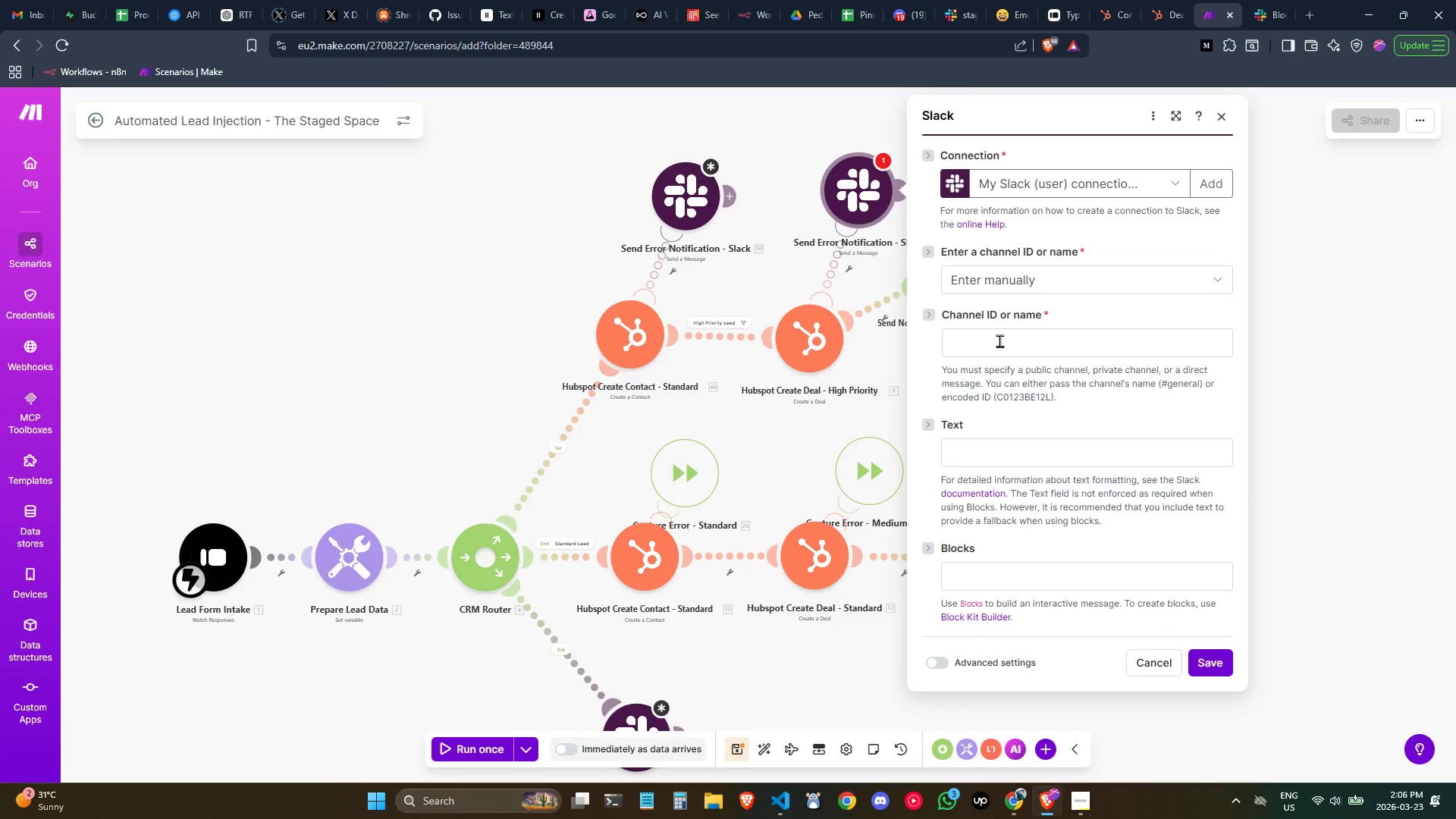 
left_click([1007, 281])
 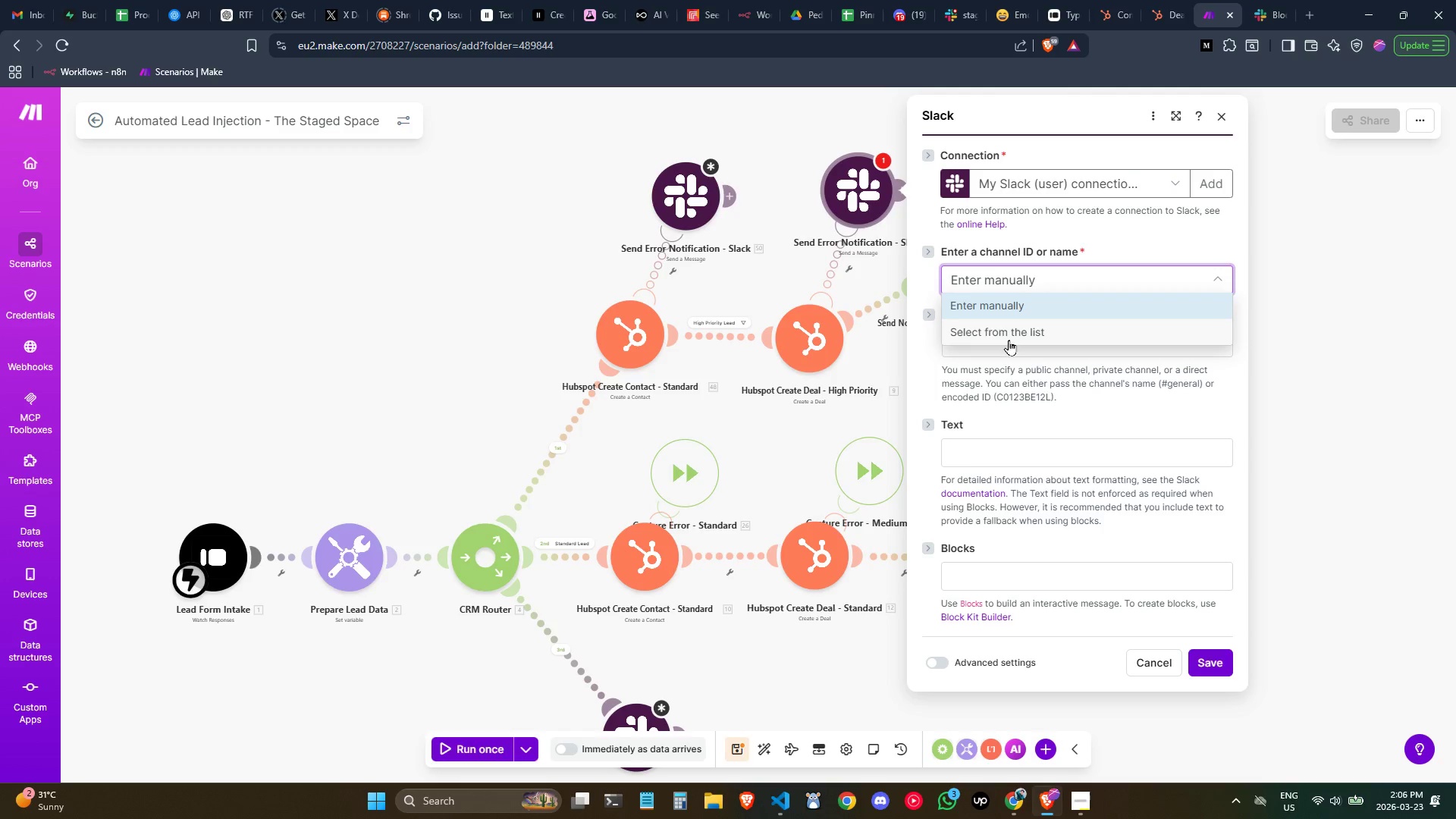 
left_click([1001, 337])
 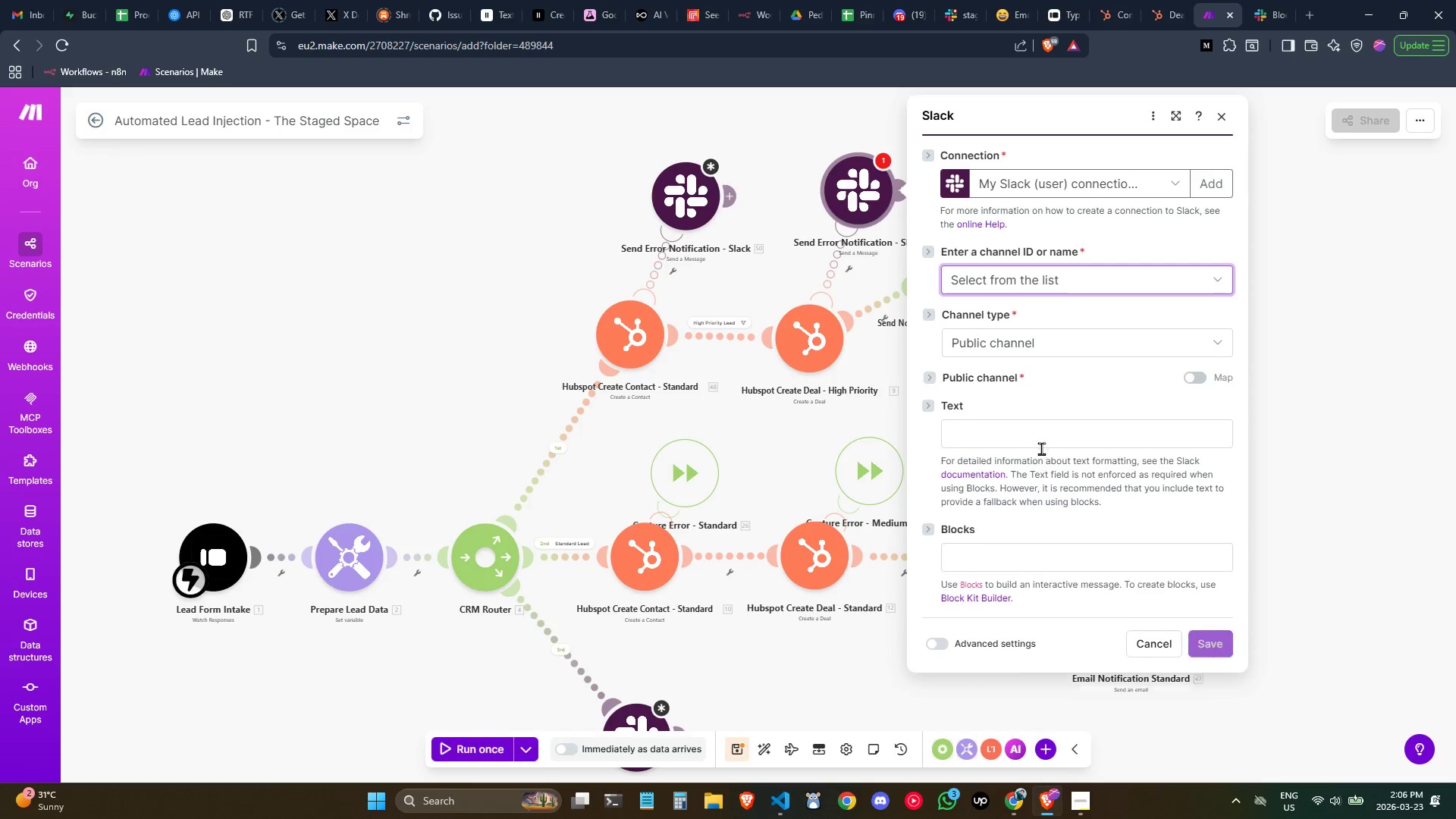 
scroll: coordinate [1034, 504], scroll_direction: down, amount: 1.0
 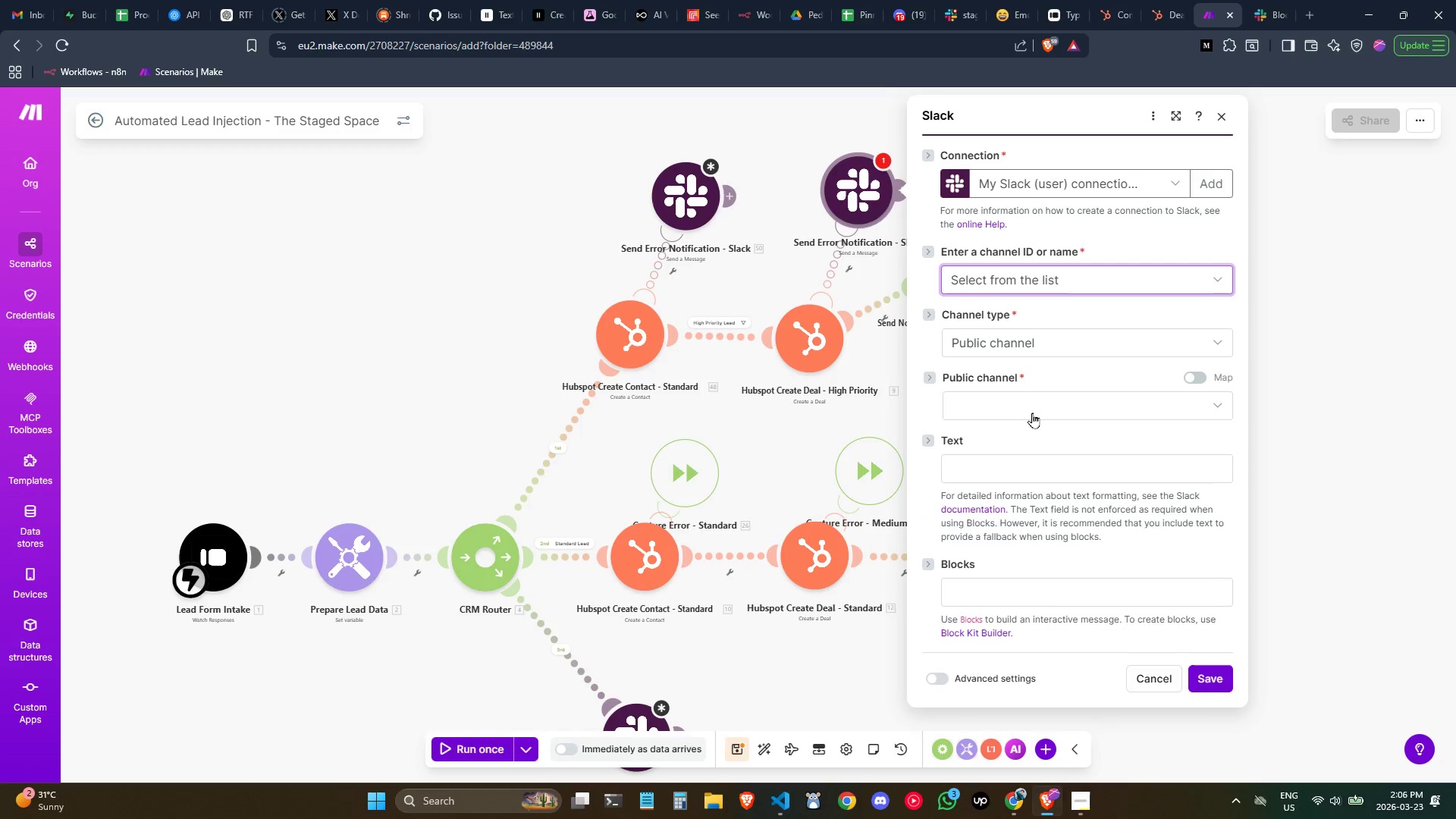 
left_click([1032, 403])
 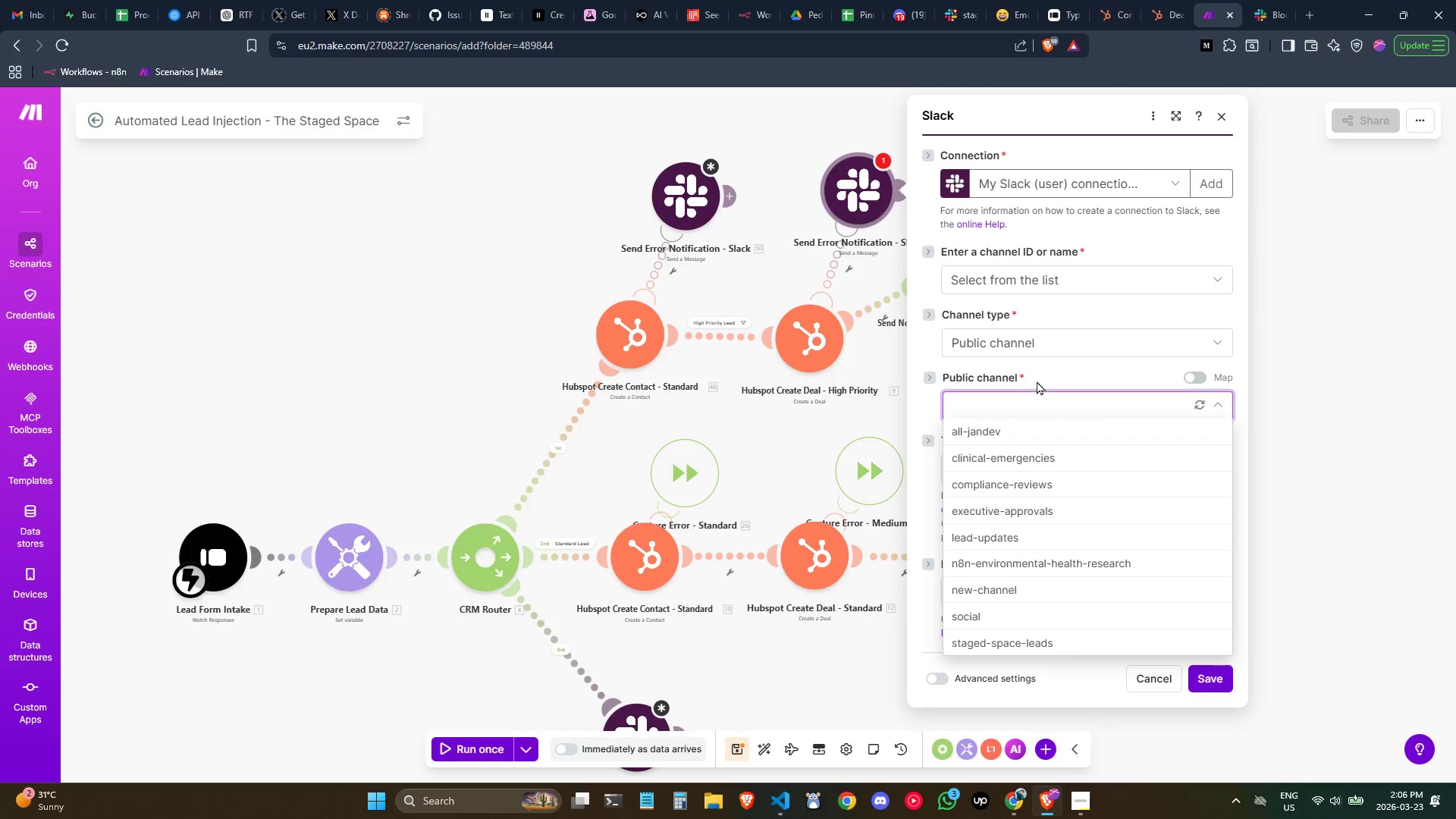 
left_click([1035, 362])
 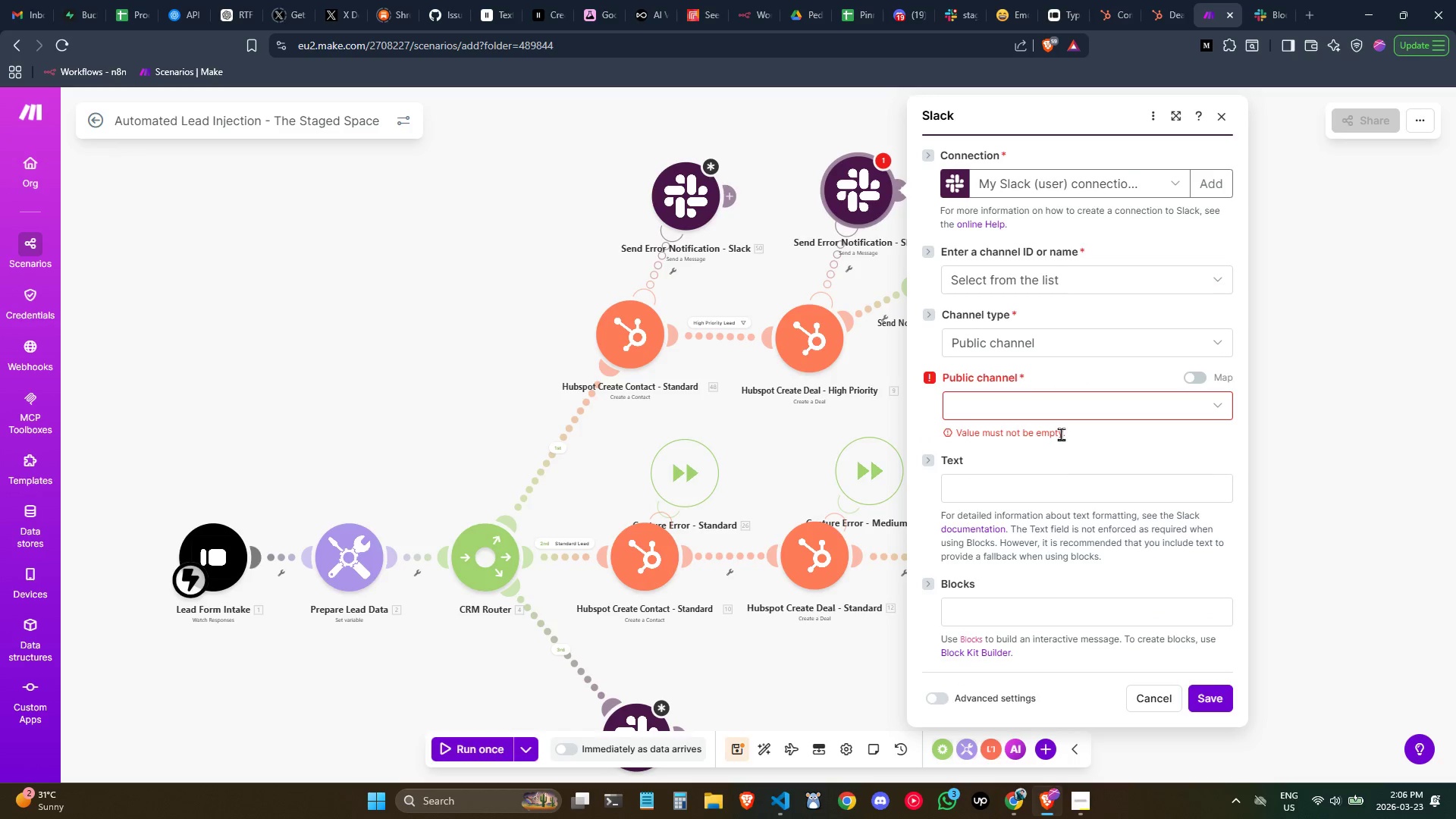 
left_click([1056, 409])
 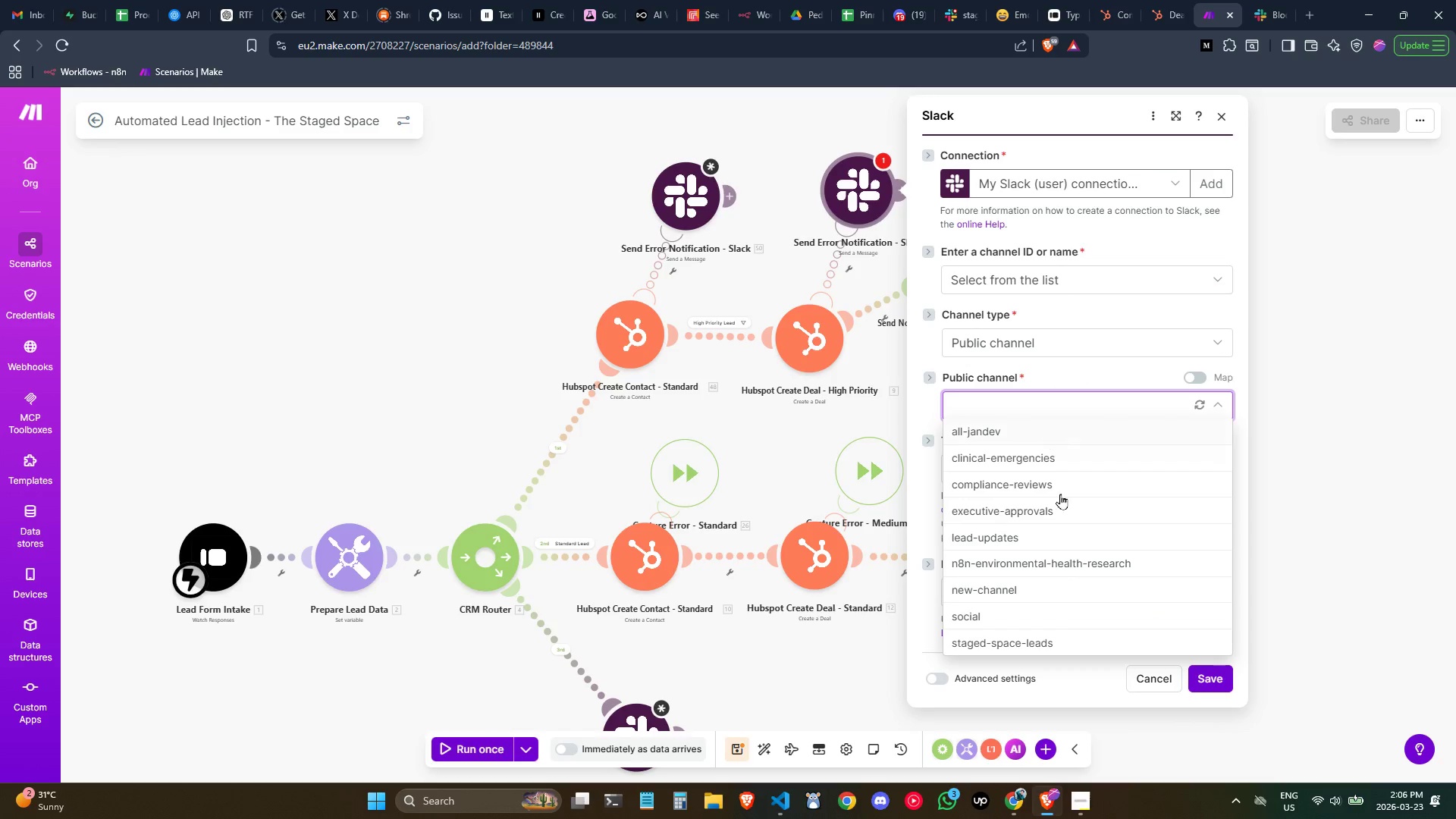 
scroll: coordinate [1060, 513], scroll_direction: down, amount: 1.0
 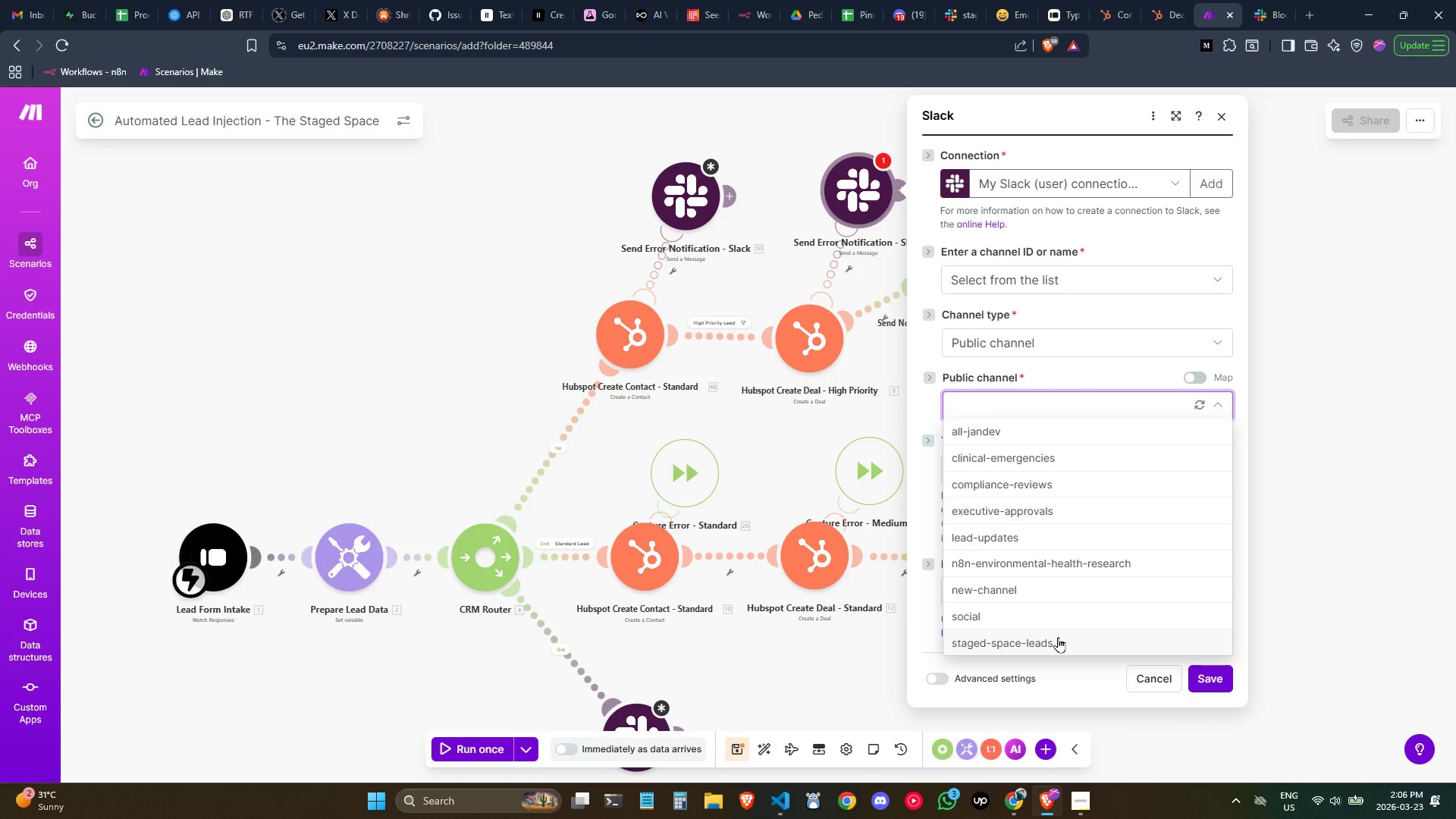 
left_click([1058, 637])
 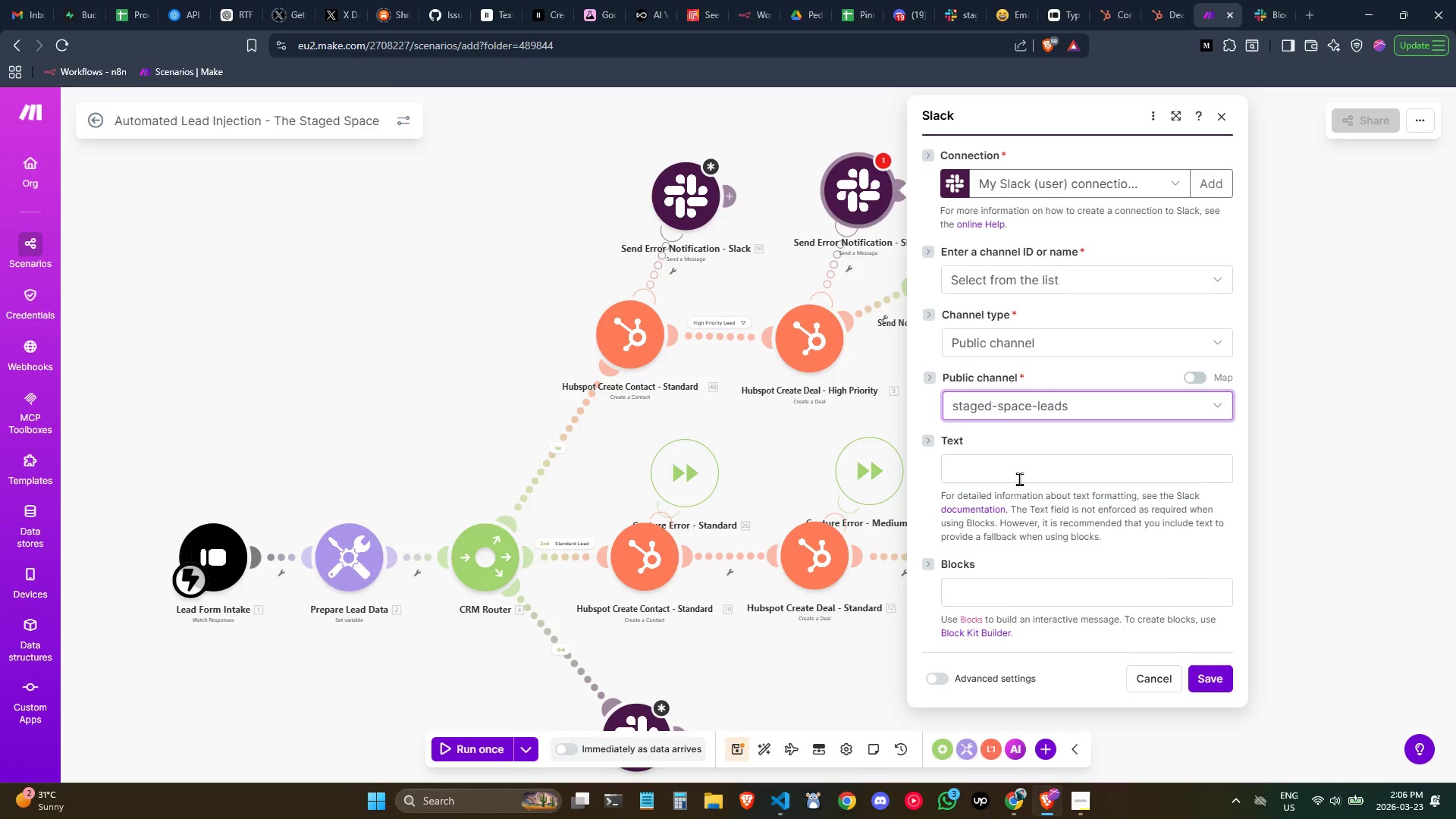 
left_click([1009, 474])
 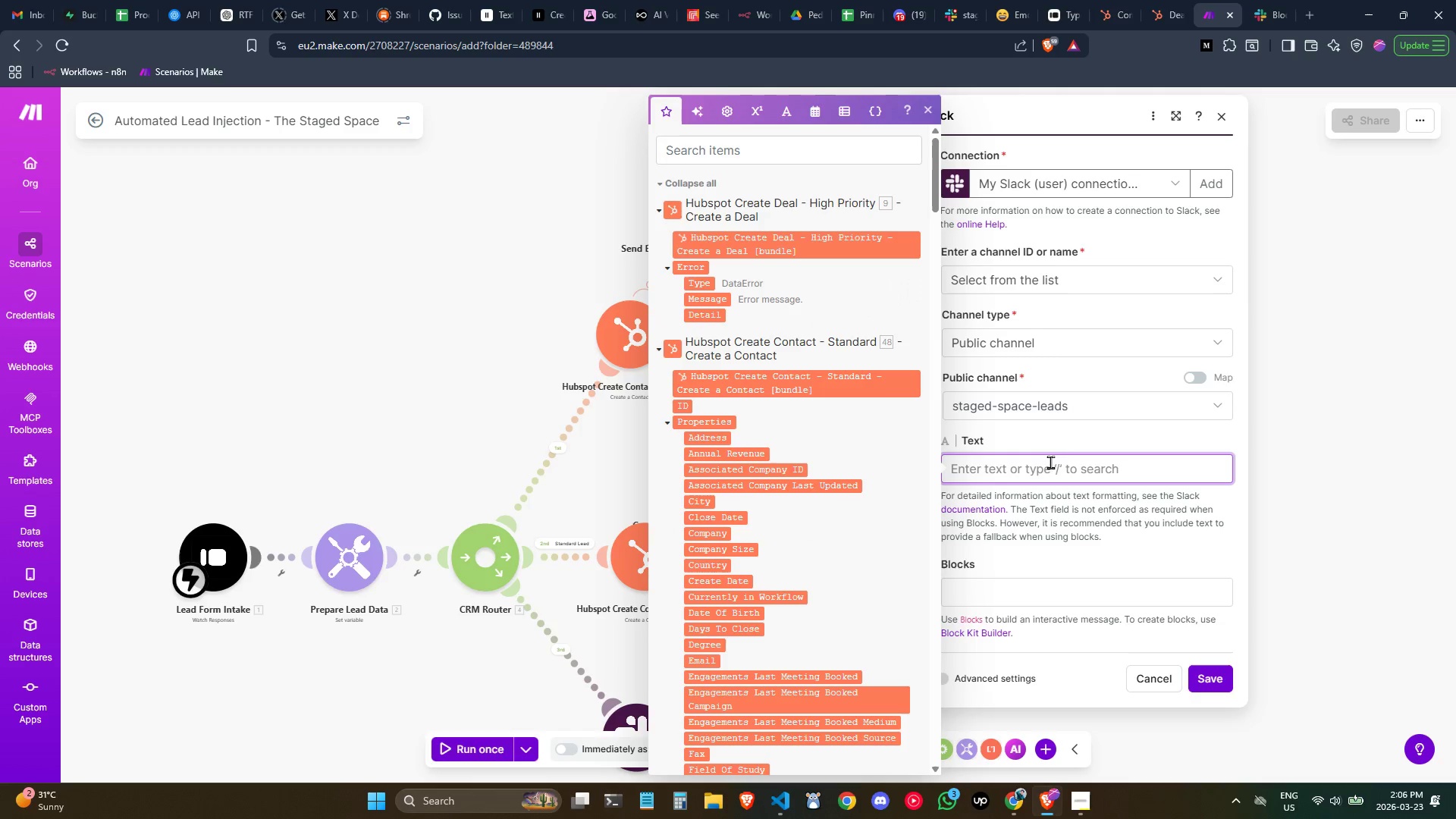 
left_click([1056, 443])
 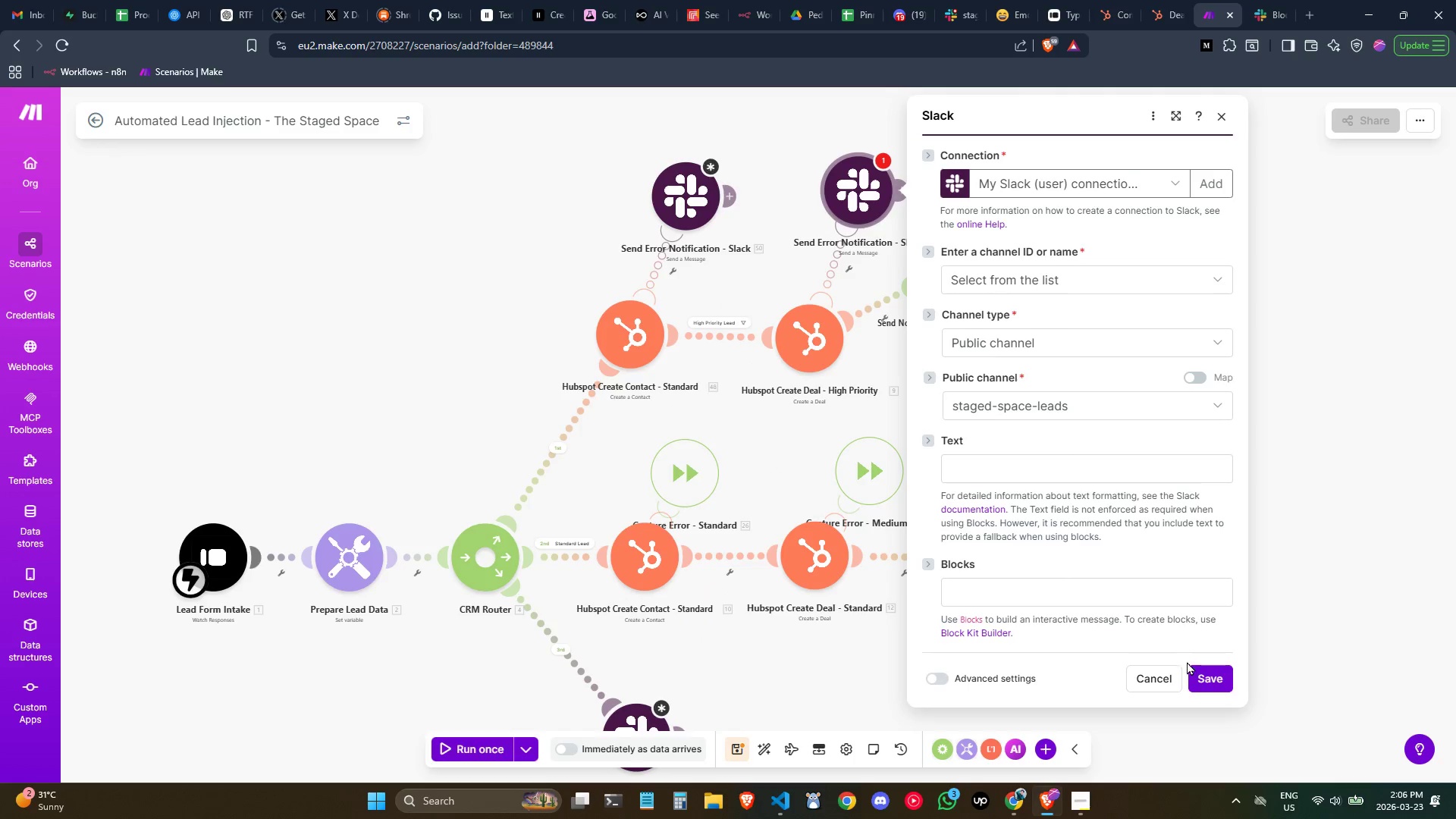 
left_click([1203, 677])
 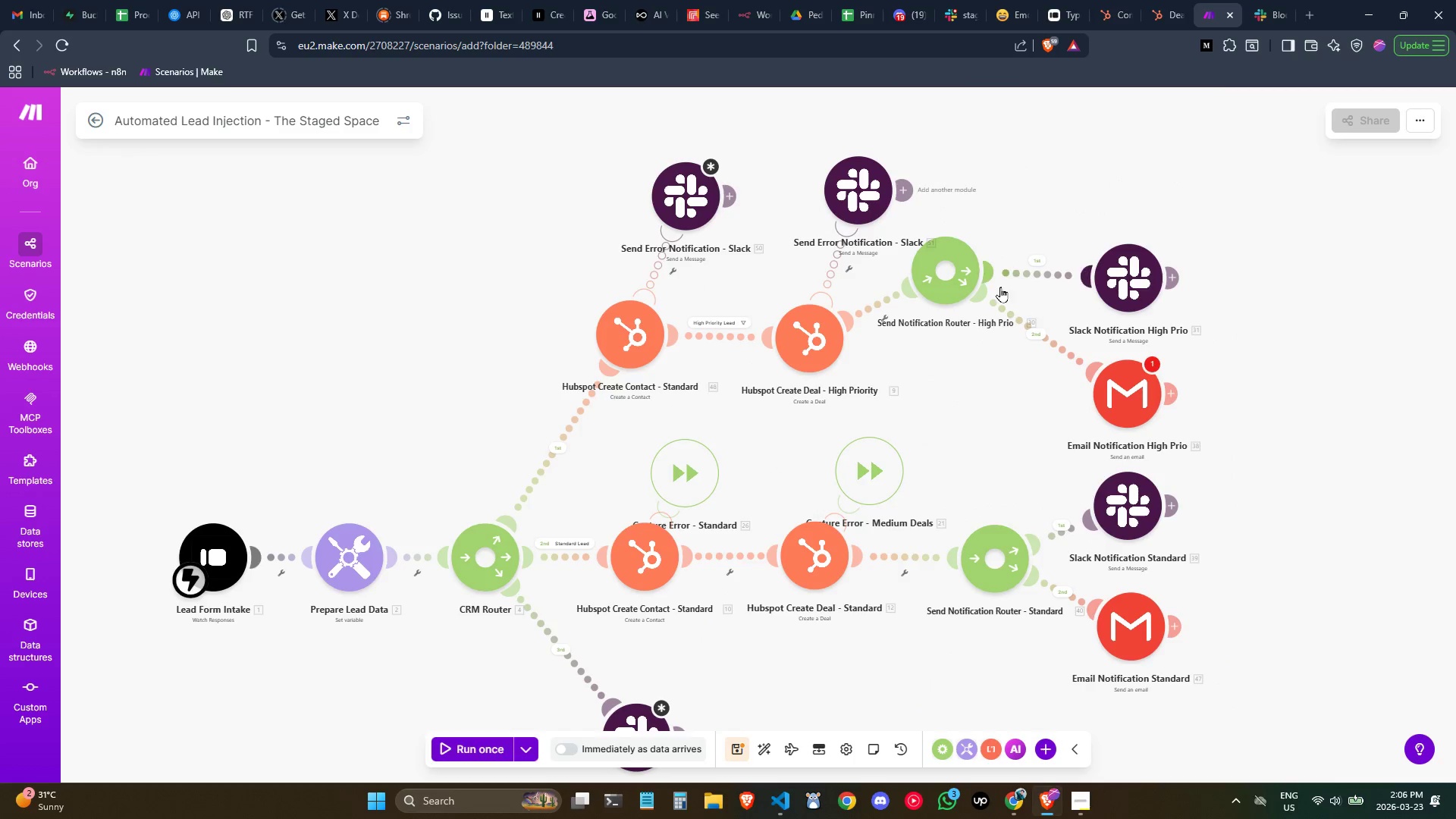 
left_click_drag(start_coordinate=[967, 275], to_coordinate=[968, 341])
 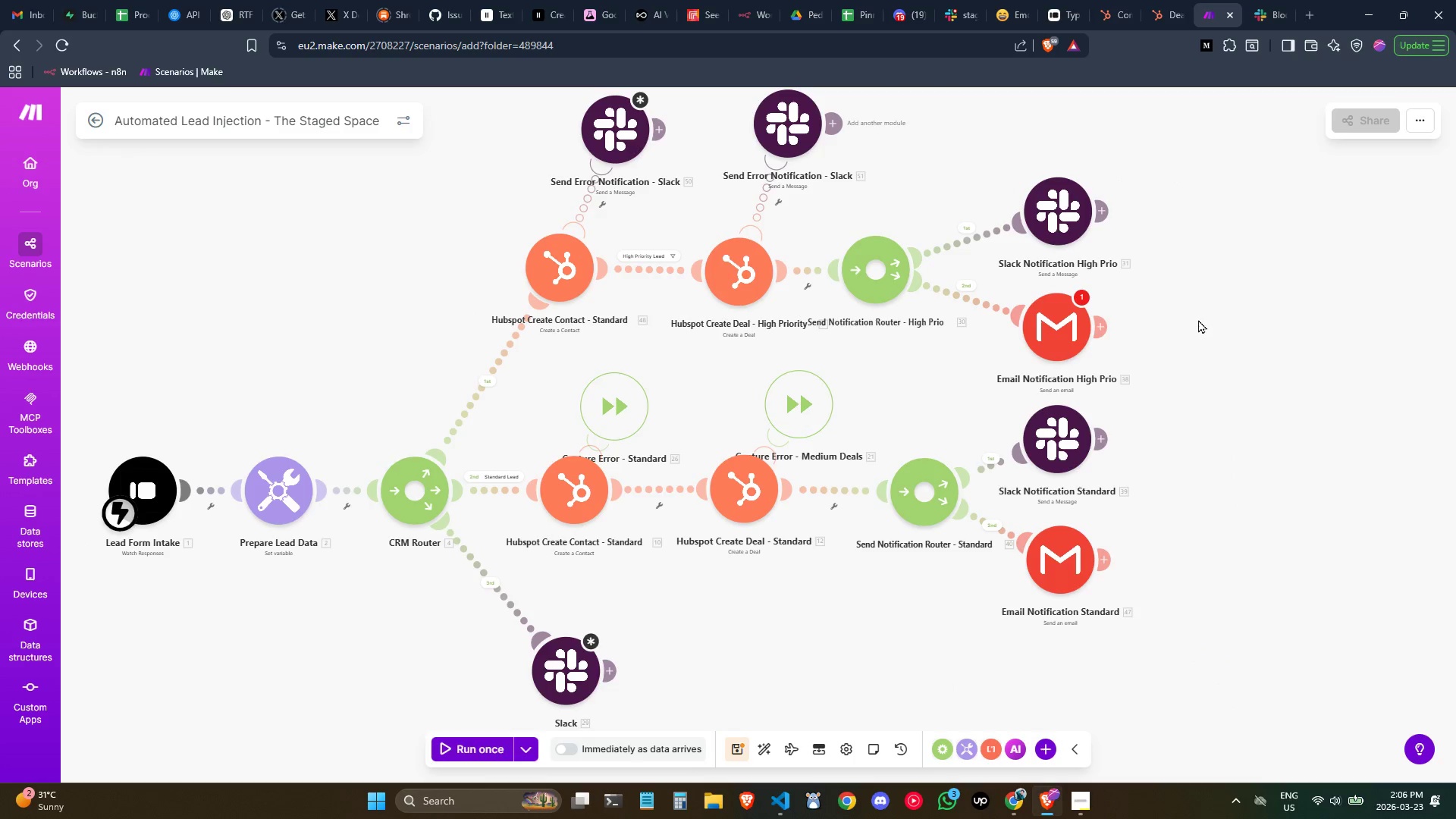 
left_click_drag(start_coordinate=[619, 133], to_coordinate=[611, 168])
 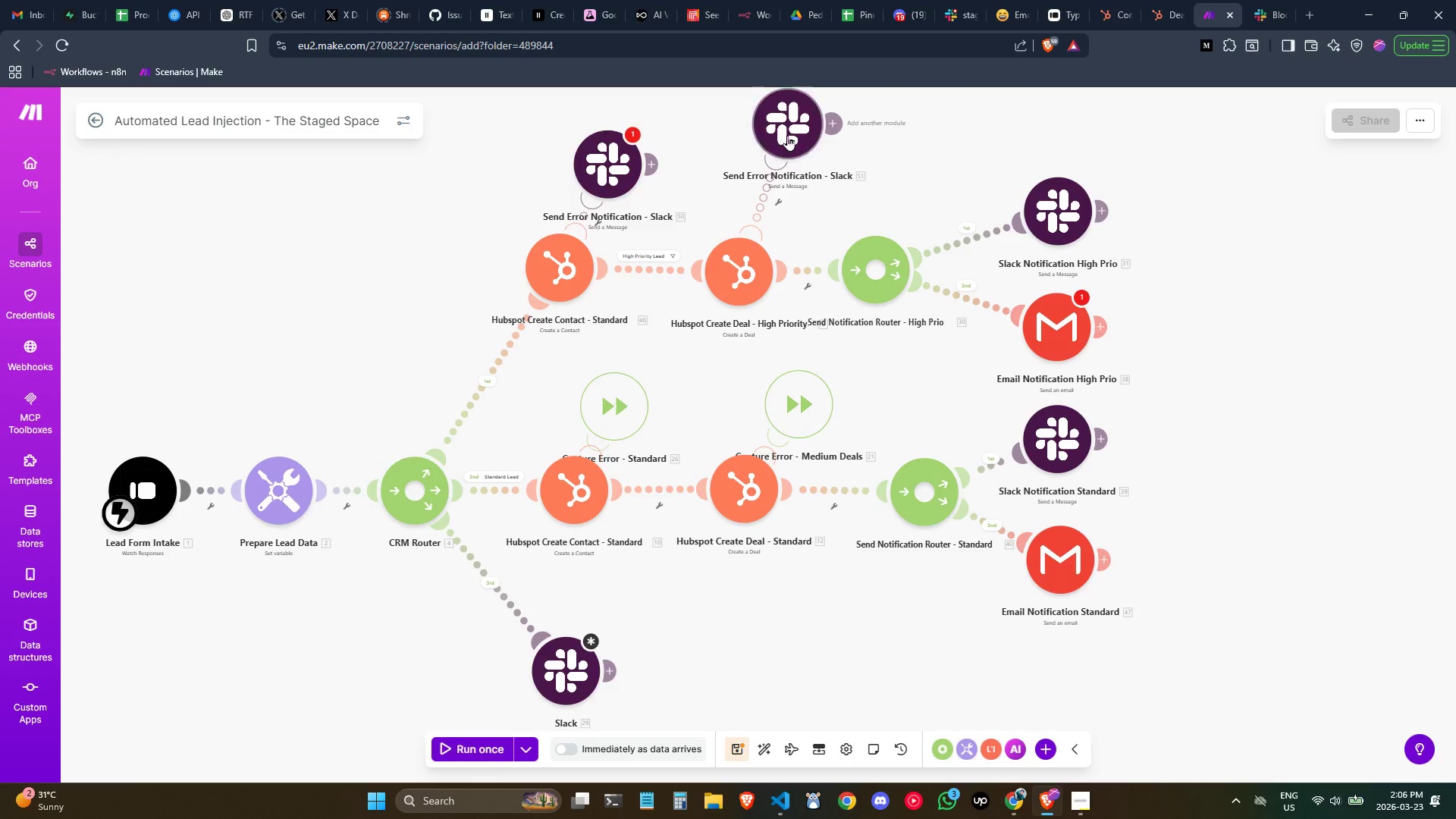 
left_click_drag(start_coordinate=[787, 135], to_coordinate=[775, 165])
 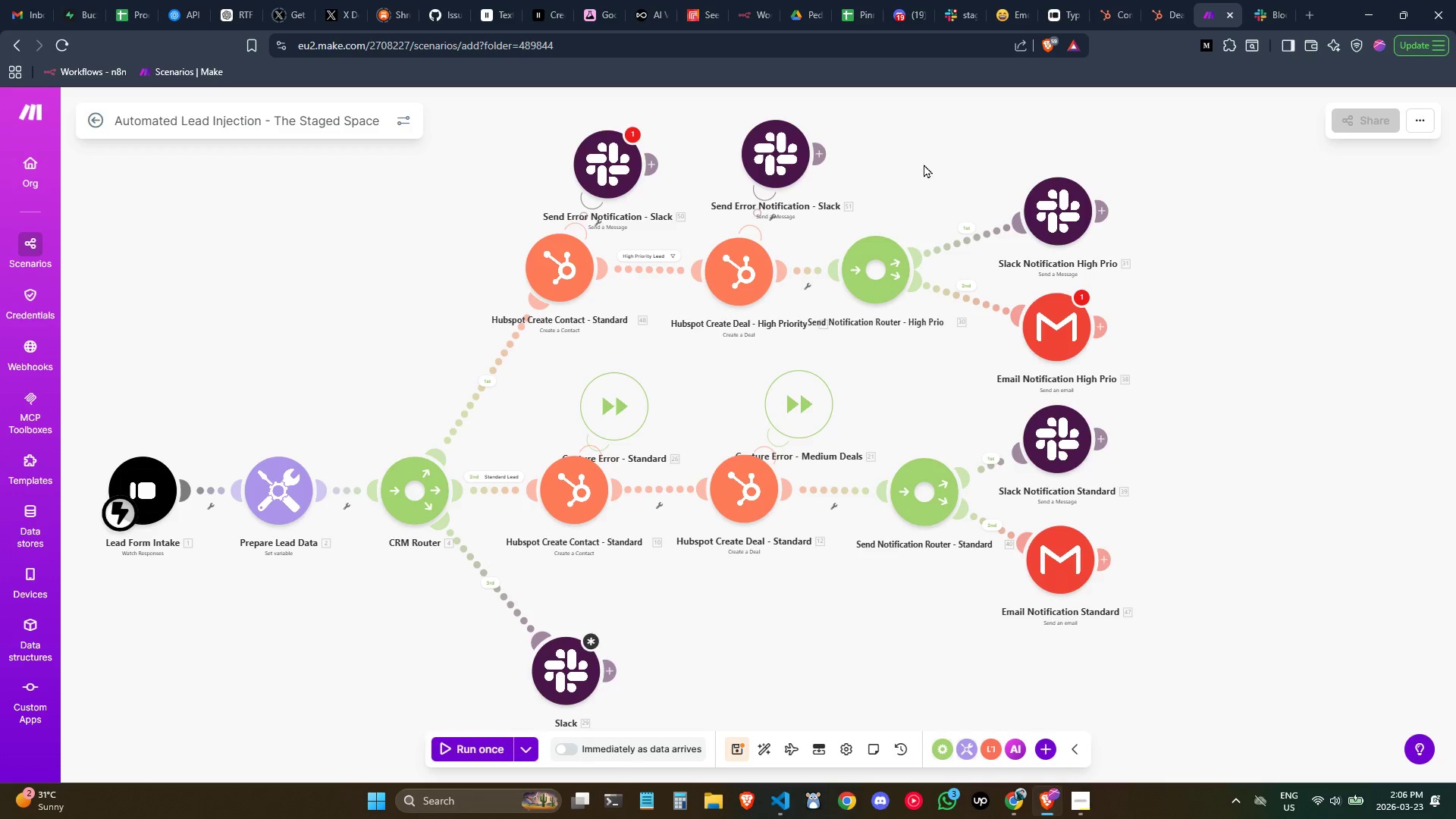 
left_click([923, 164])
 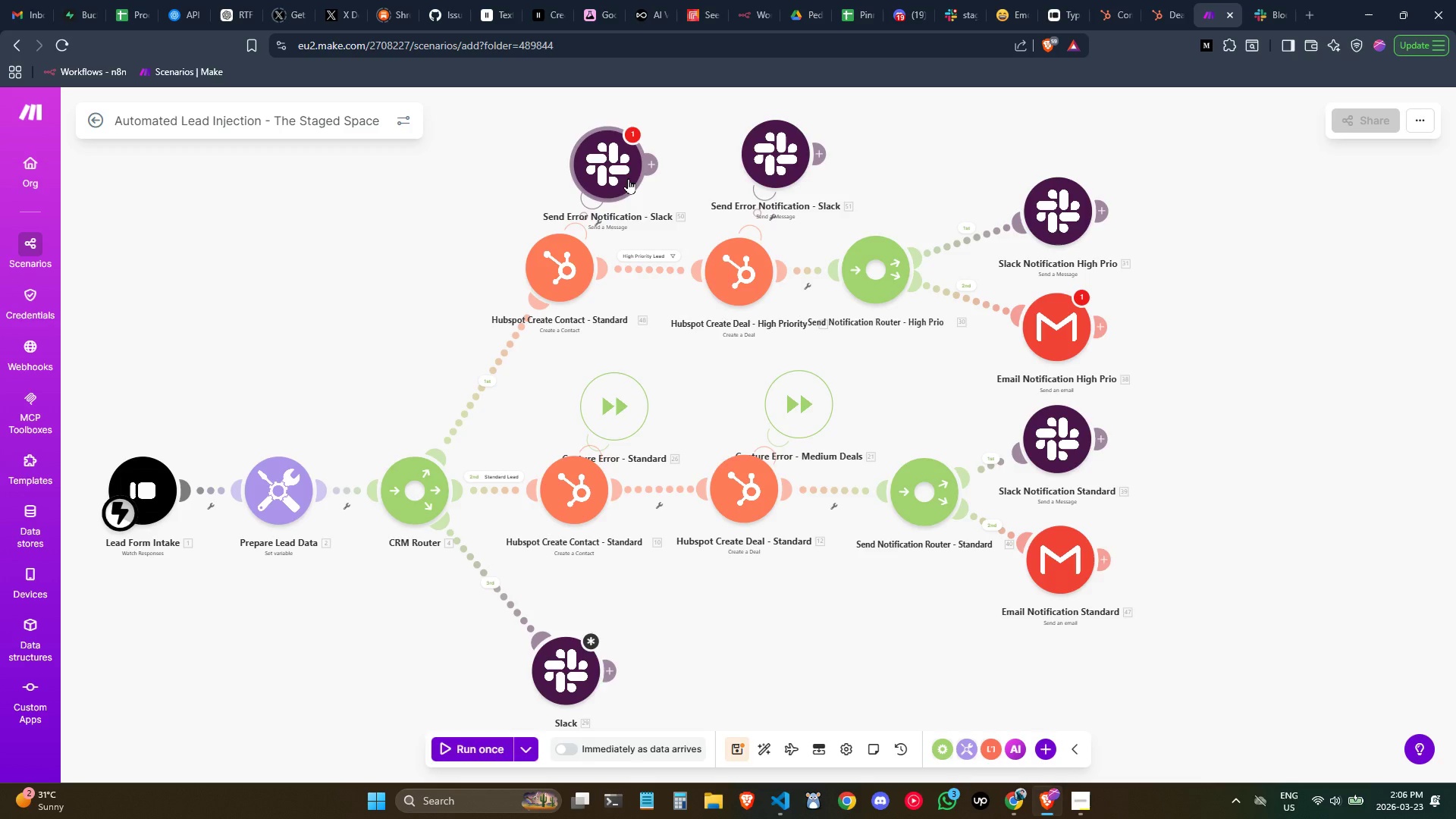 
wait(18.17)
 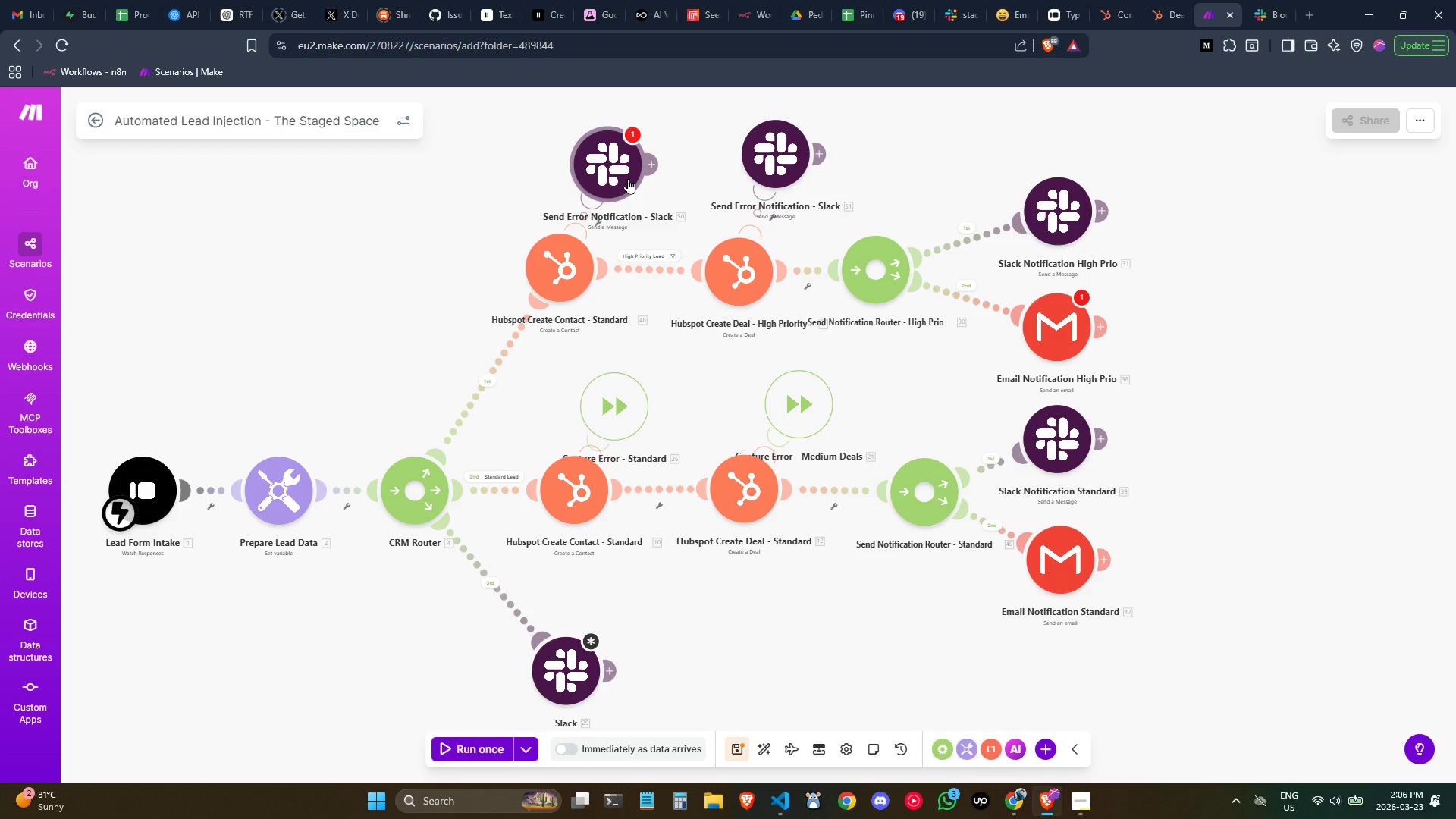 
double_click([628, 178])
 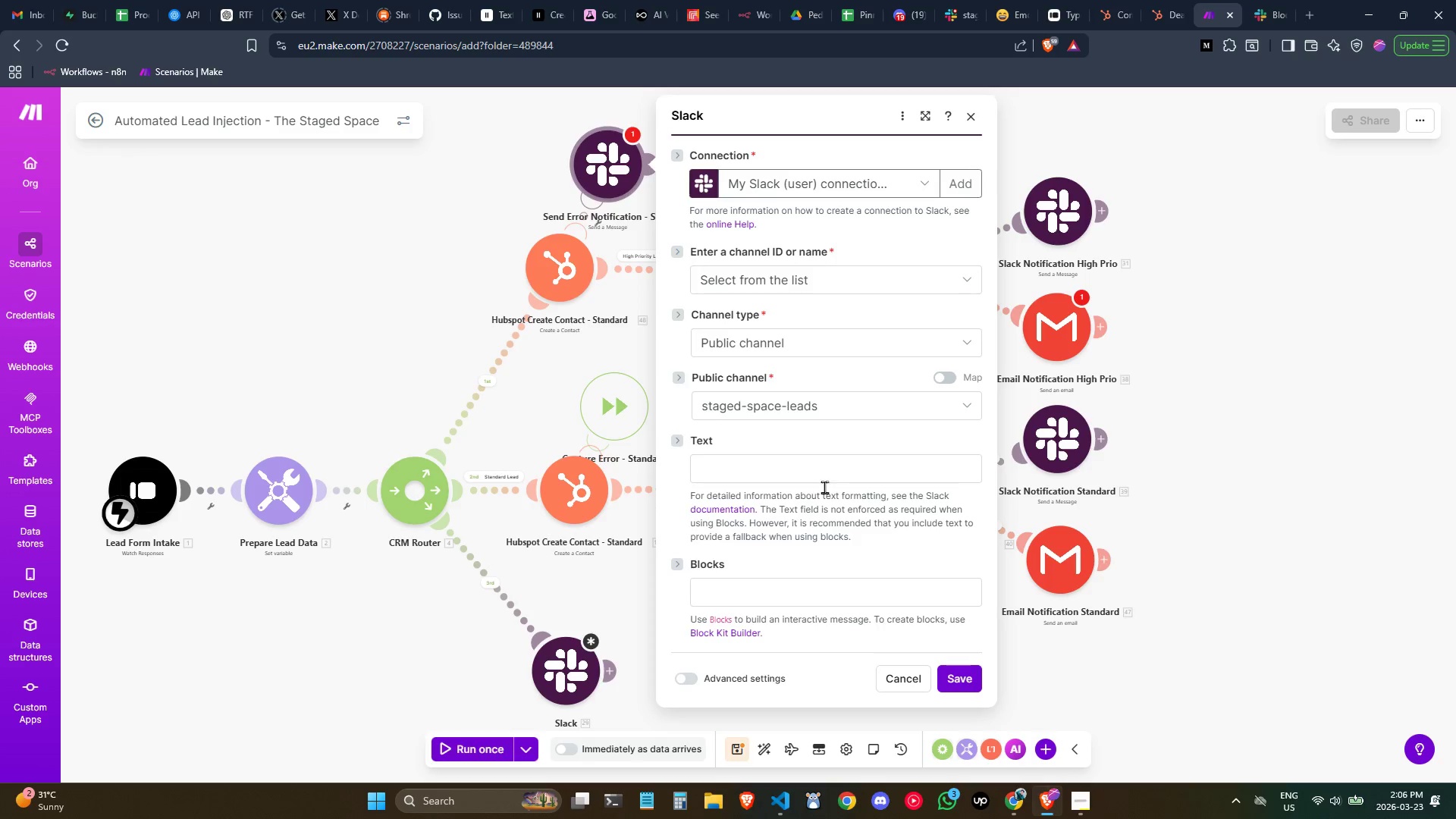 
left_click([816, 475])
 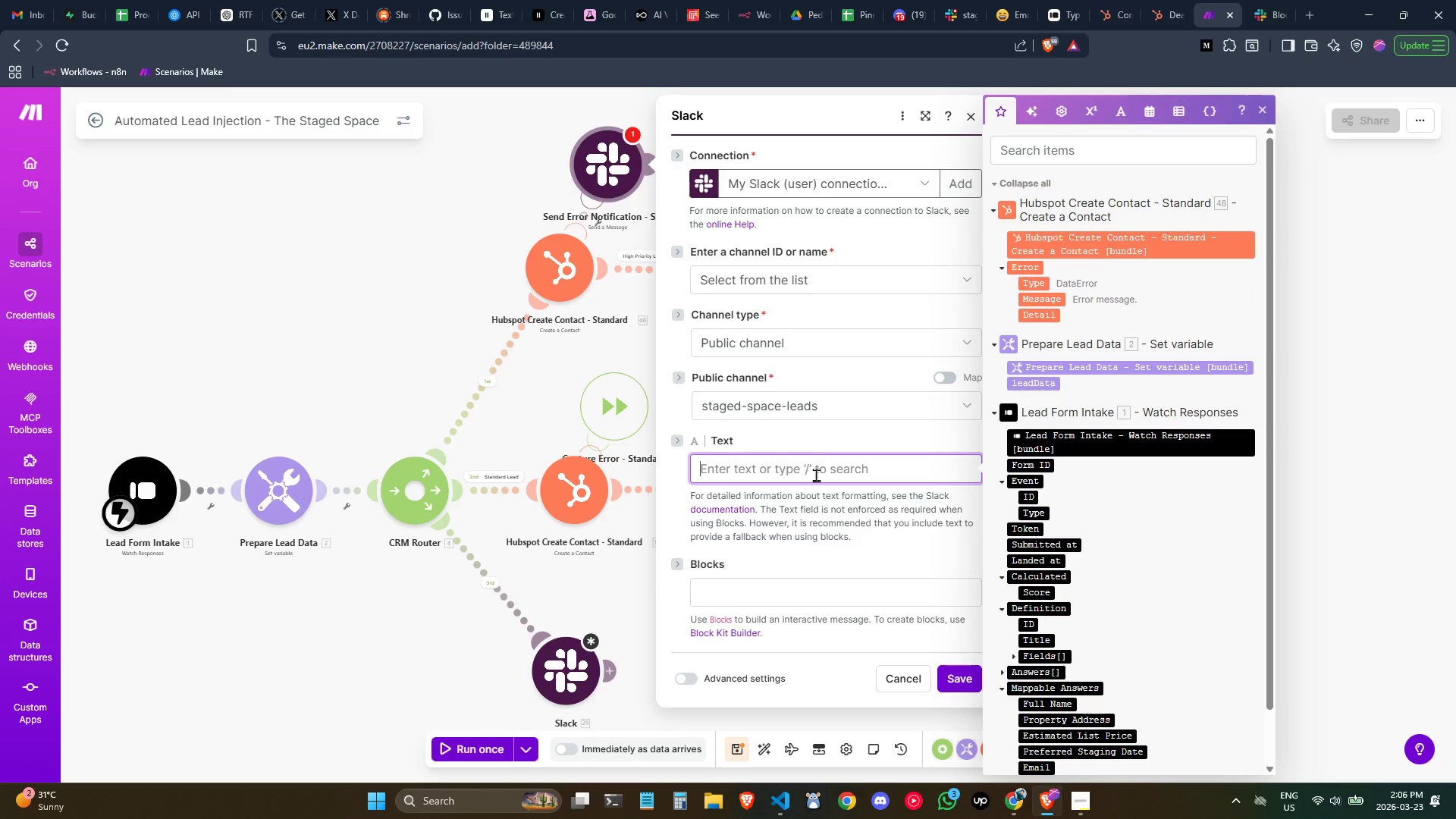 
type(ERROR: Lead Injection Failed)
 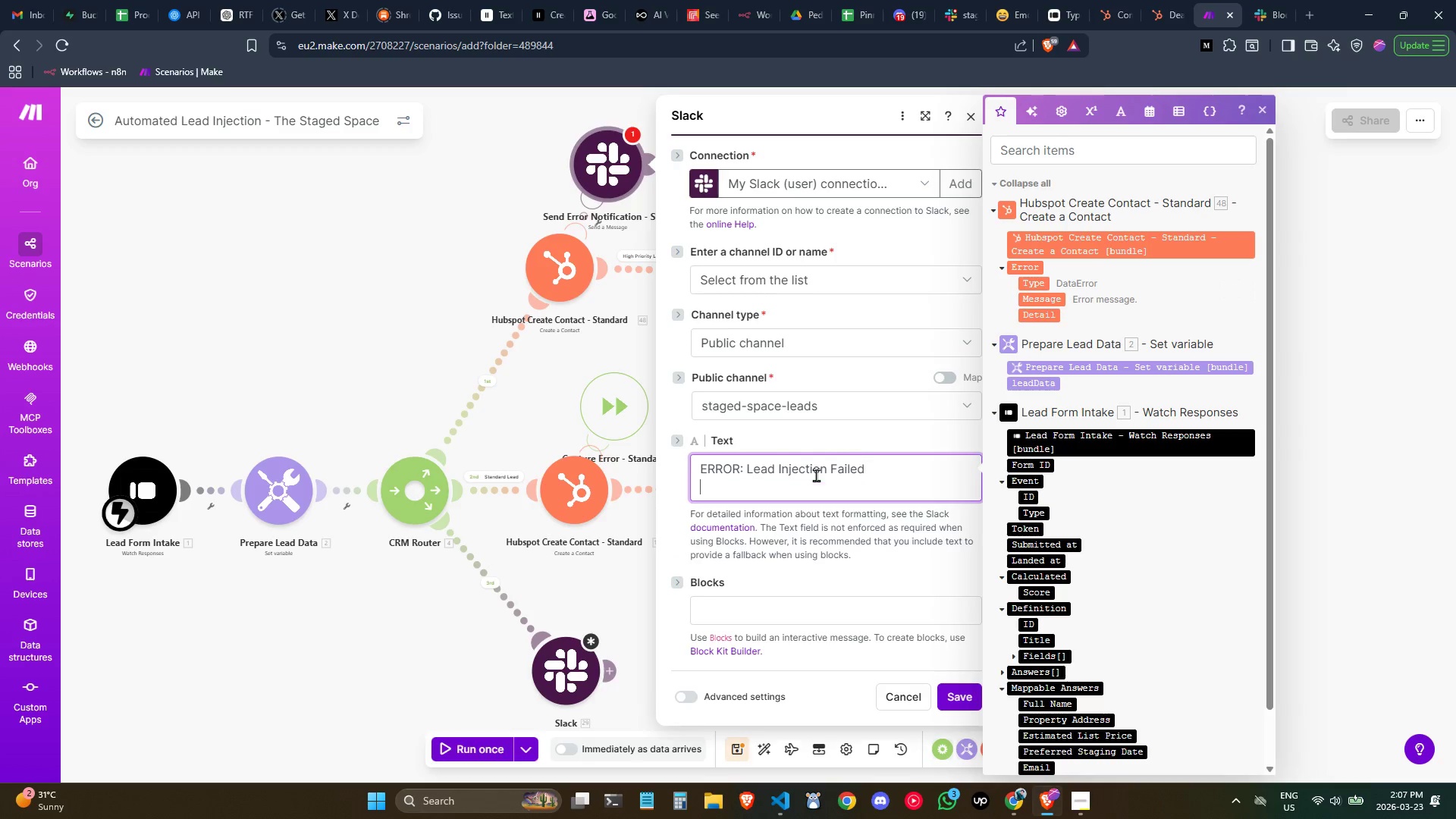 
 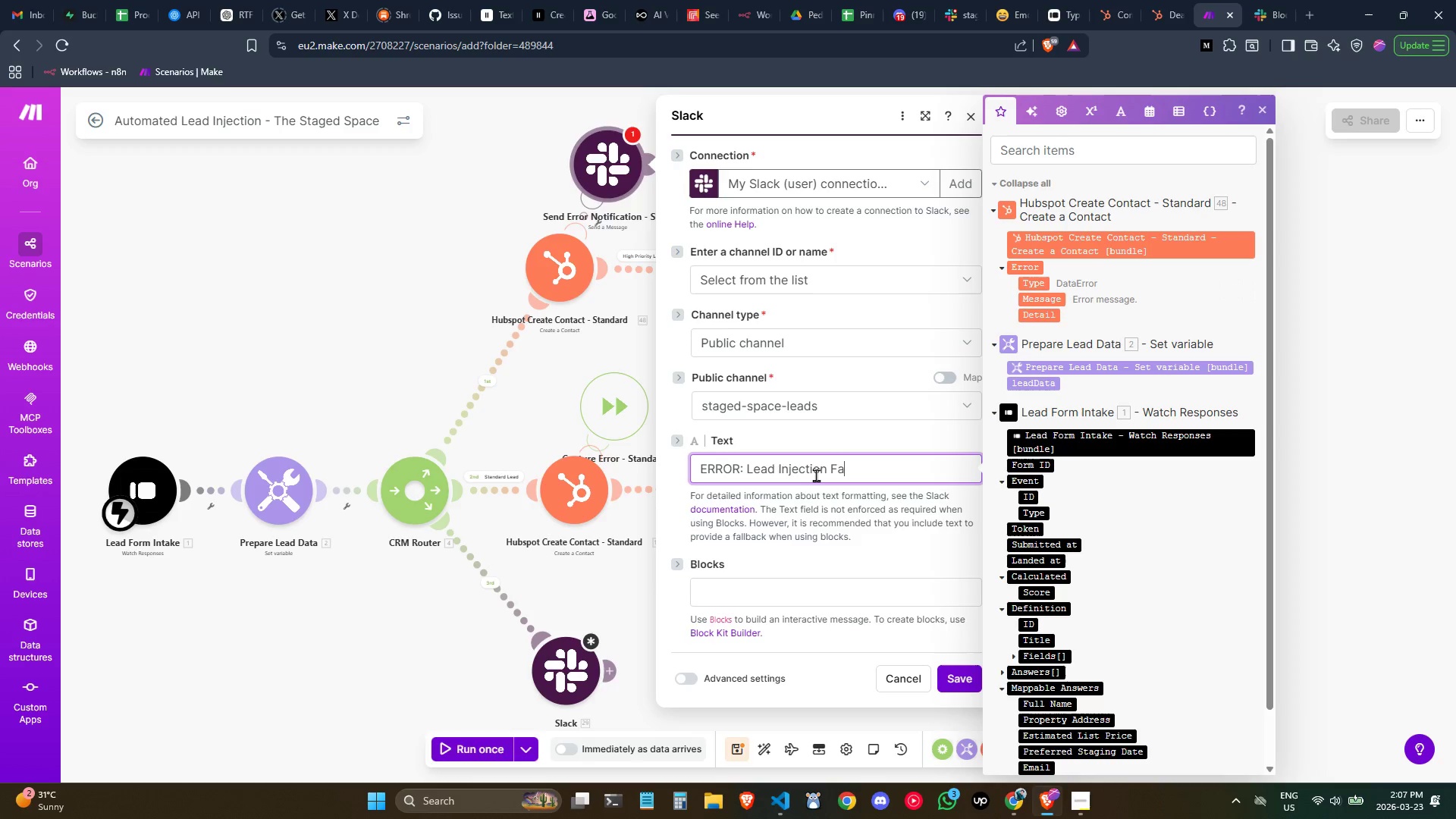 
key(Enter)
 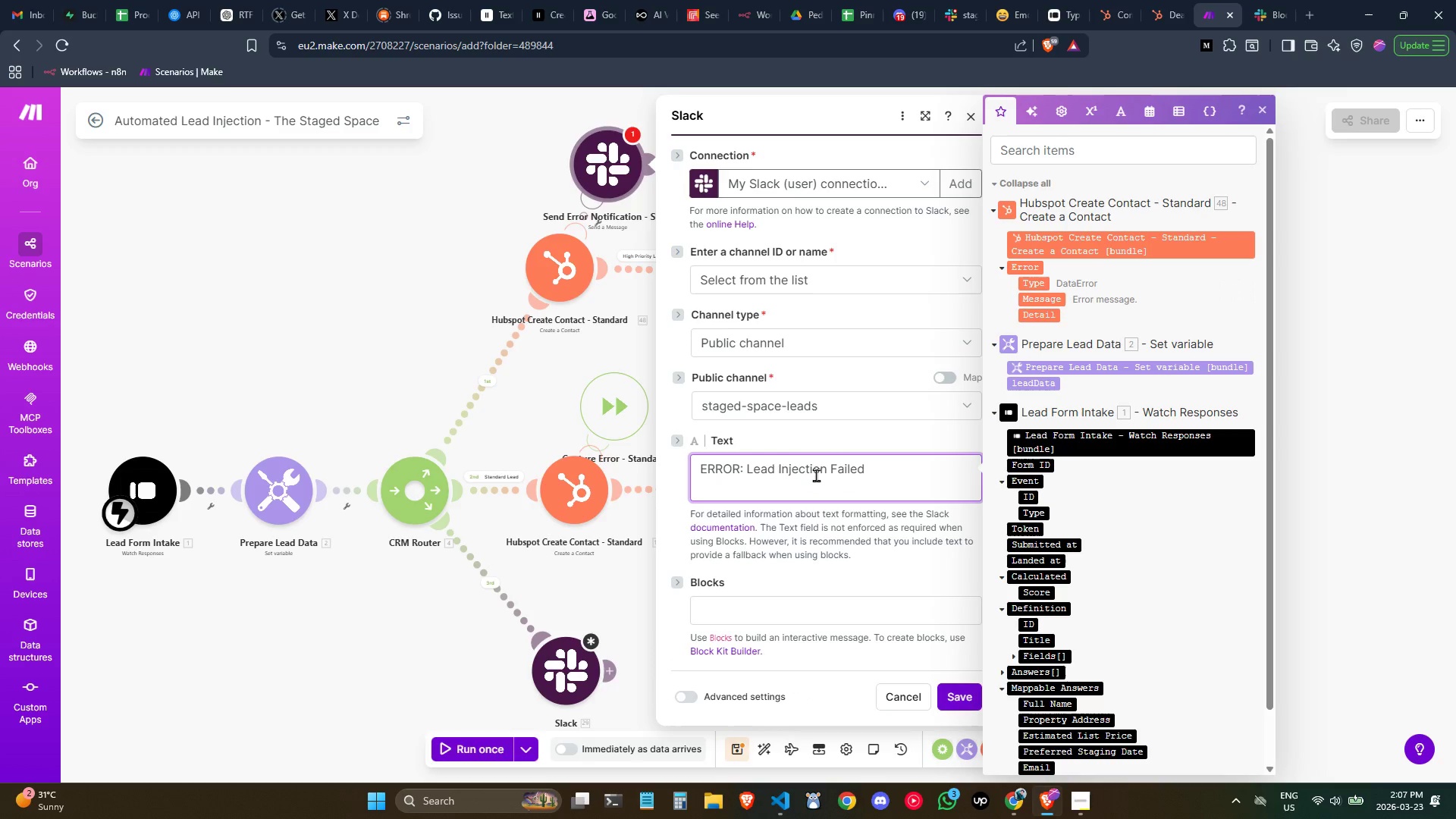 
key(Enter)
 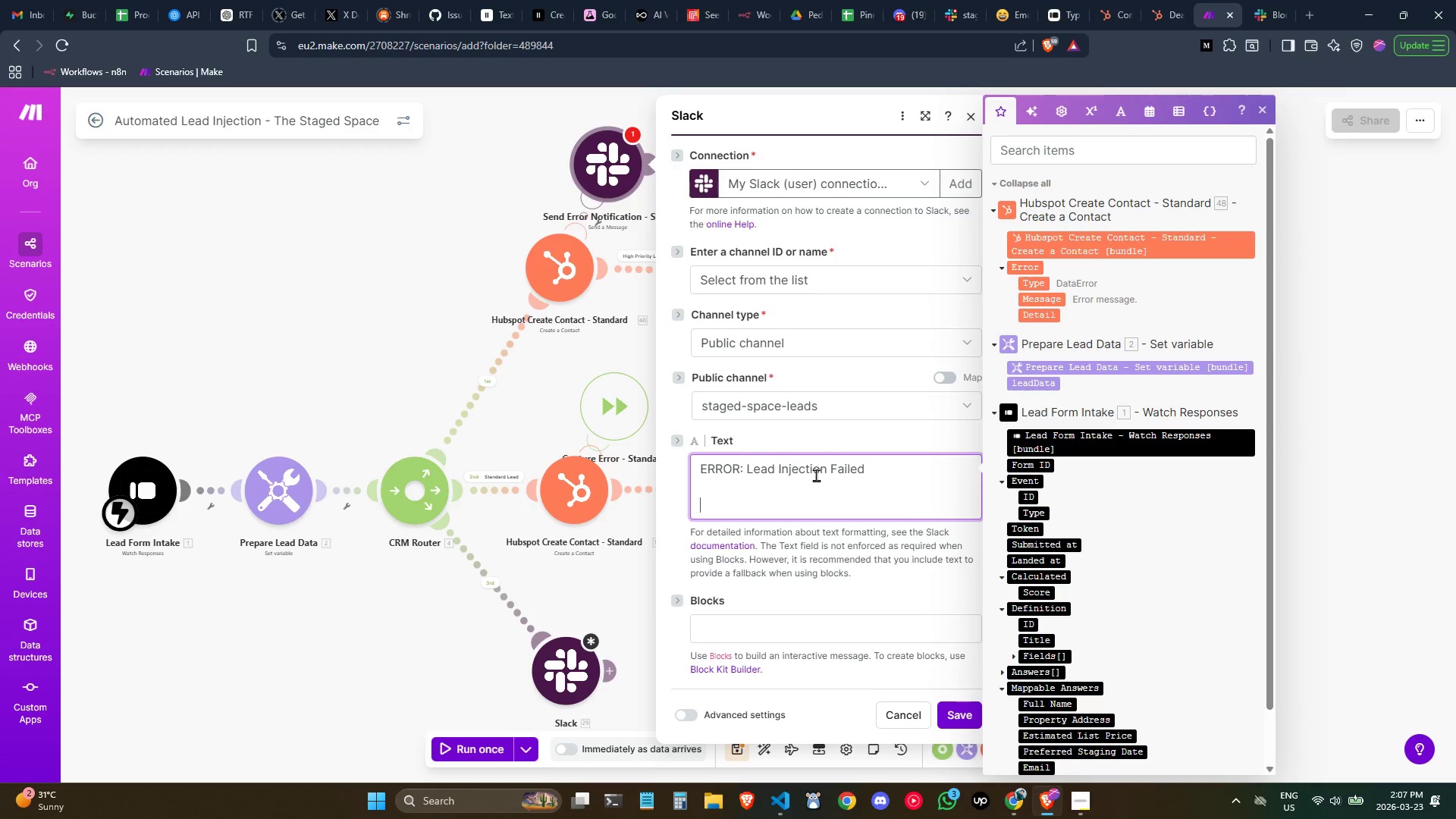 
type(Form Submission ID:)
 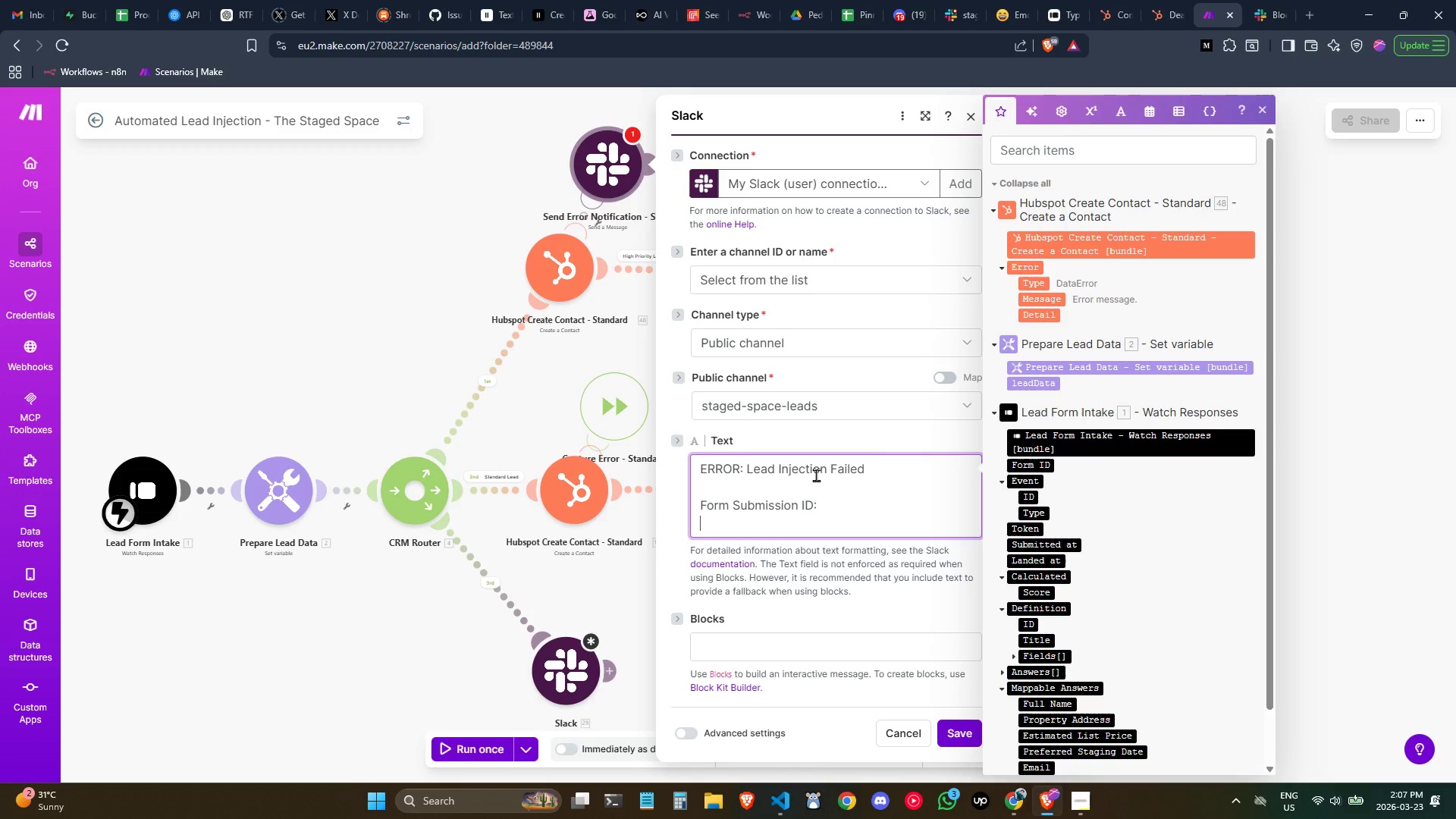 
 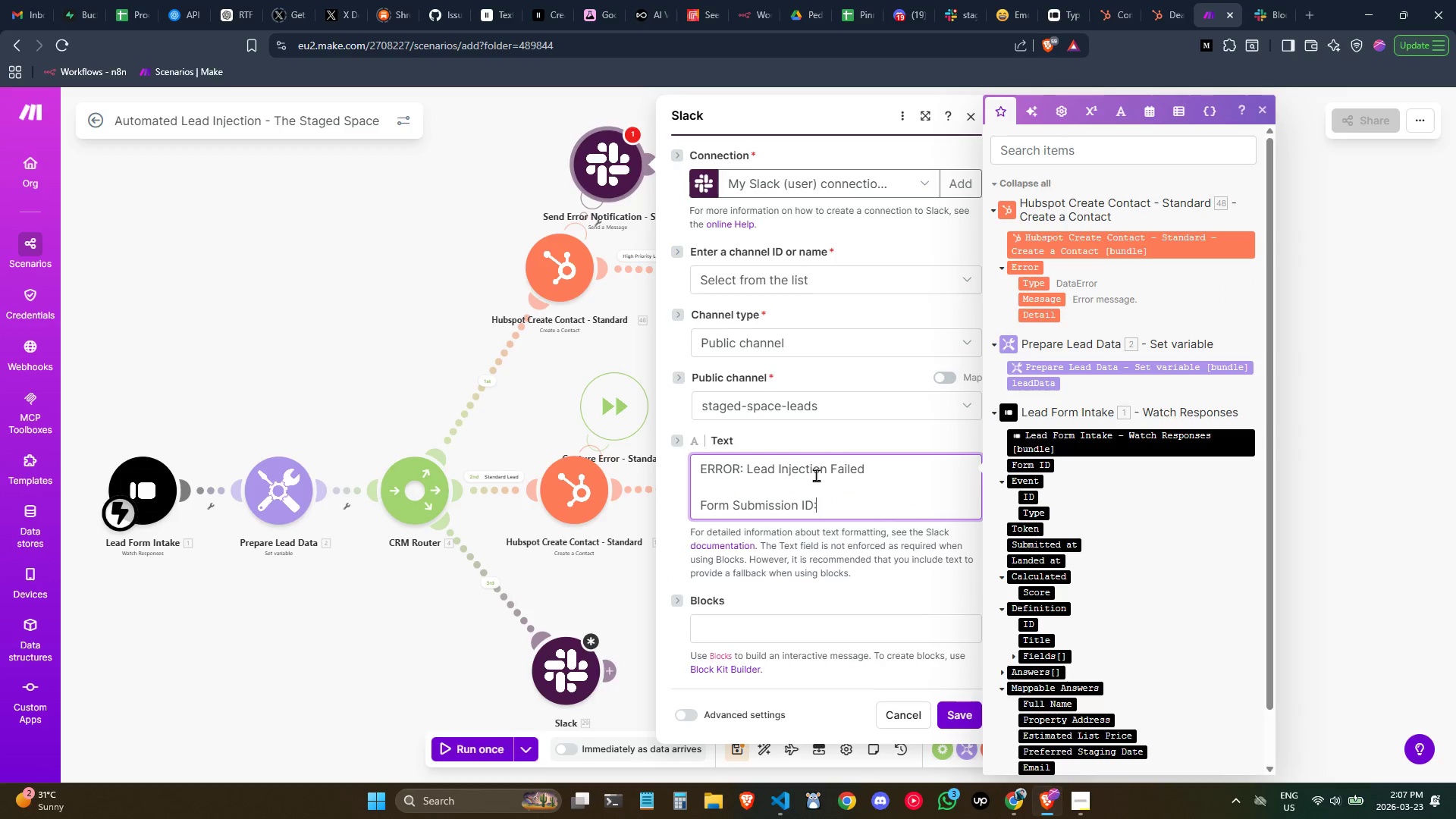 
key(Enter)
 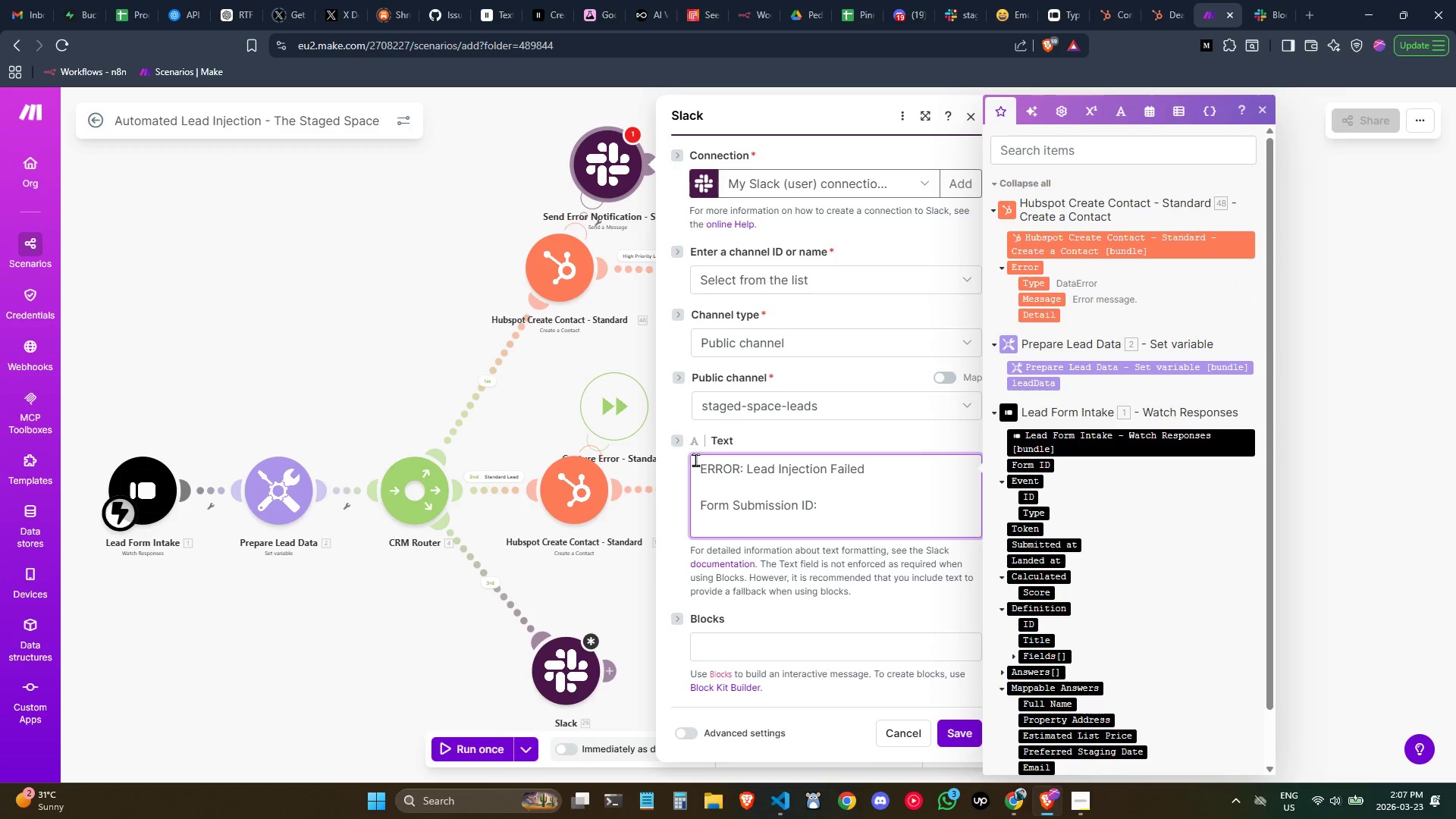 
left_click([698, 471])
 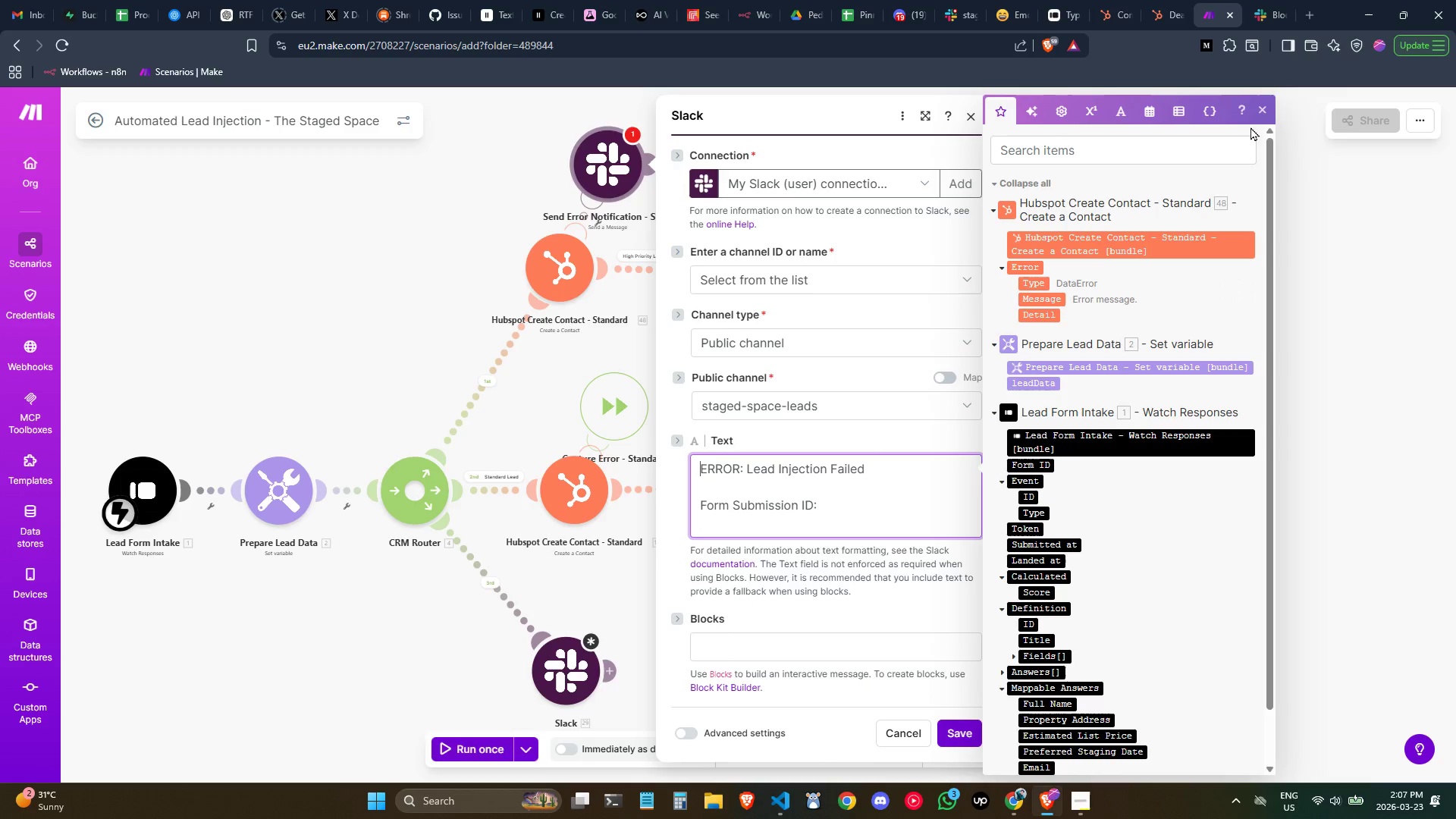 
left_click([1262, 109])
 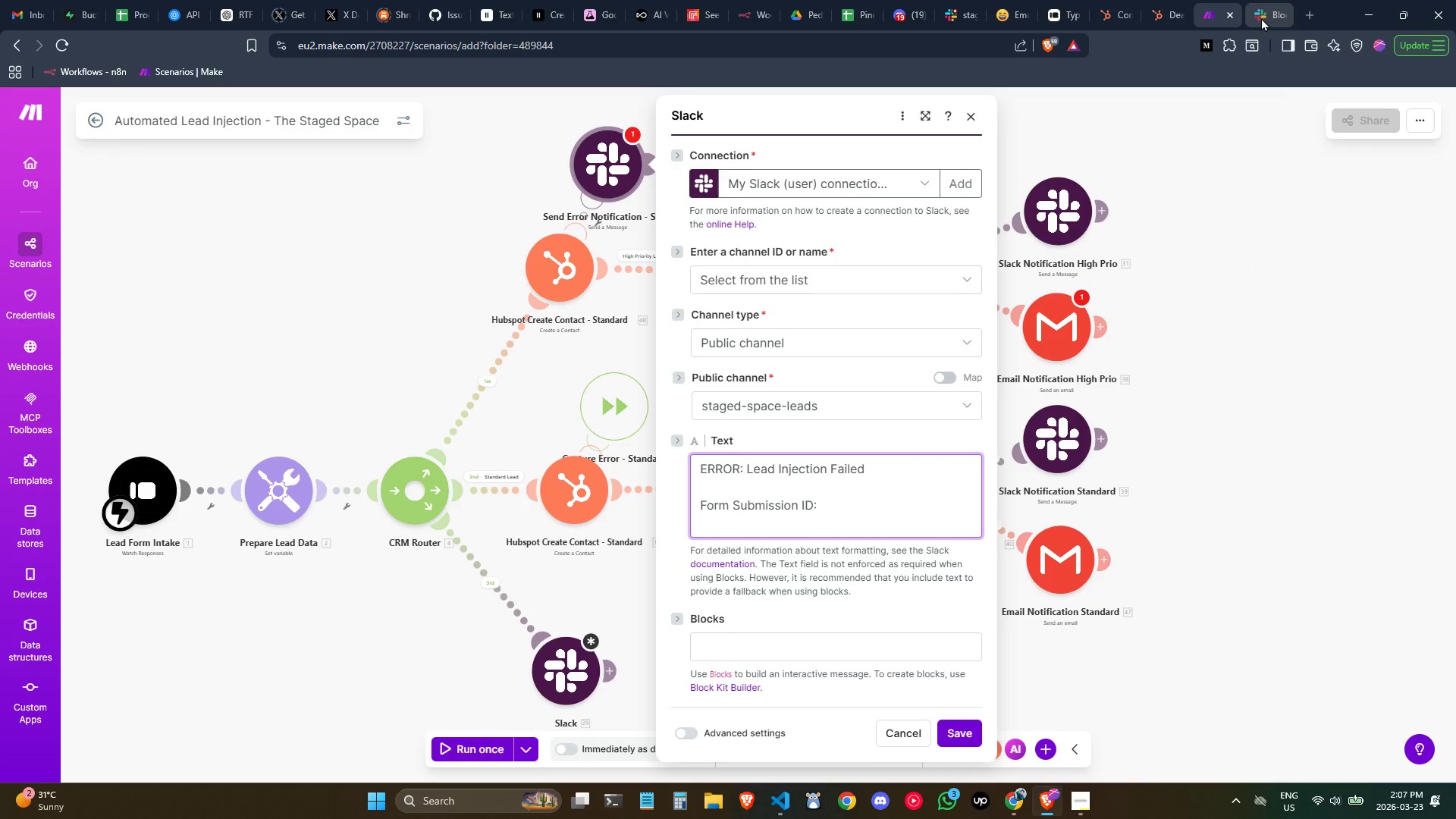 
mouse_move([1100, 7])
 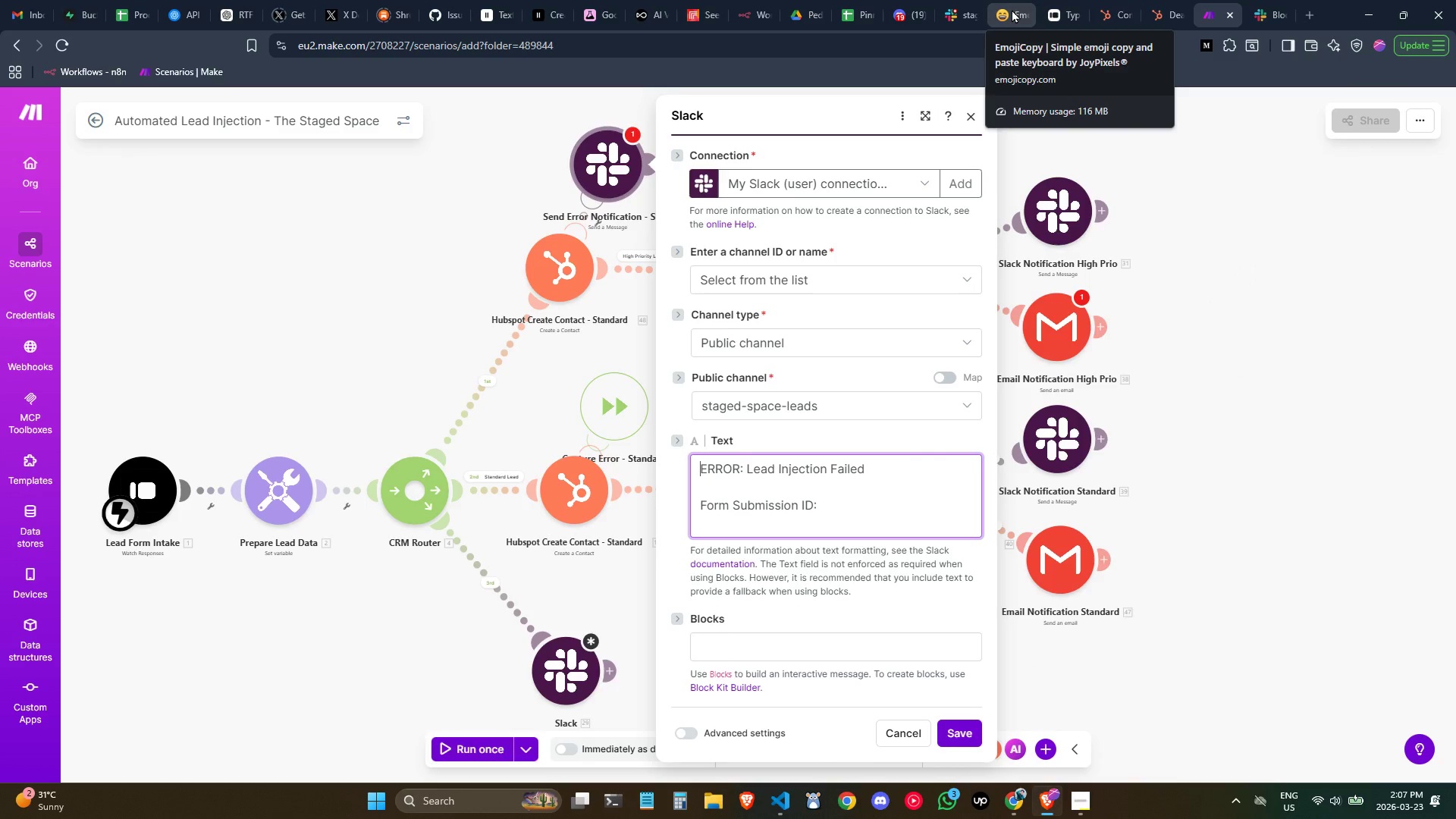 
left_click([1012, 9])
 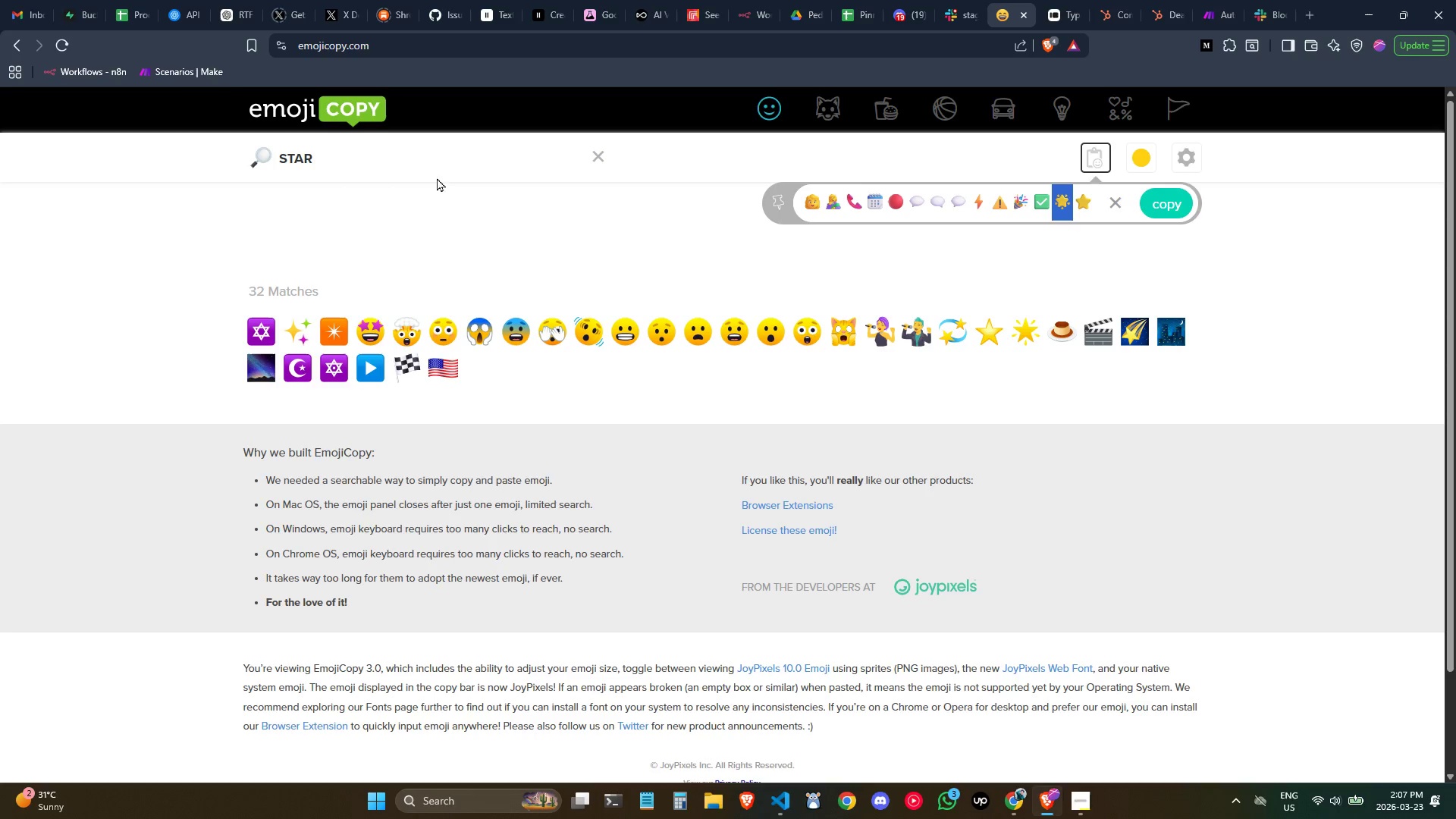 
double_click([413, 157])
 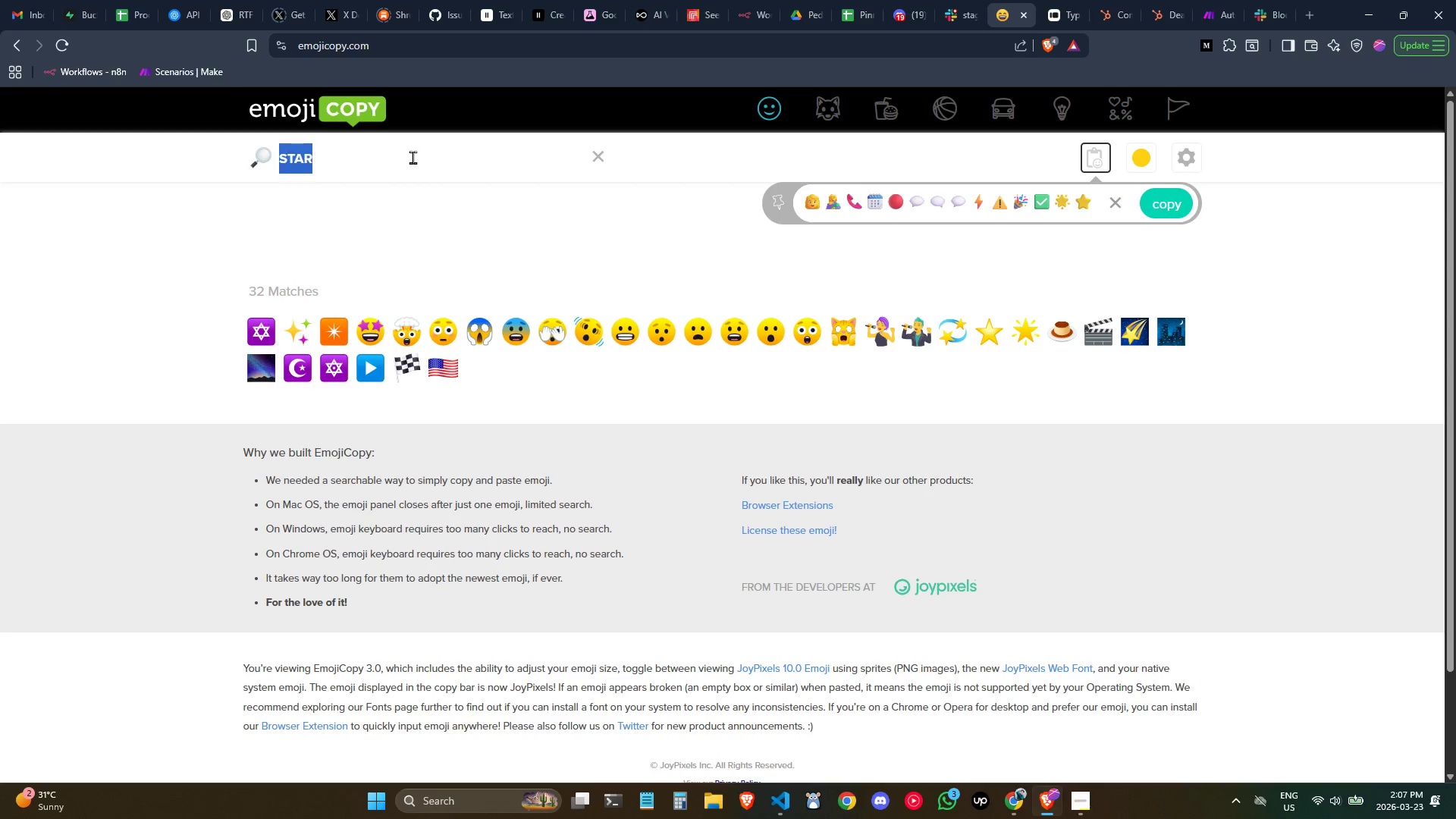 
triple_click([413, 157])
 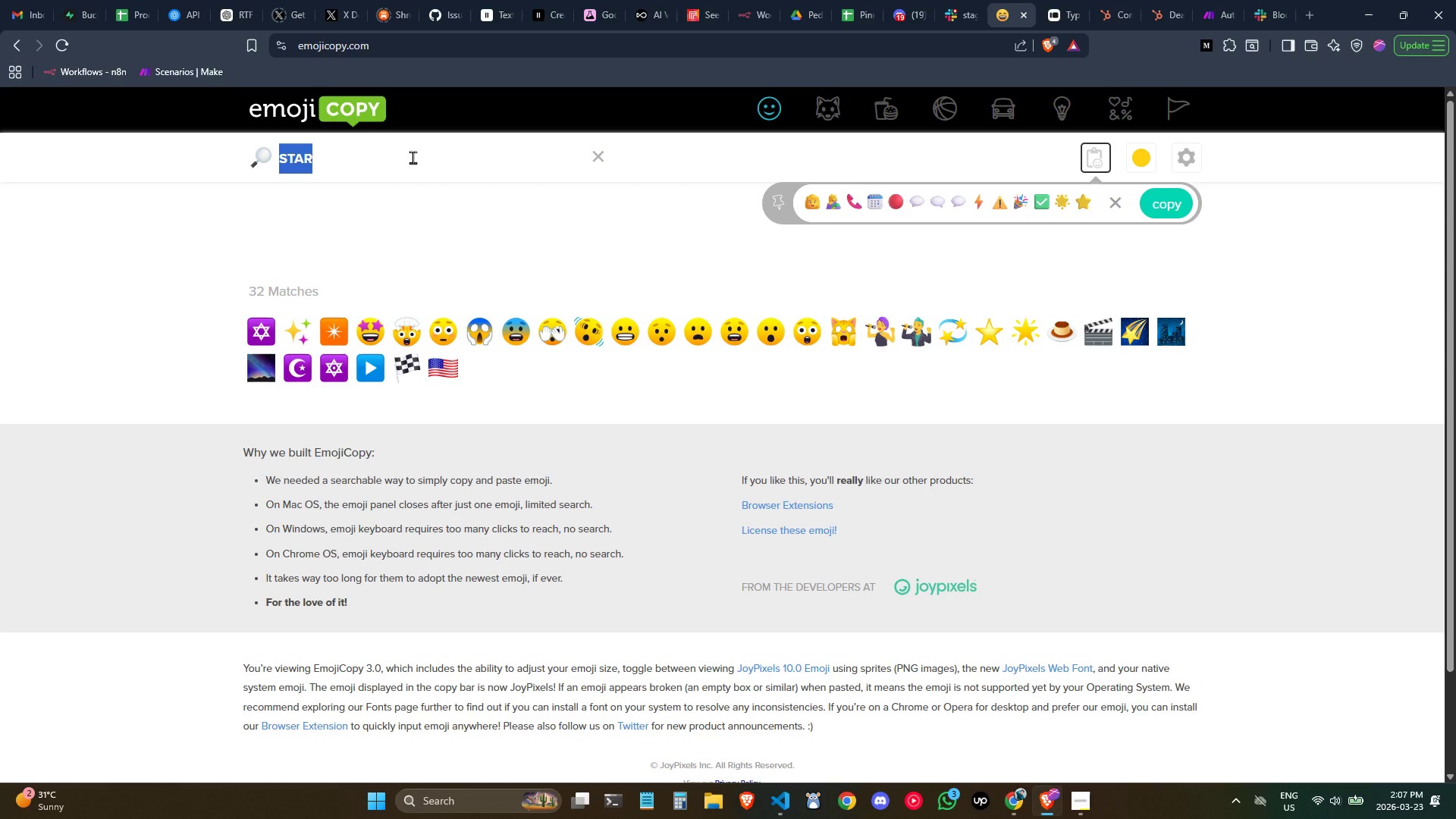 
key(Shift+ShiftLeft)
 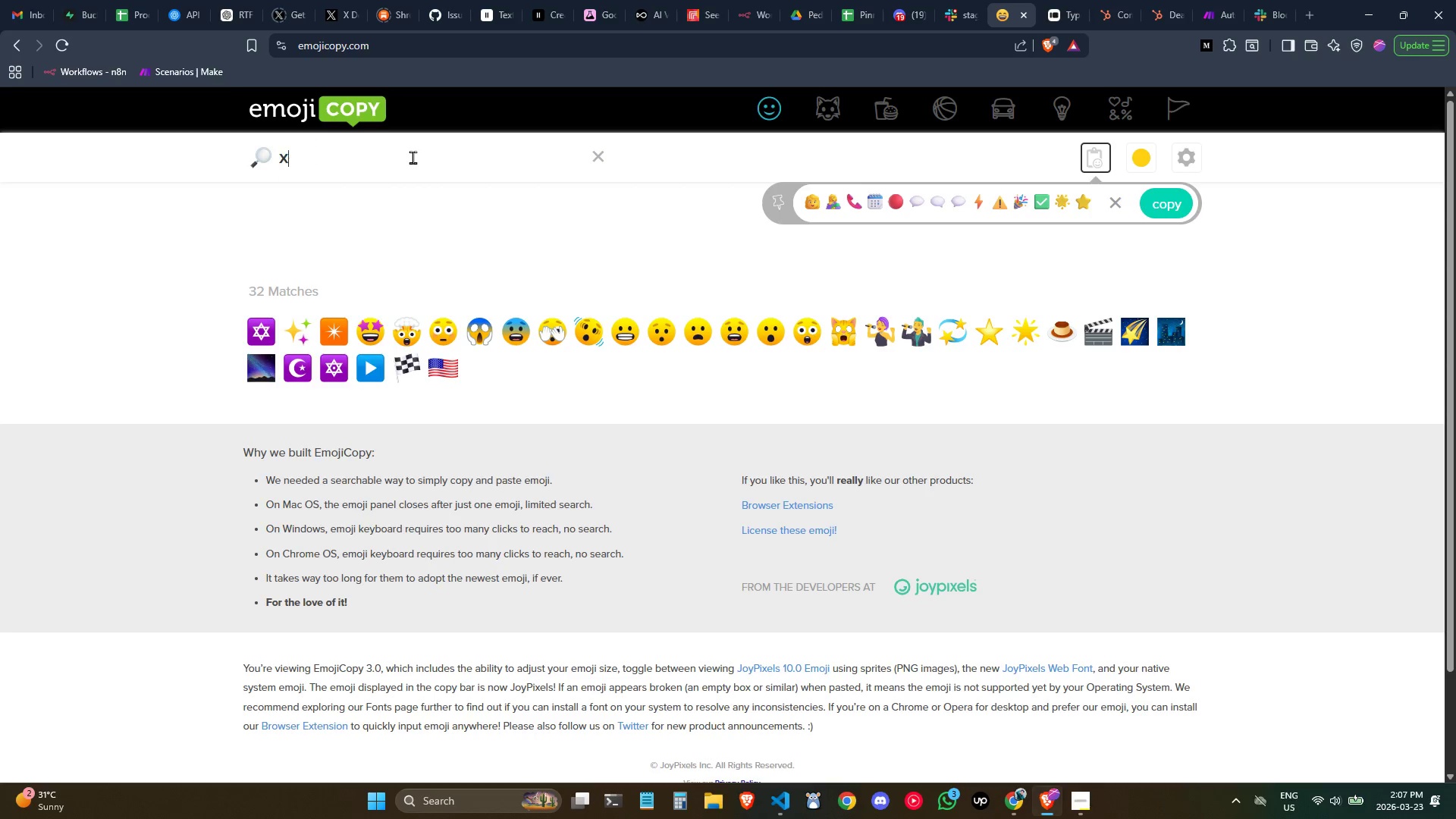 
key(Shift+X)
 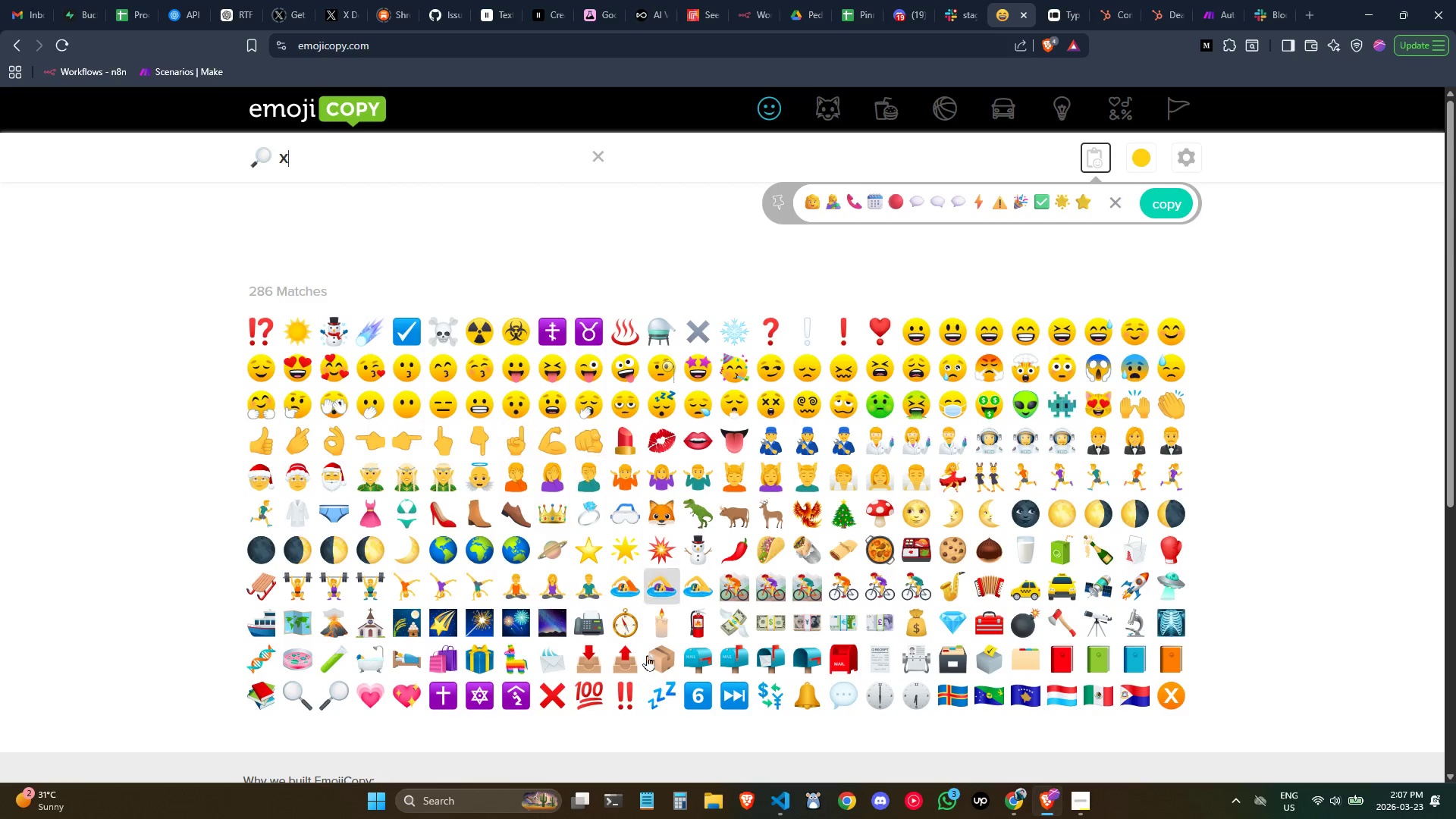 
left_click([557, 699])
 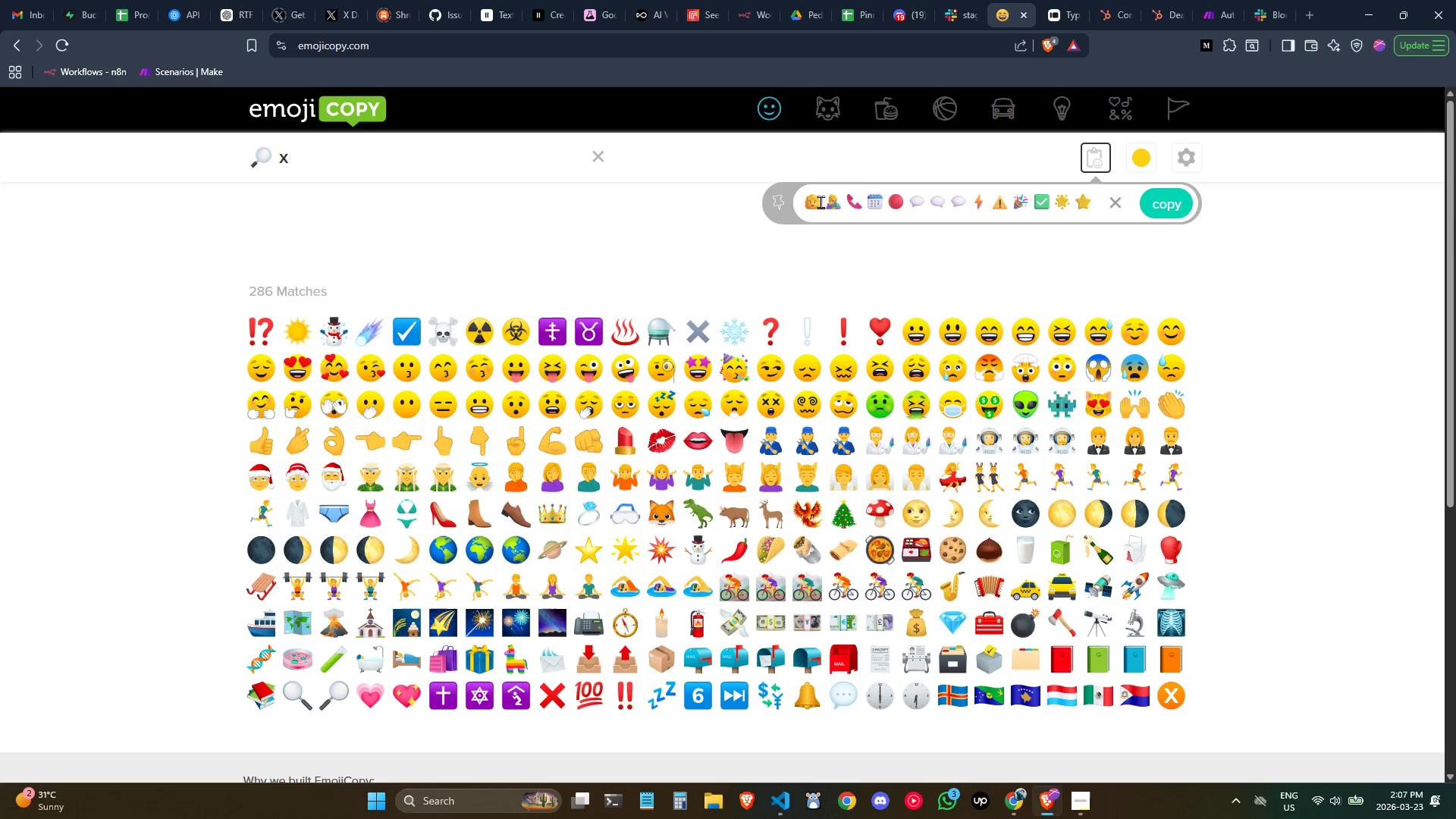 
left_click([859, 200])
 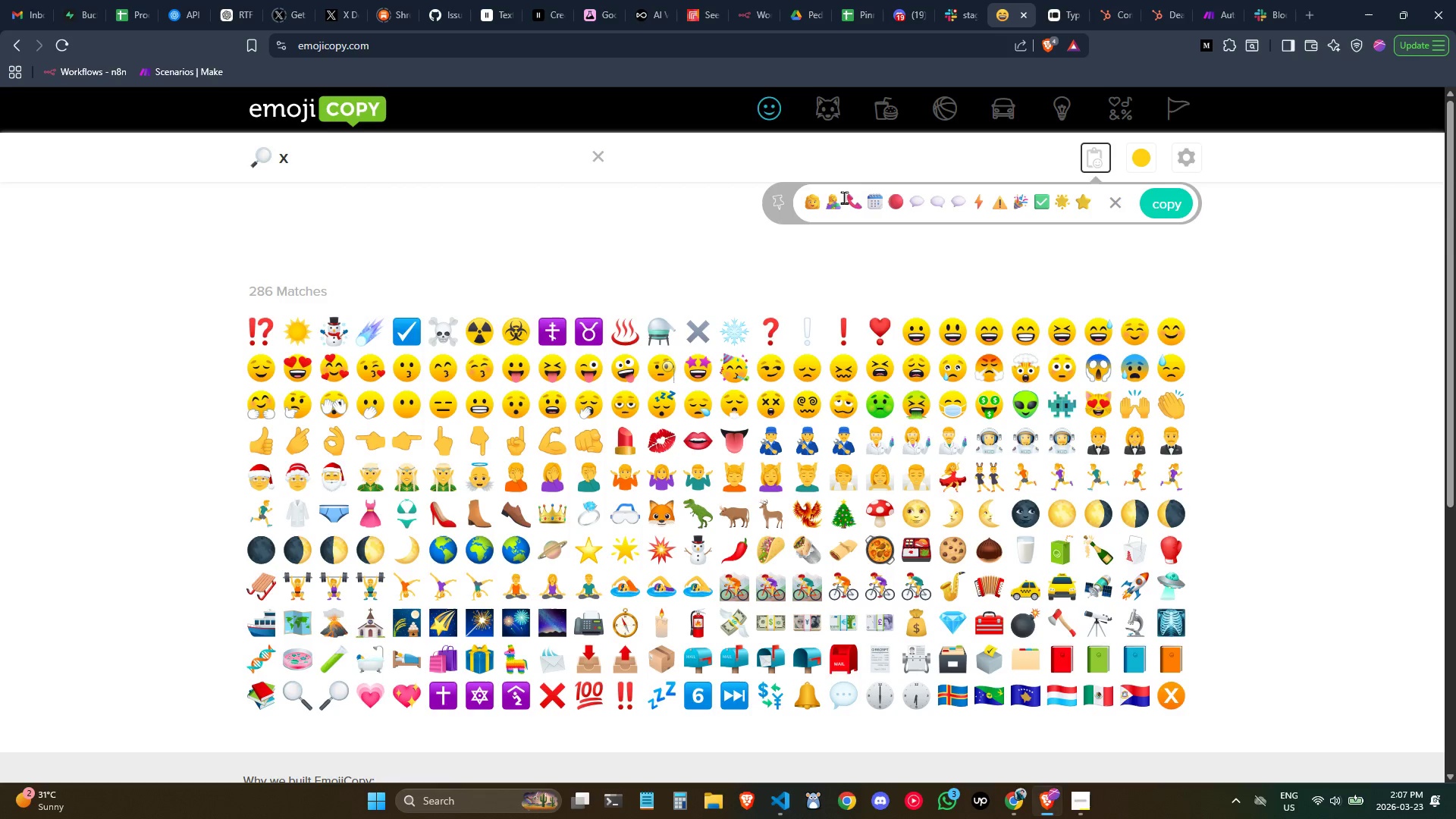 
left_click([843, 198])
 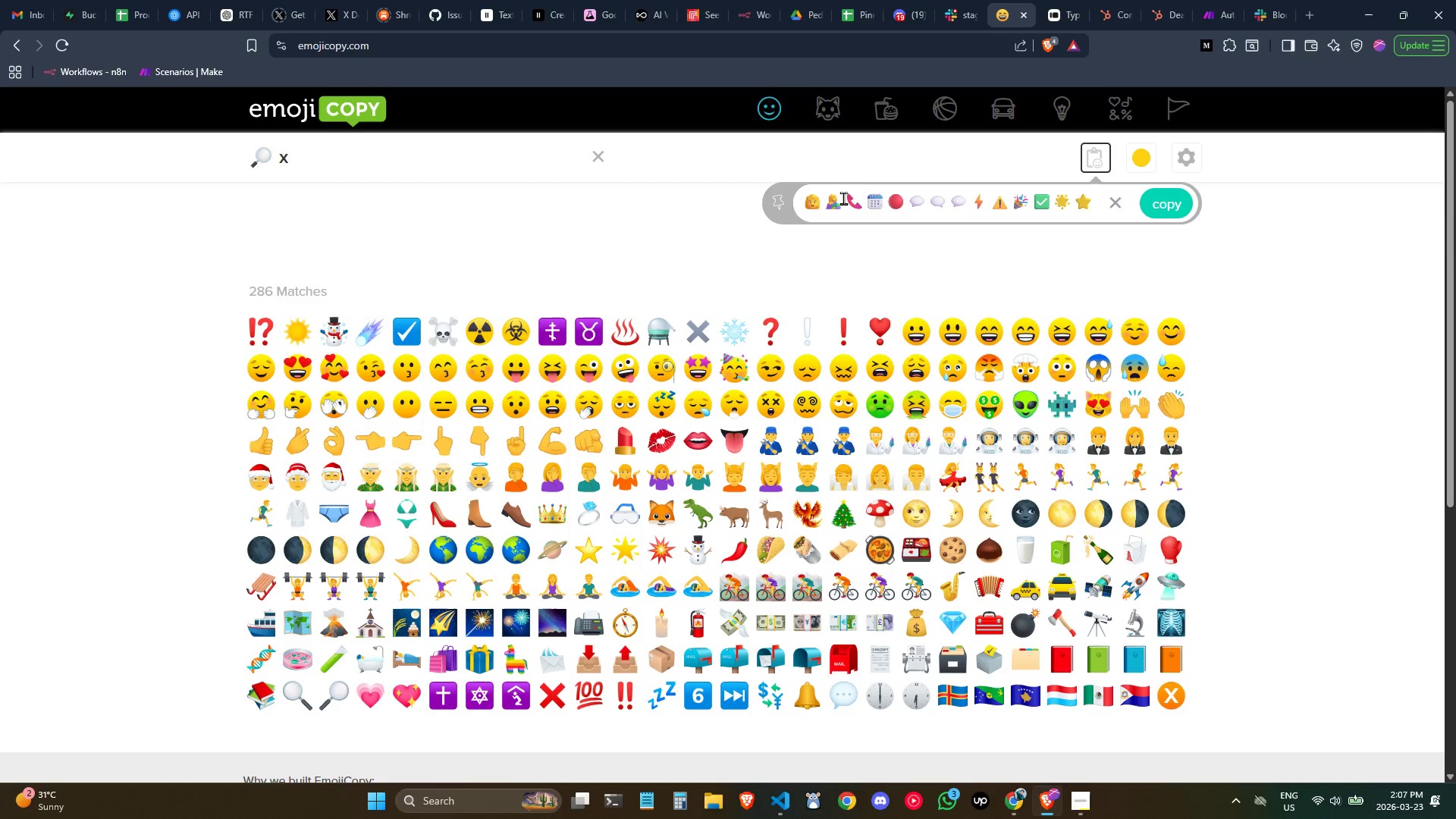 
key(Backspace)
 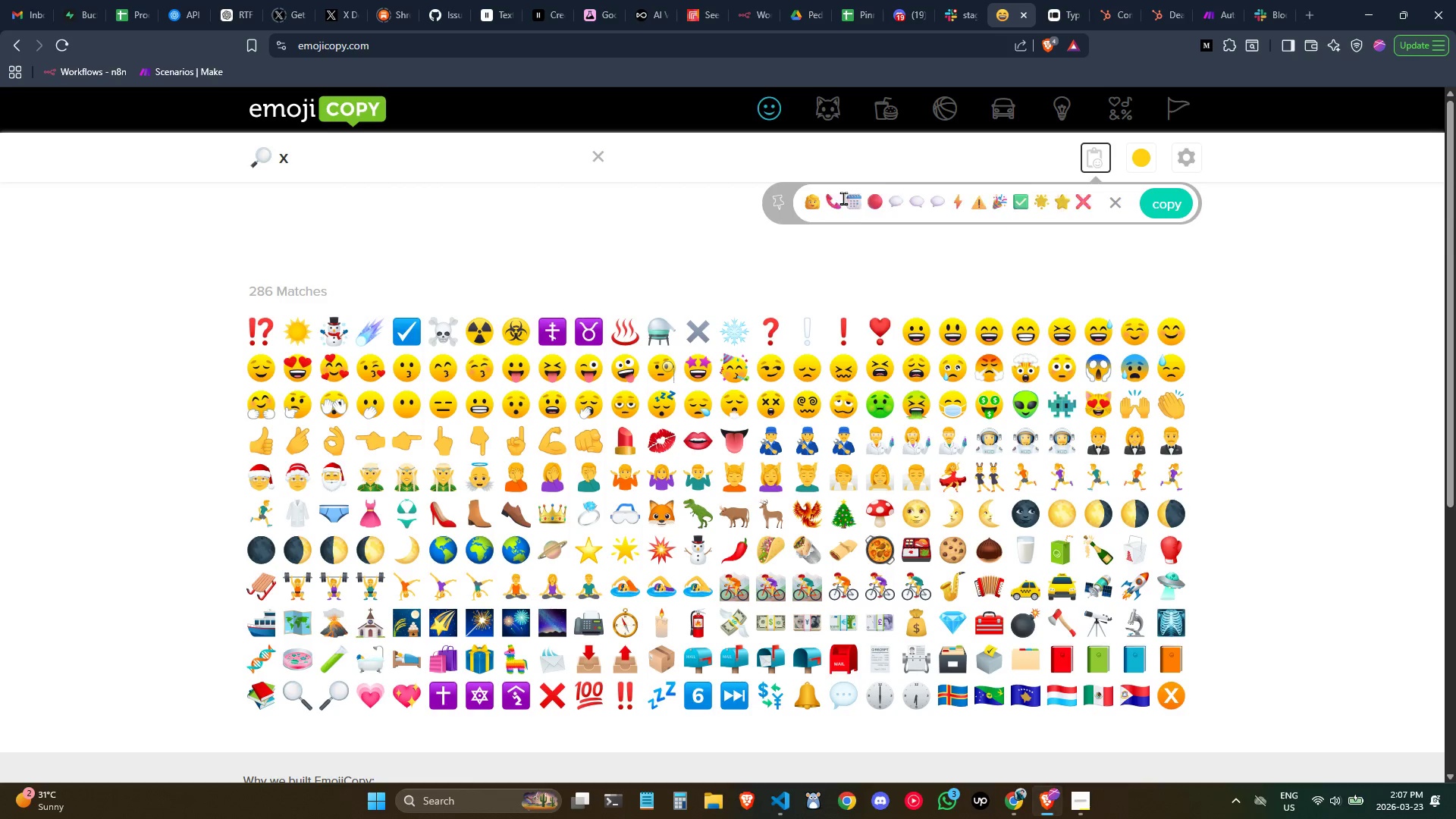 
key(Backspace)
 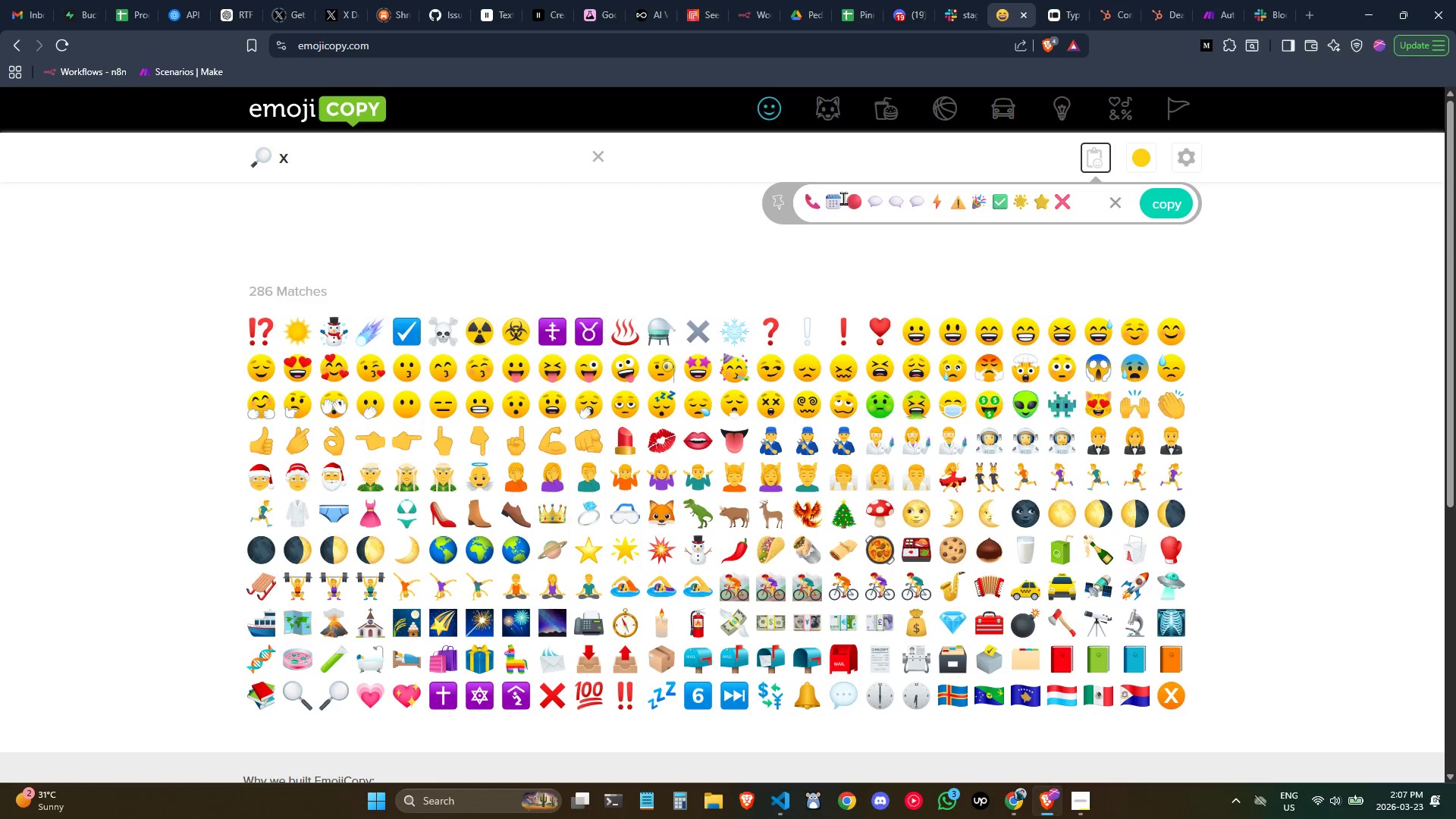 
key(Backspace)
 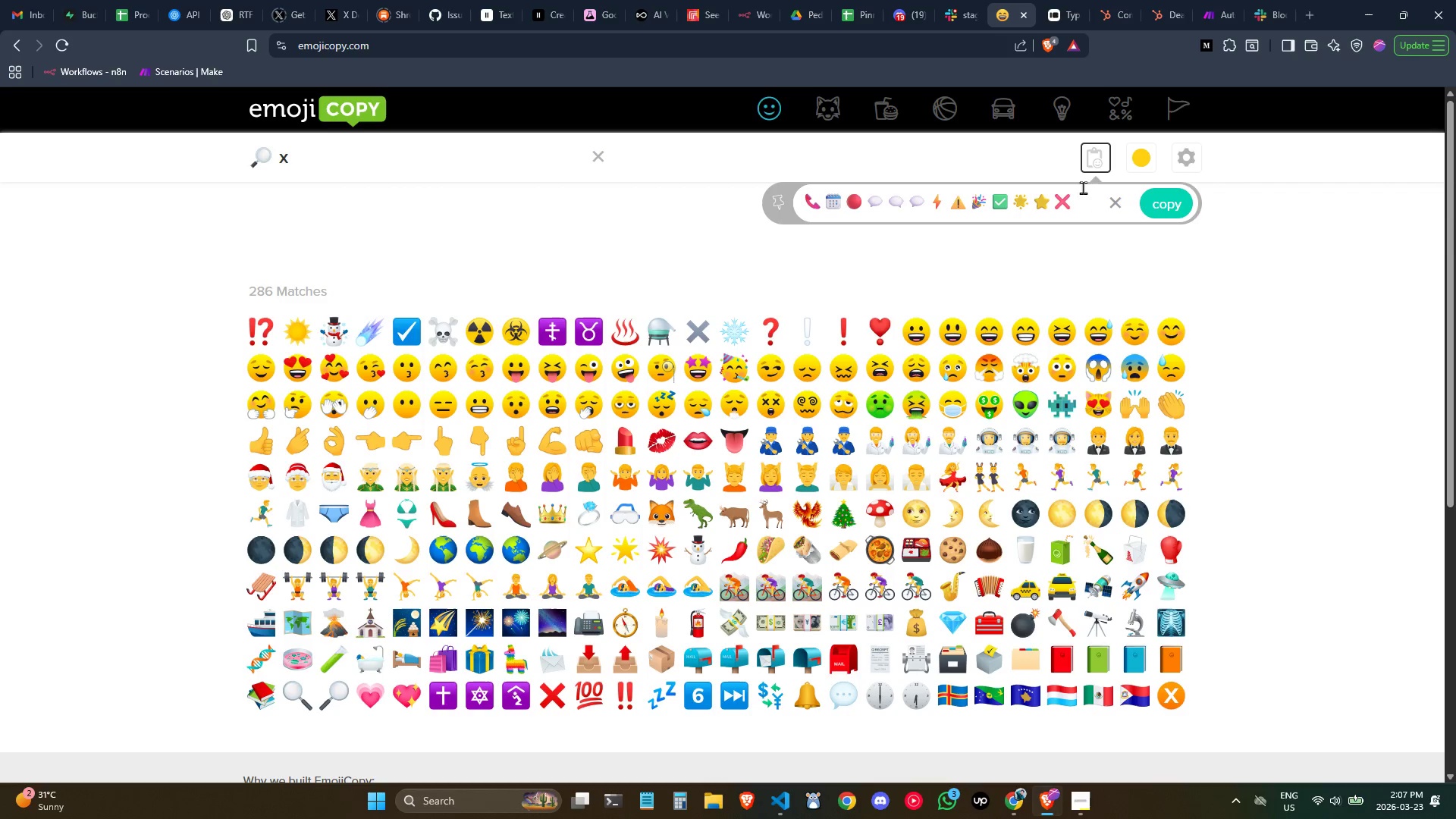 
left_click_drag(start_coordinate=[1072, 203], to_coordinate=[1062, 201])
 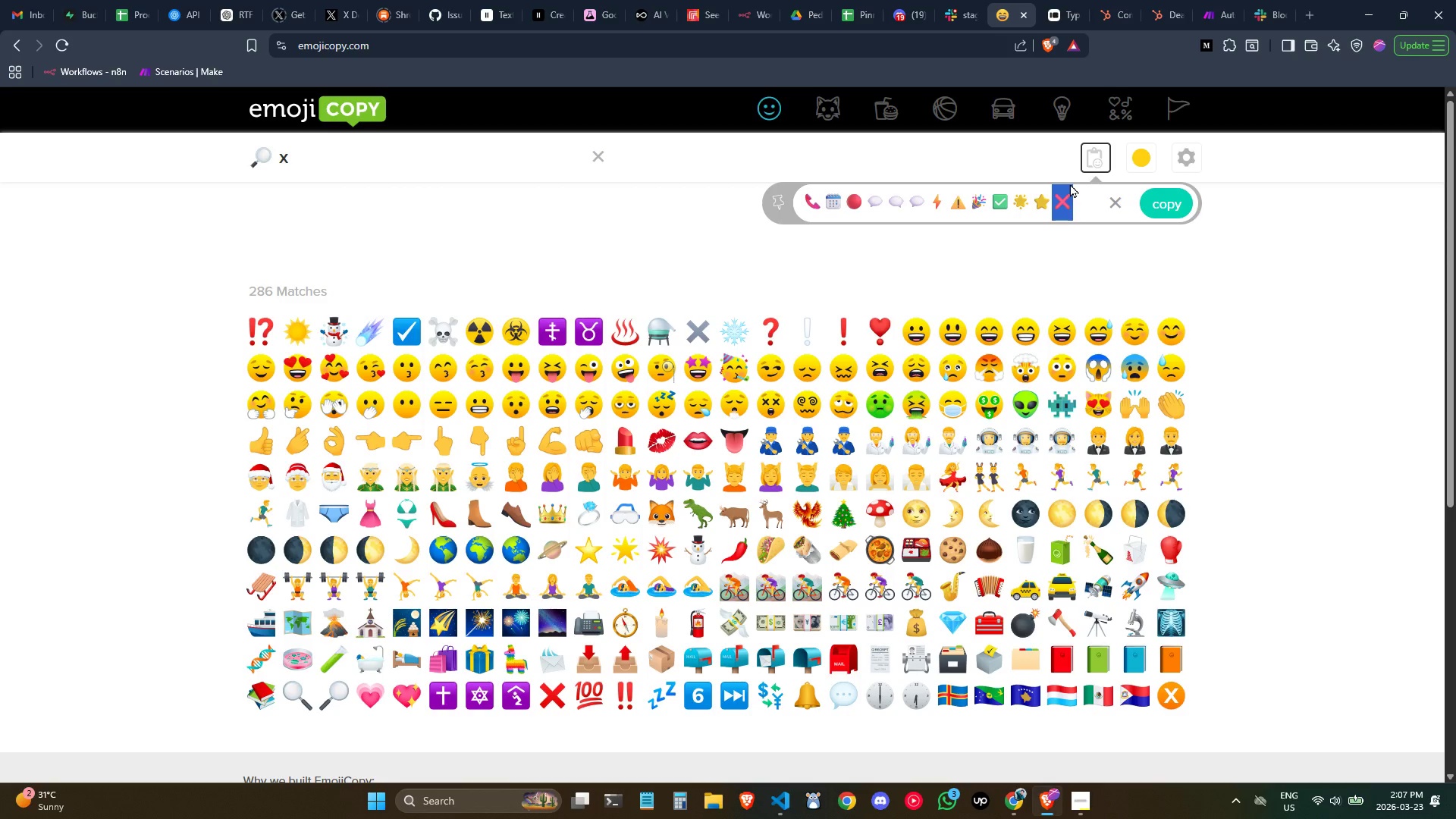 
key(Control+C)
 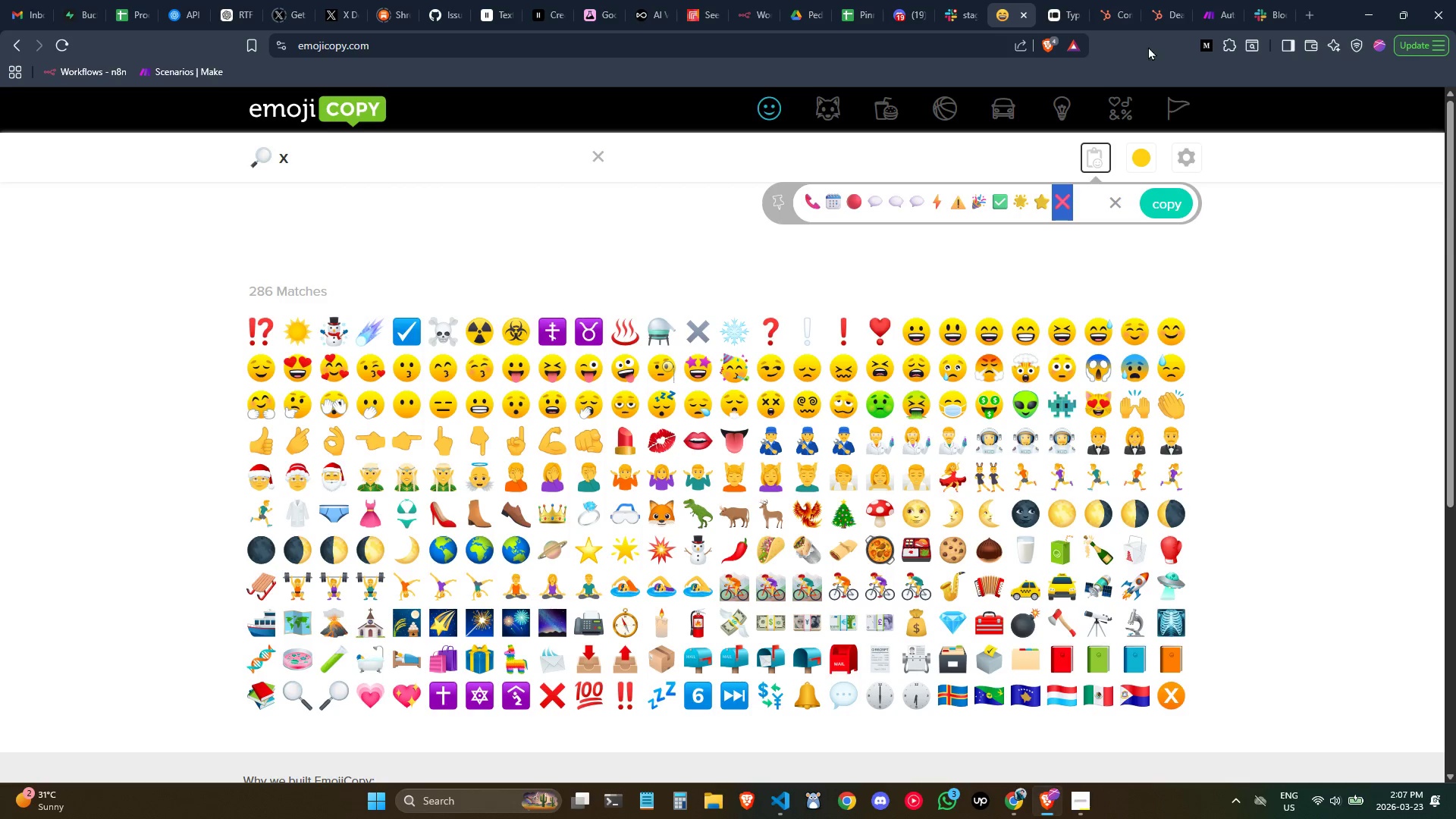 
key(Control+C)
 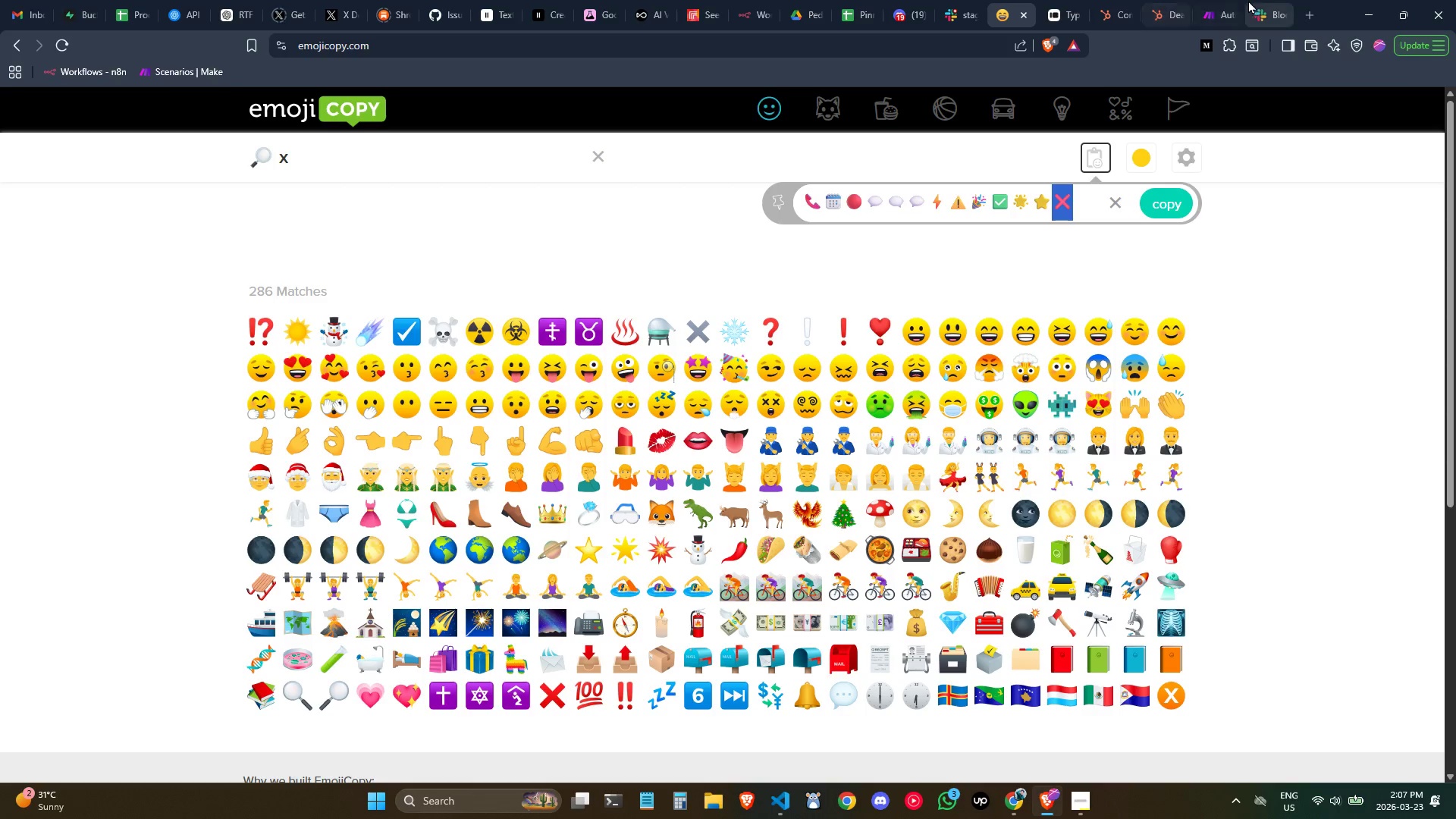 
left_click([1217, 0])
 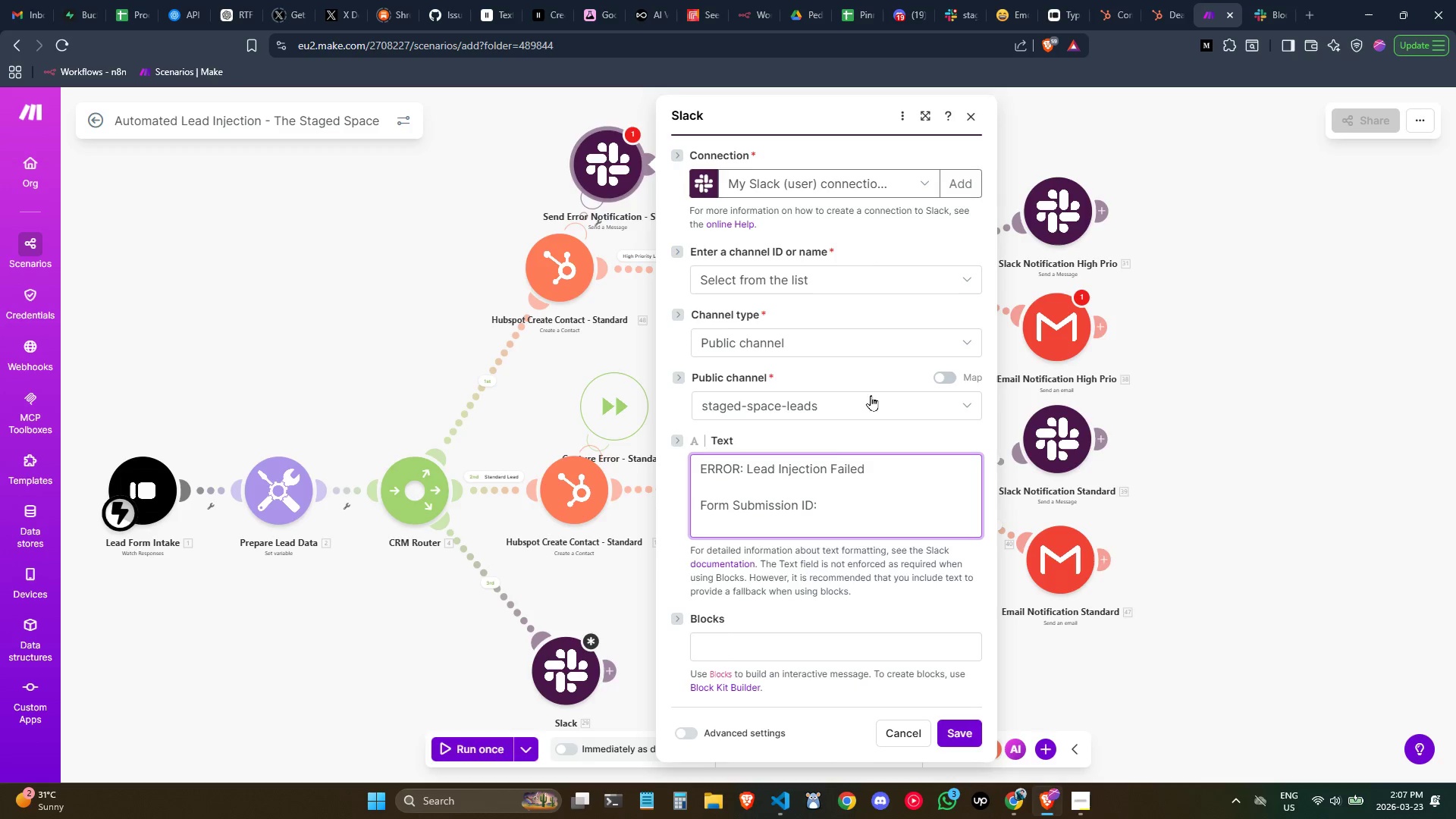 
key(Control+V)
 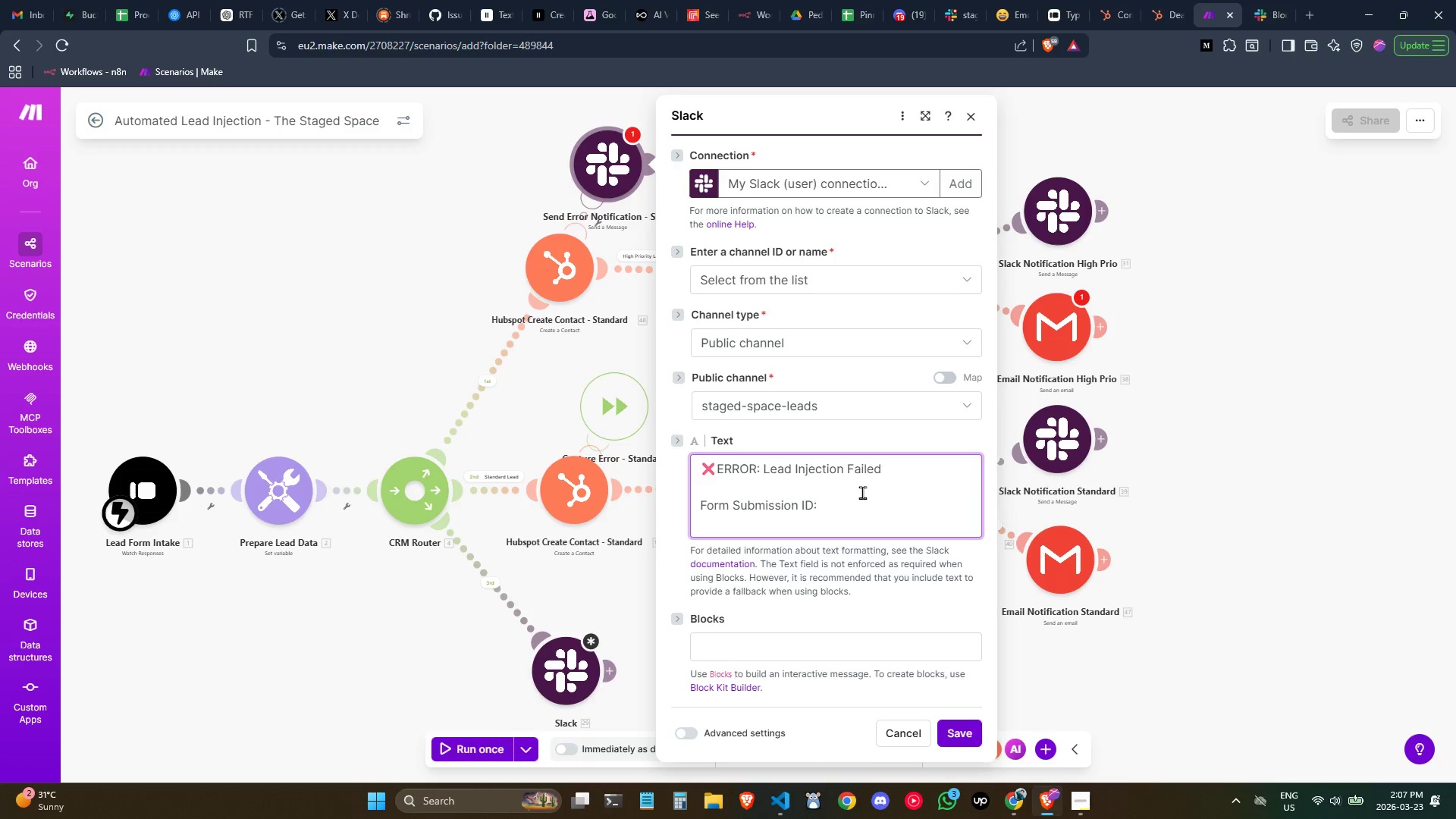 
key(Space)
 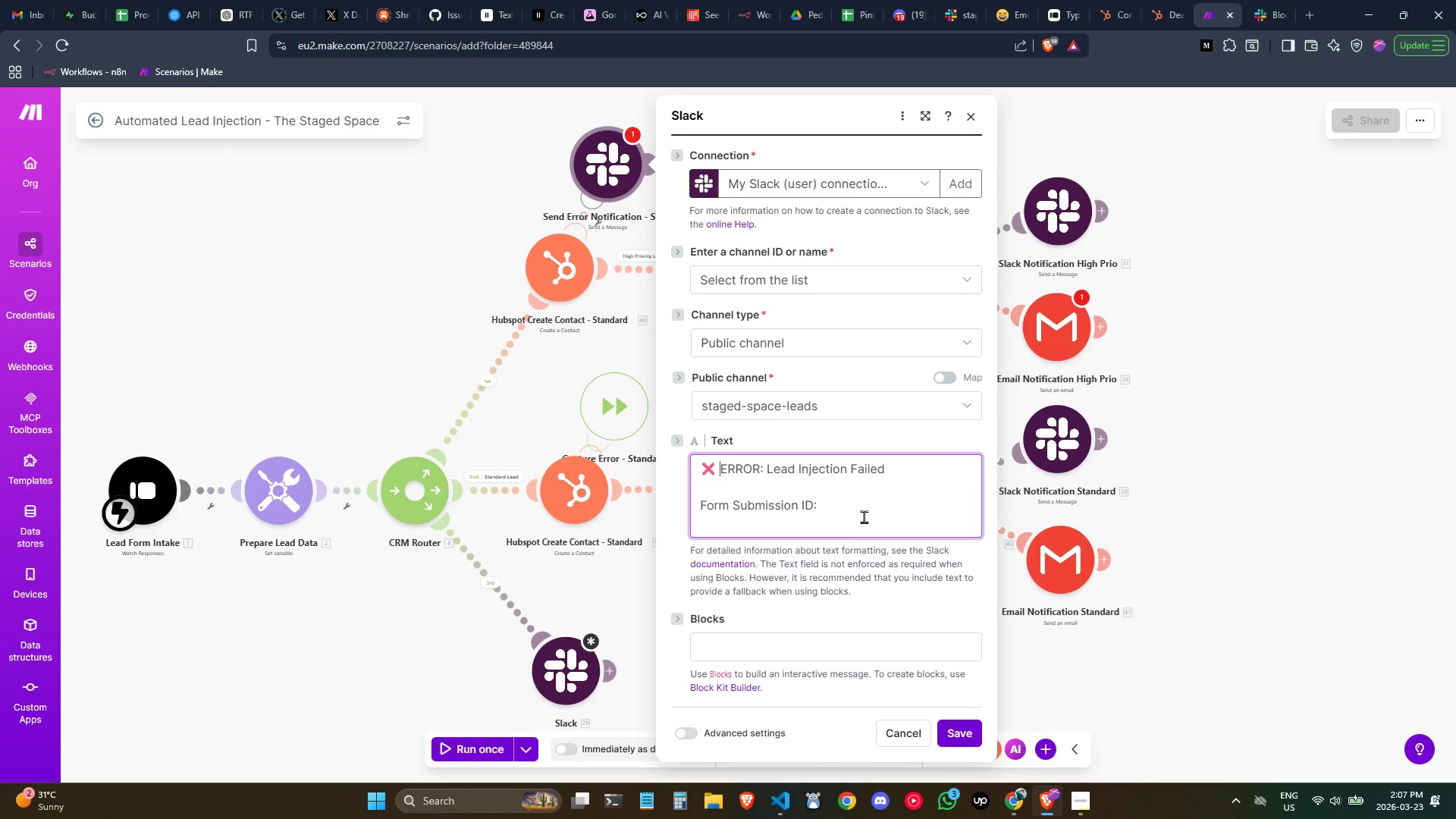 
left_click([864, 516])
 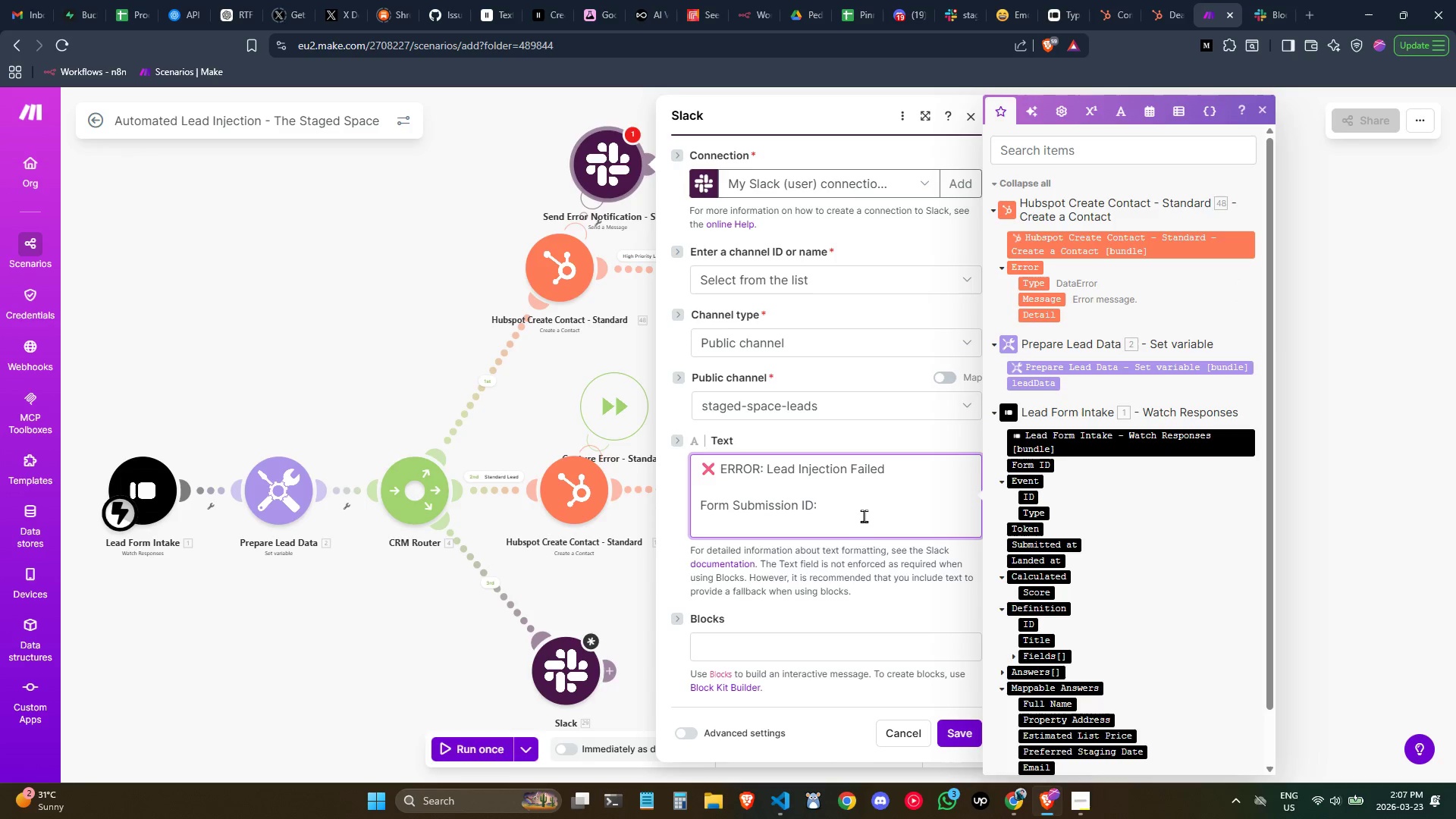 
left_click([850, 508])
 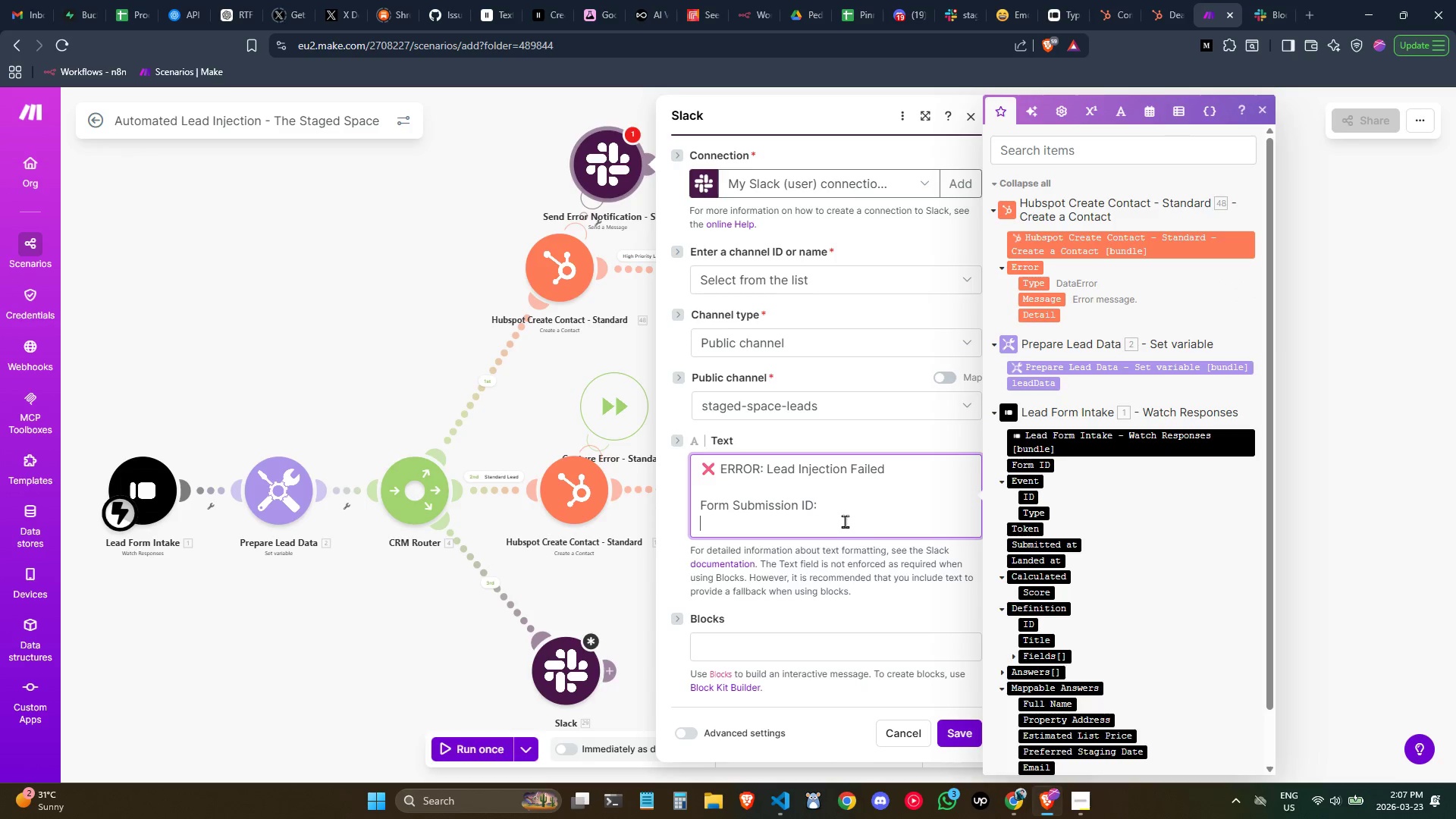 
type(Timestamp:)
 